 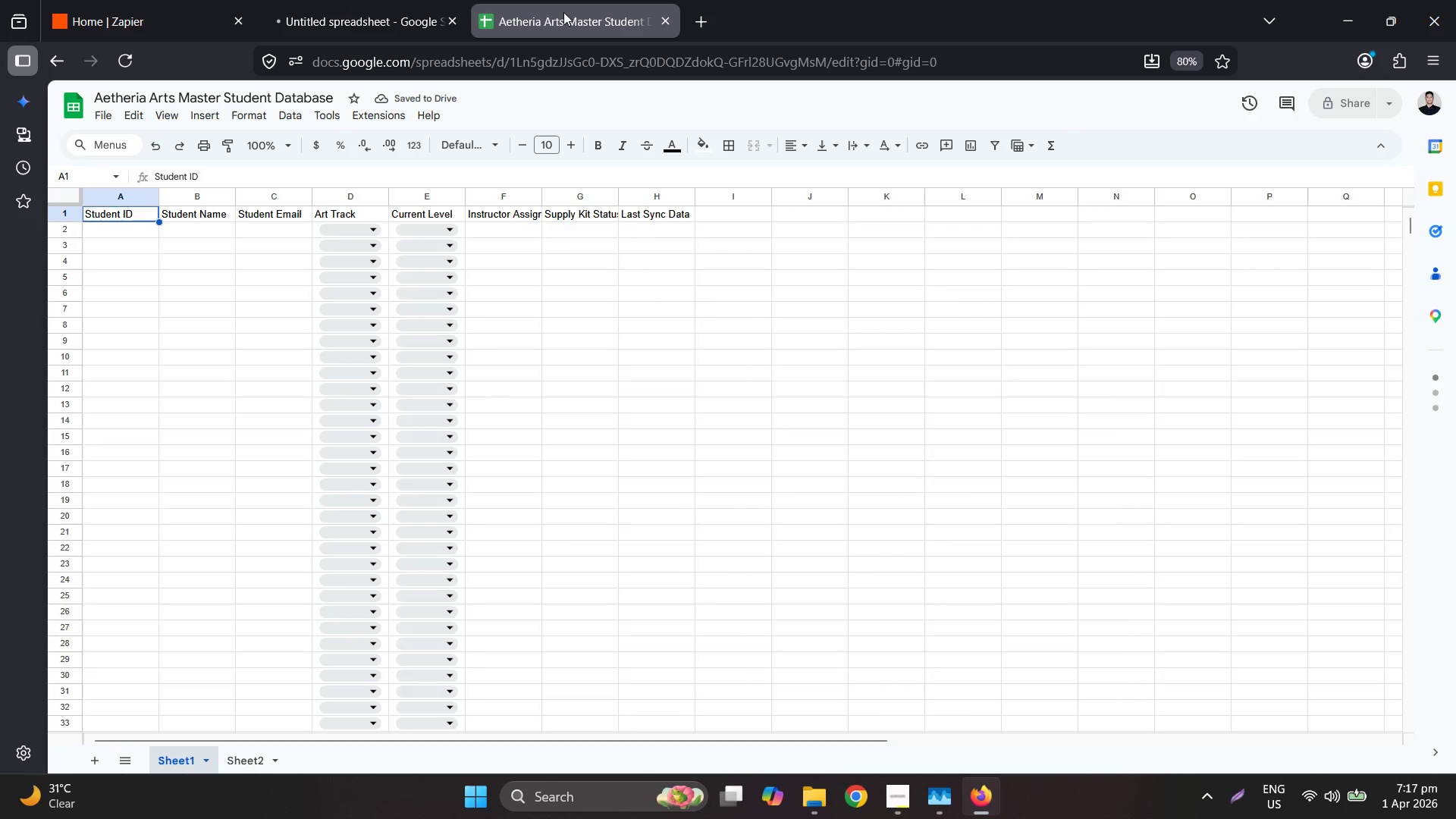 
left_click([207, 100])
 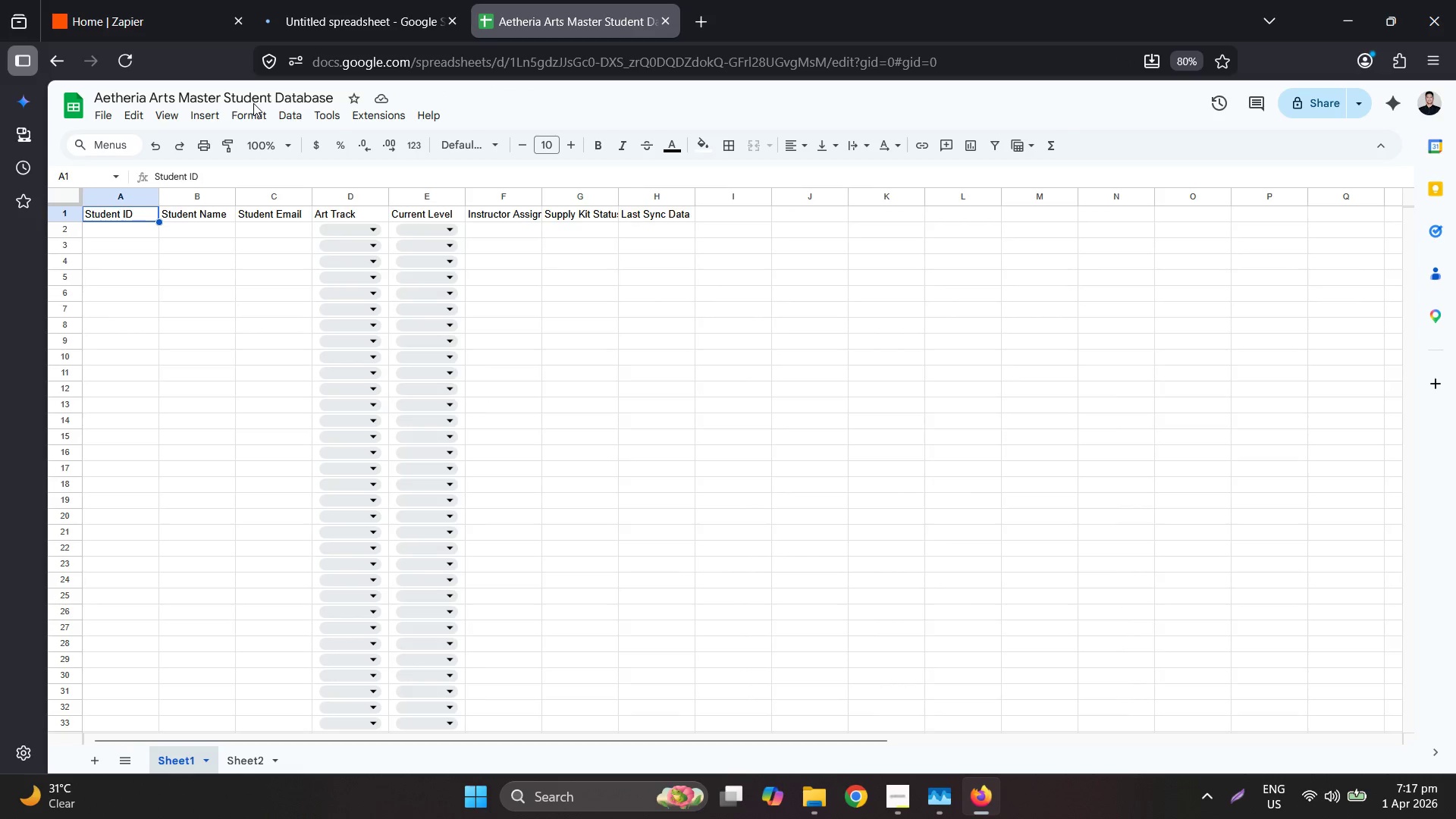 
double_click([253, 103])
 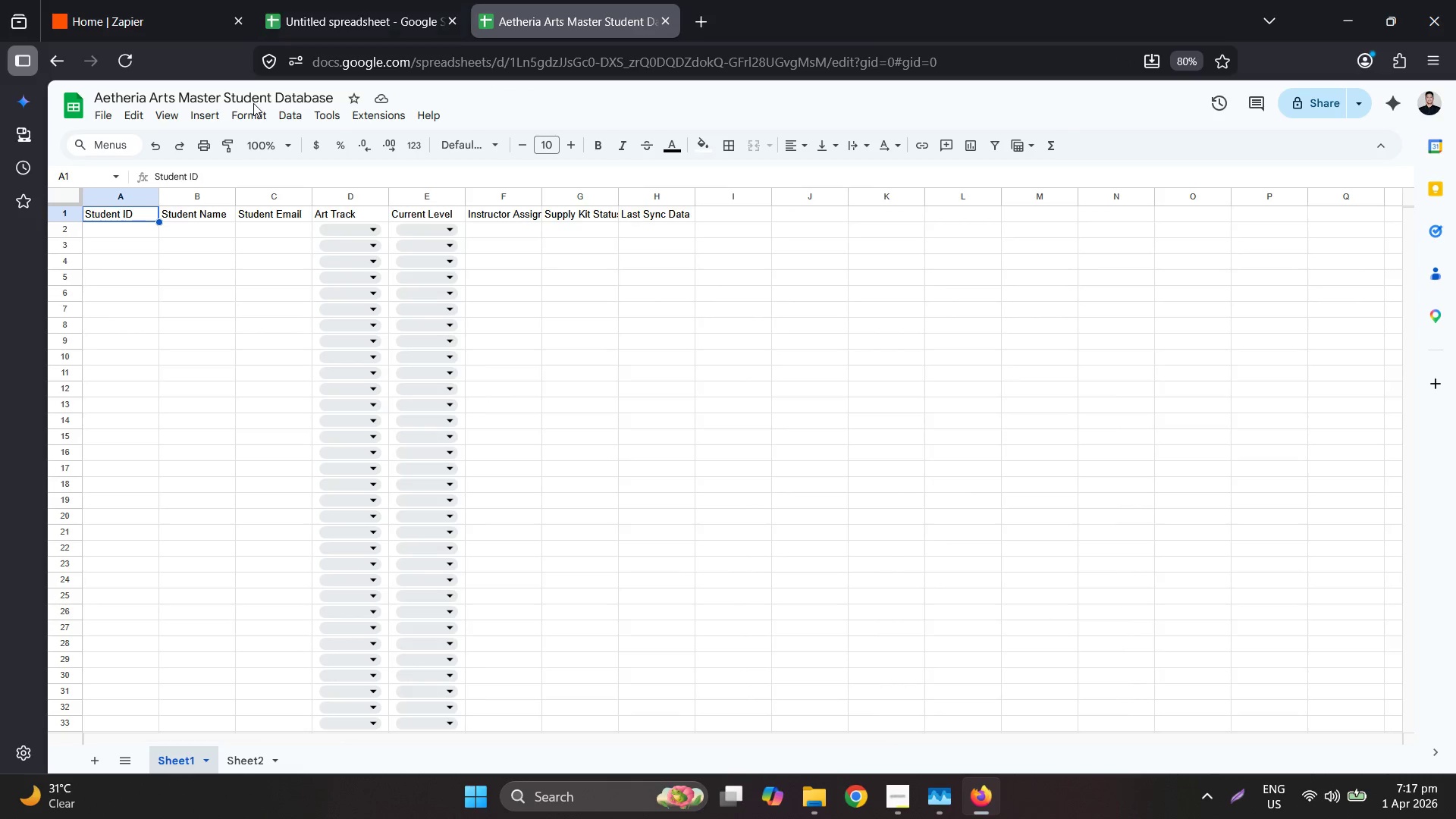 
triple_click([253, 103])
 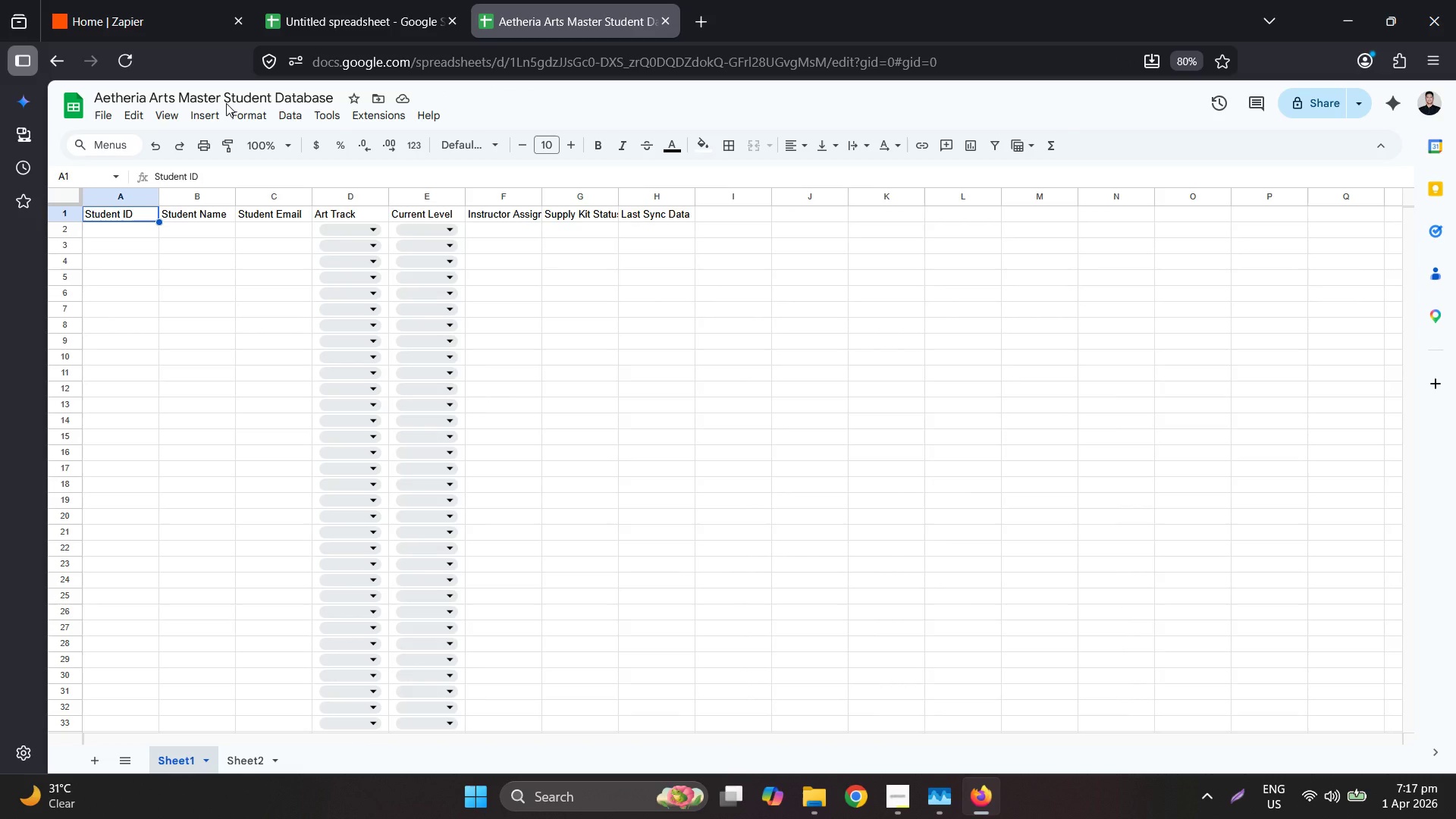 
left_click([226, 103])
 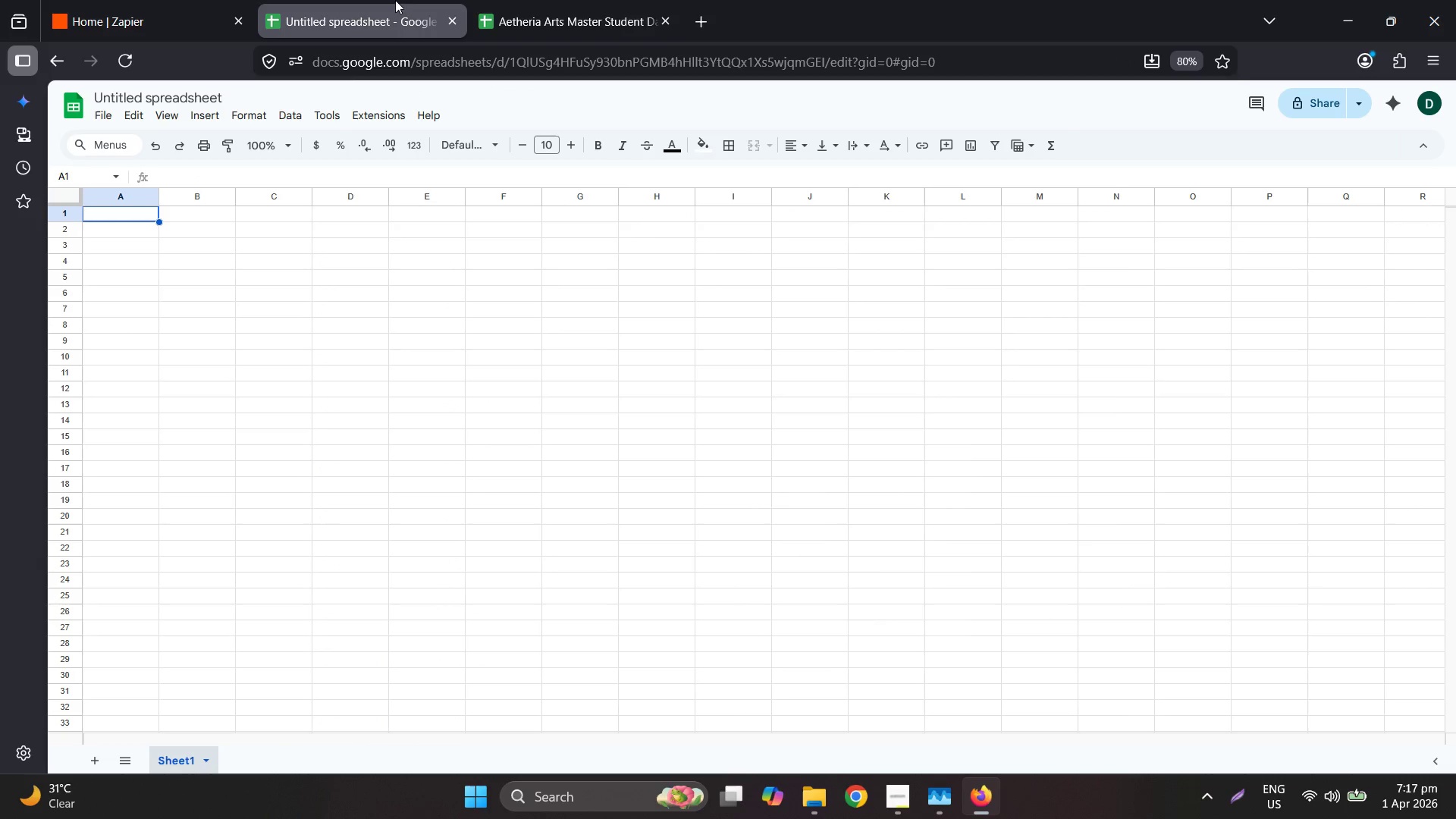 
left_click([603, 0])
 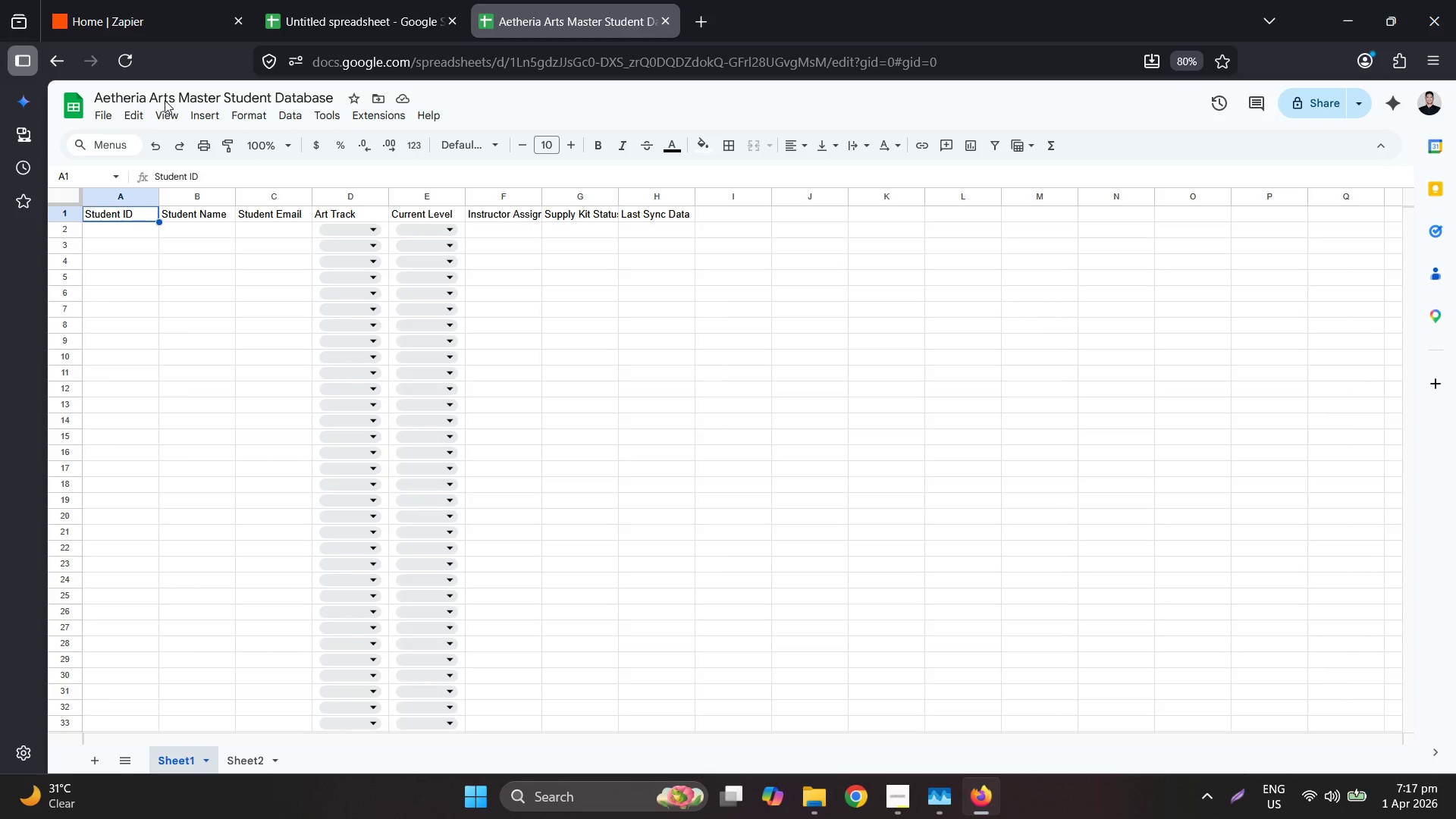 
double_click([160, 96])
 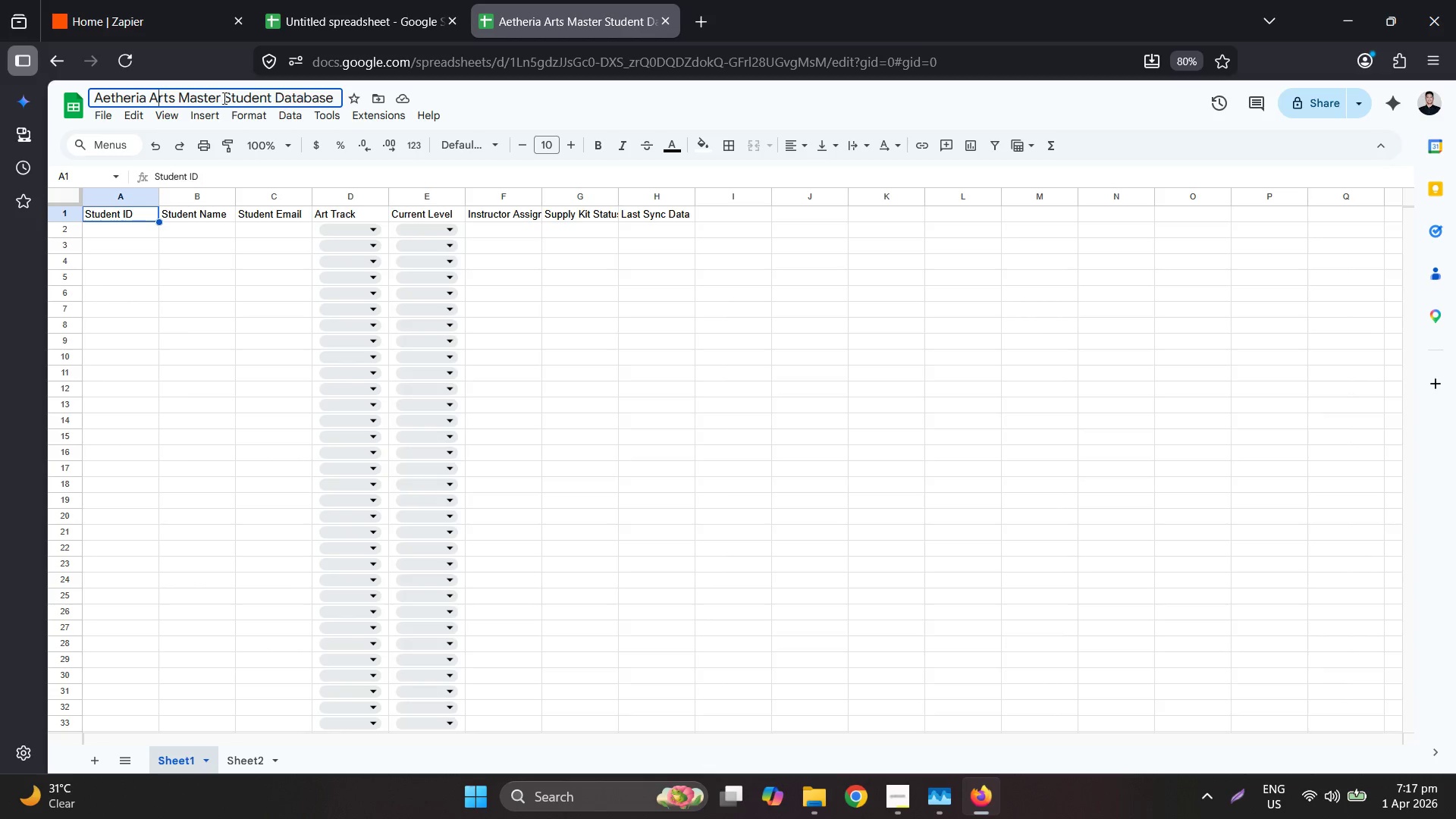 
key(Control+A)
 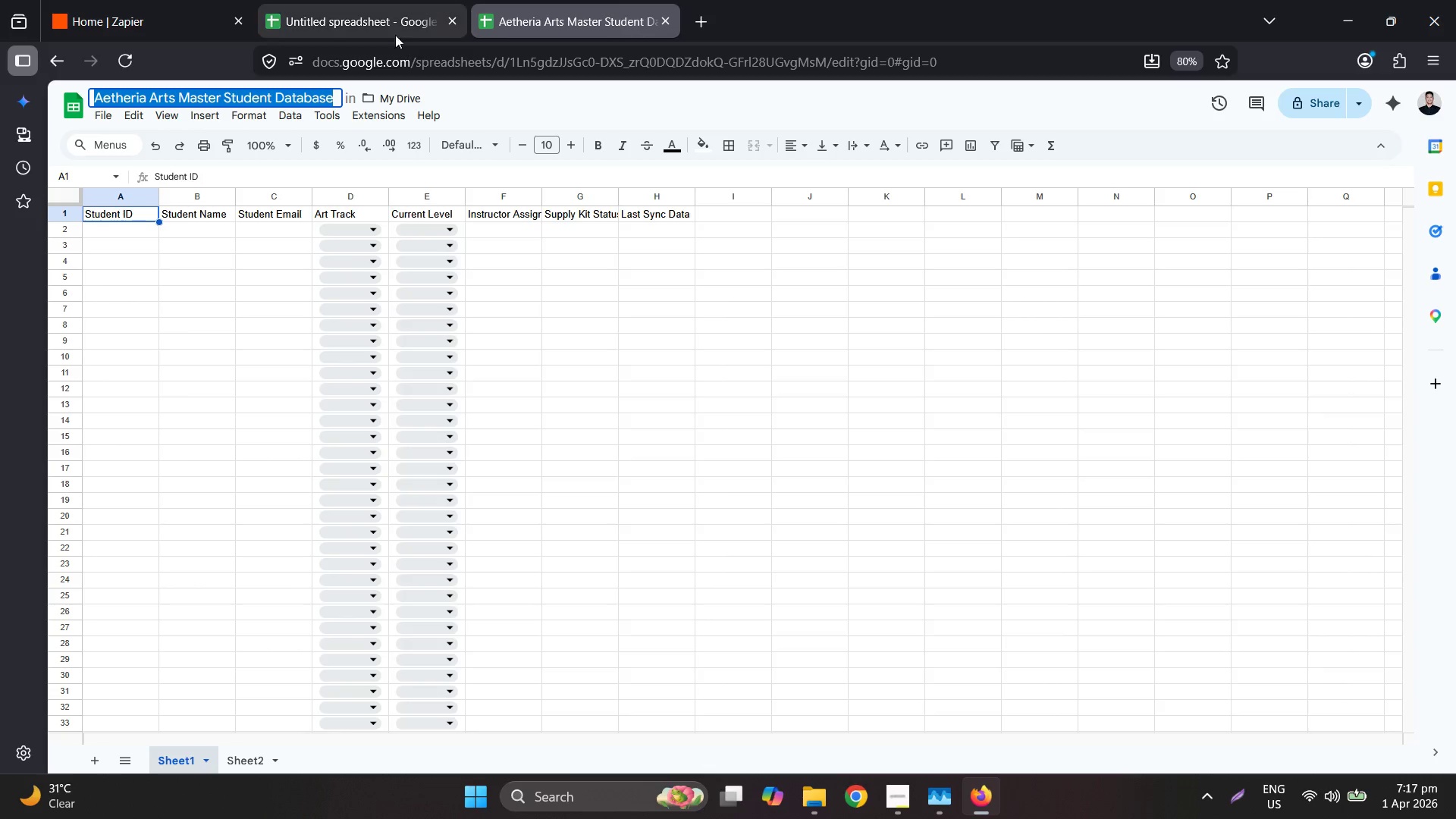 
key(Control+C)
 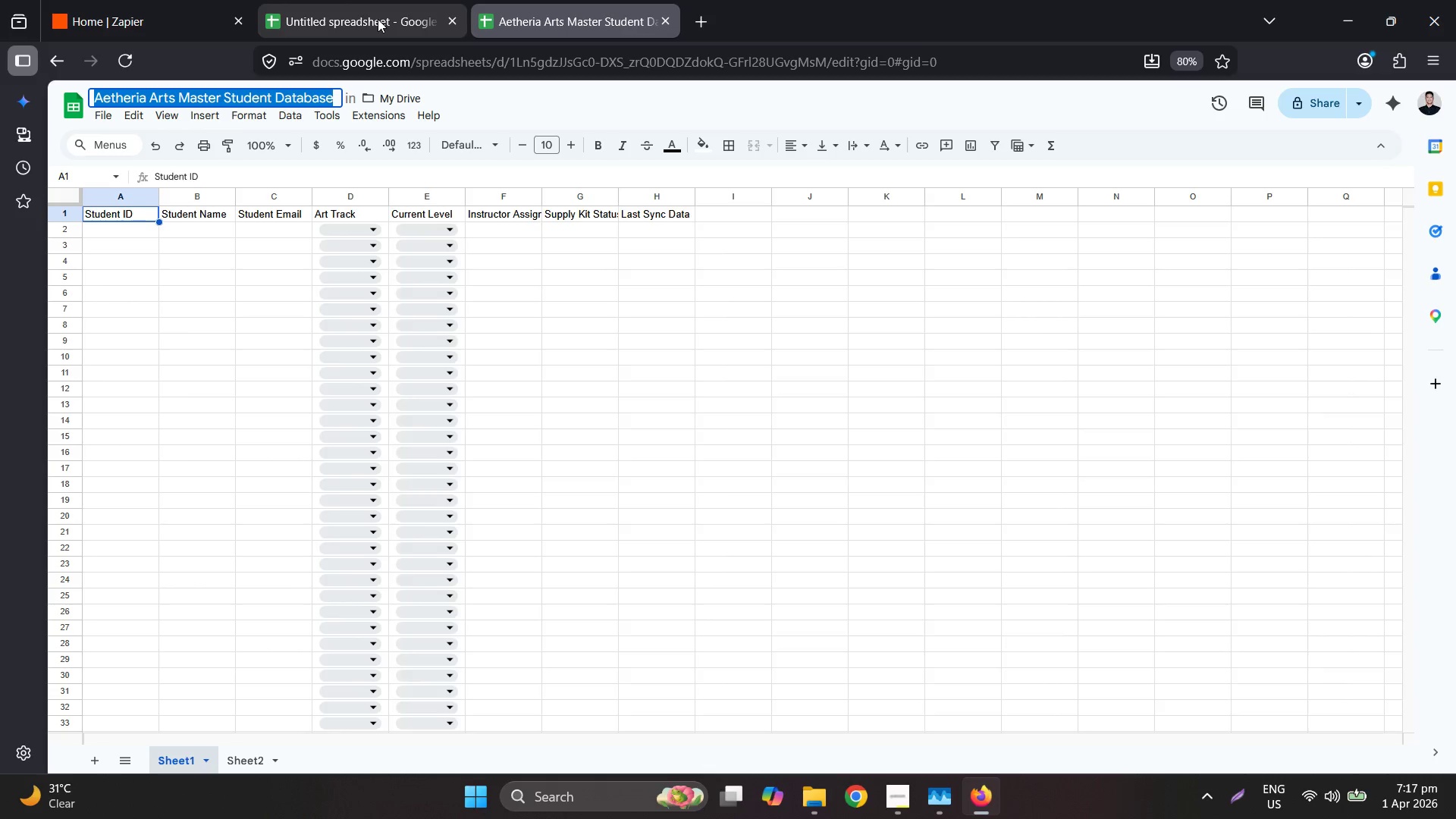 
left_click([378, 19])
 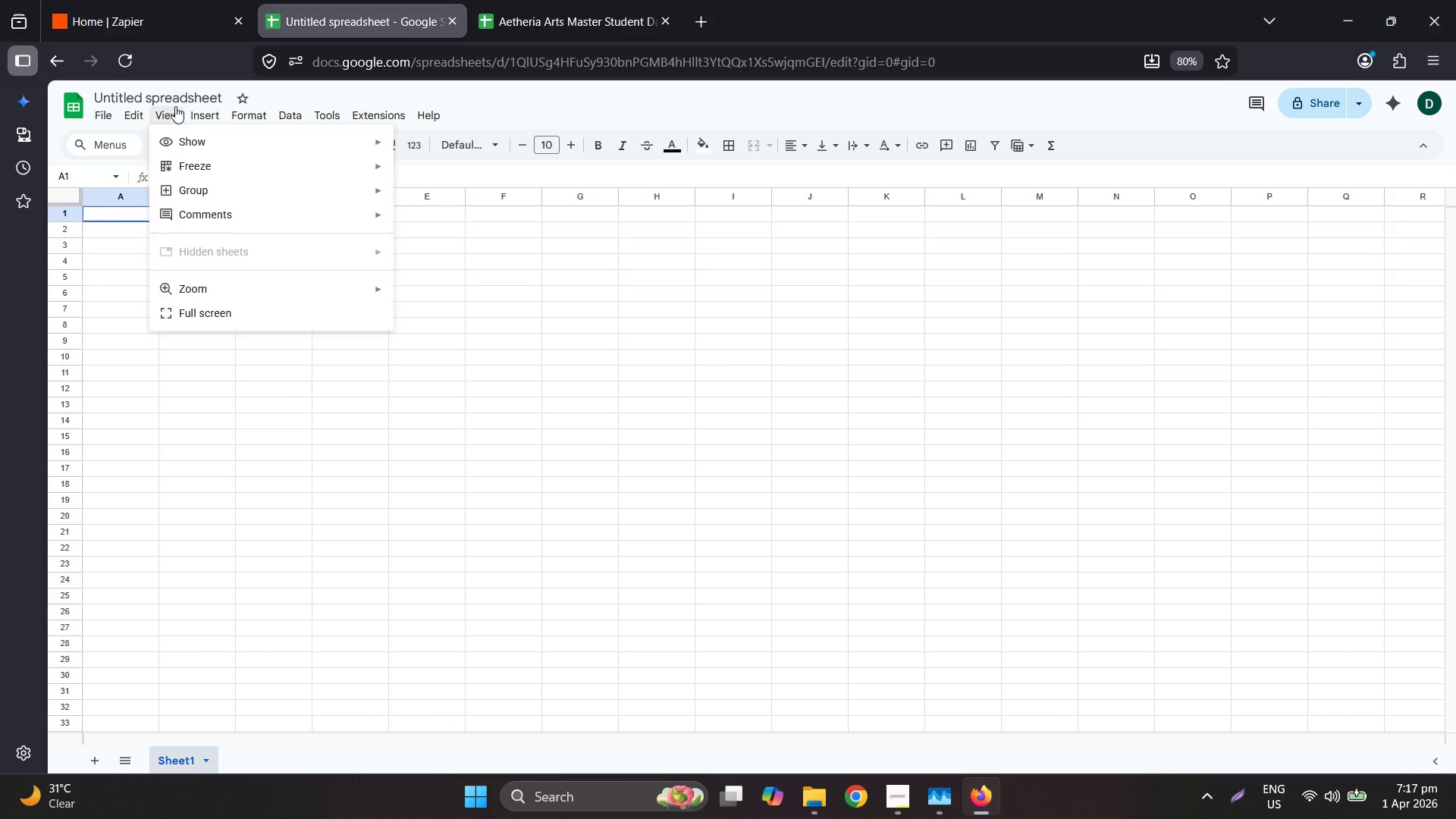 
double_click([161, 84])
 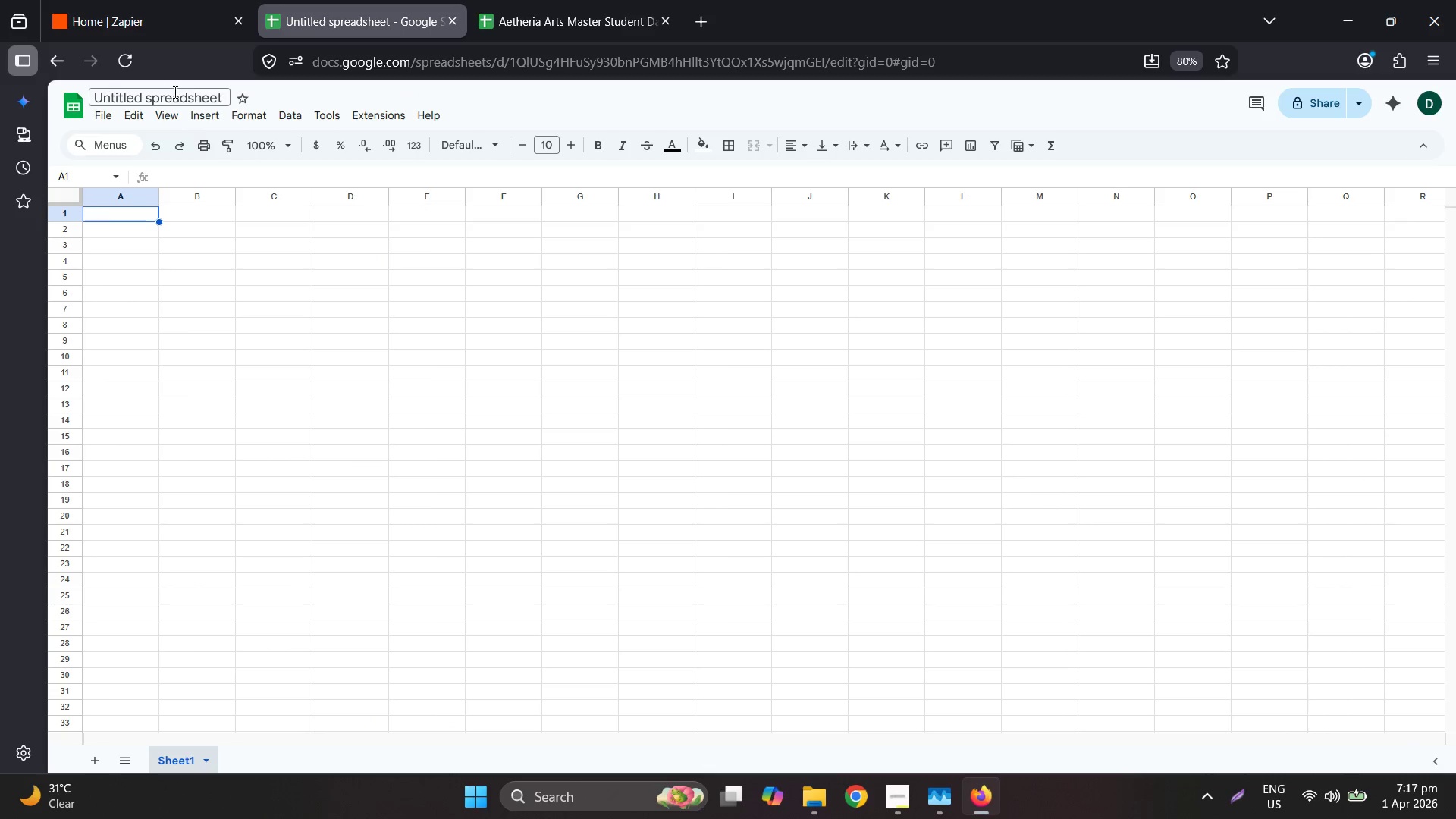 
left_click([174, 92])
 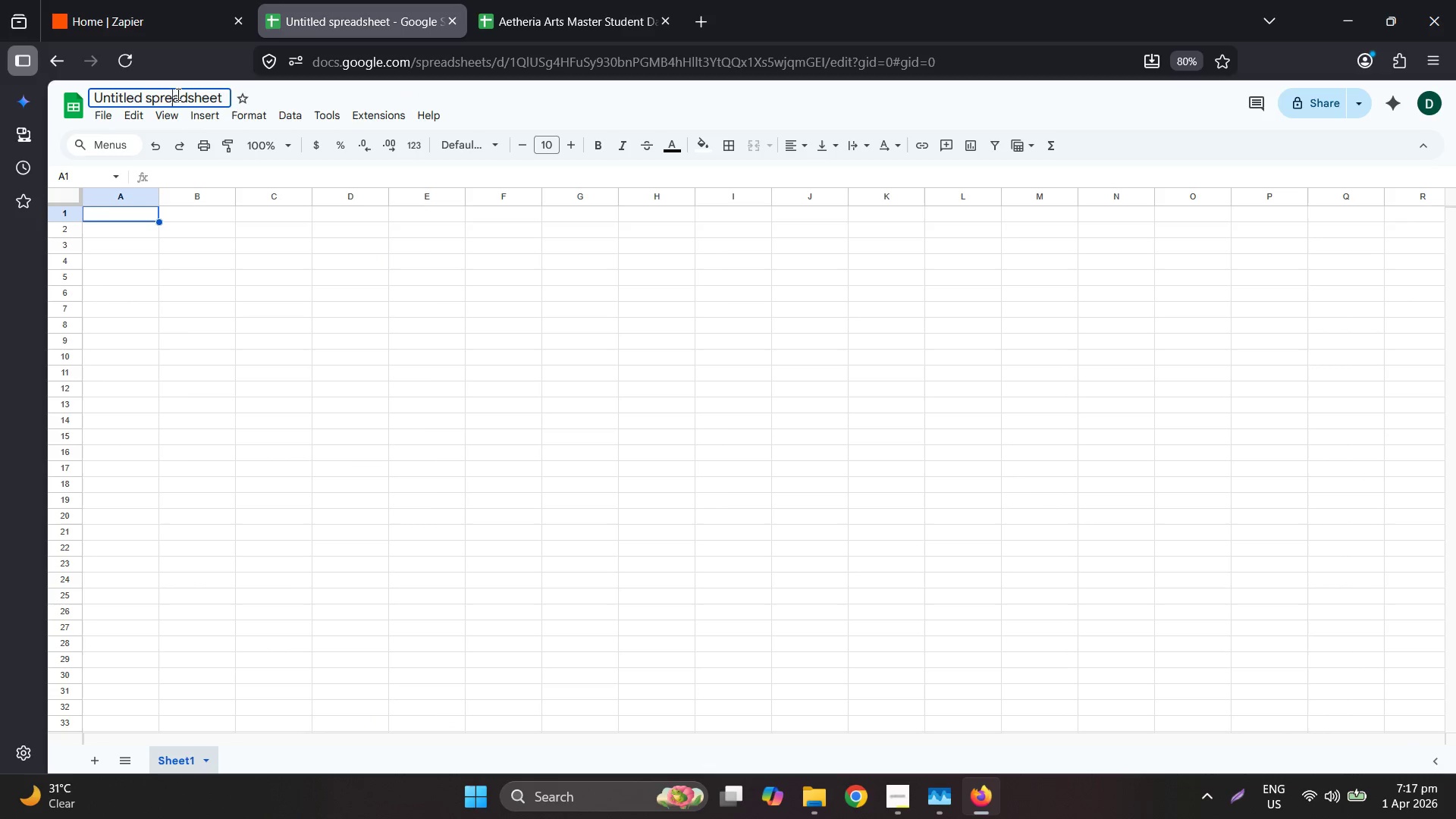 
key(Control+A)
 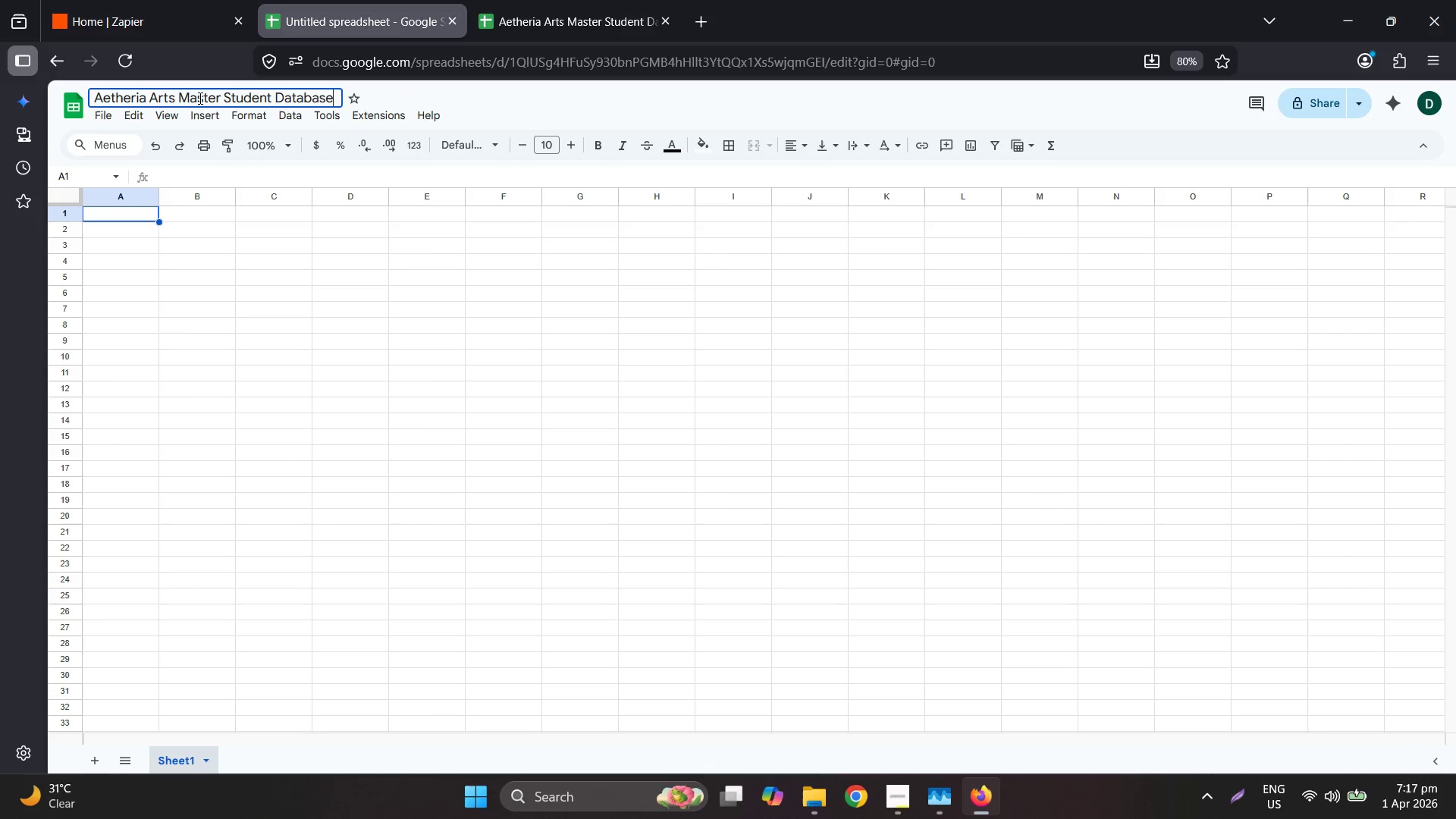 
key(Control+V)
 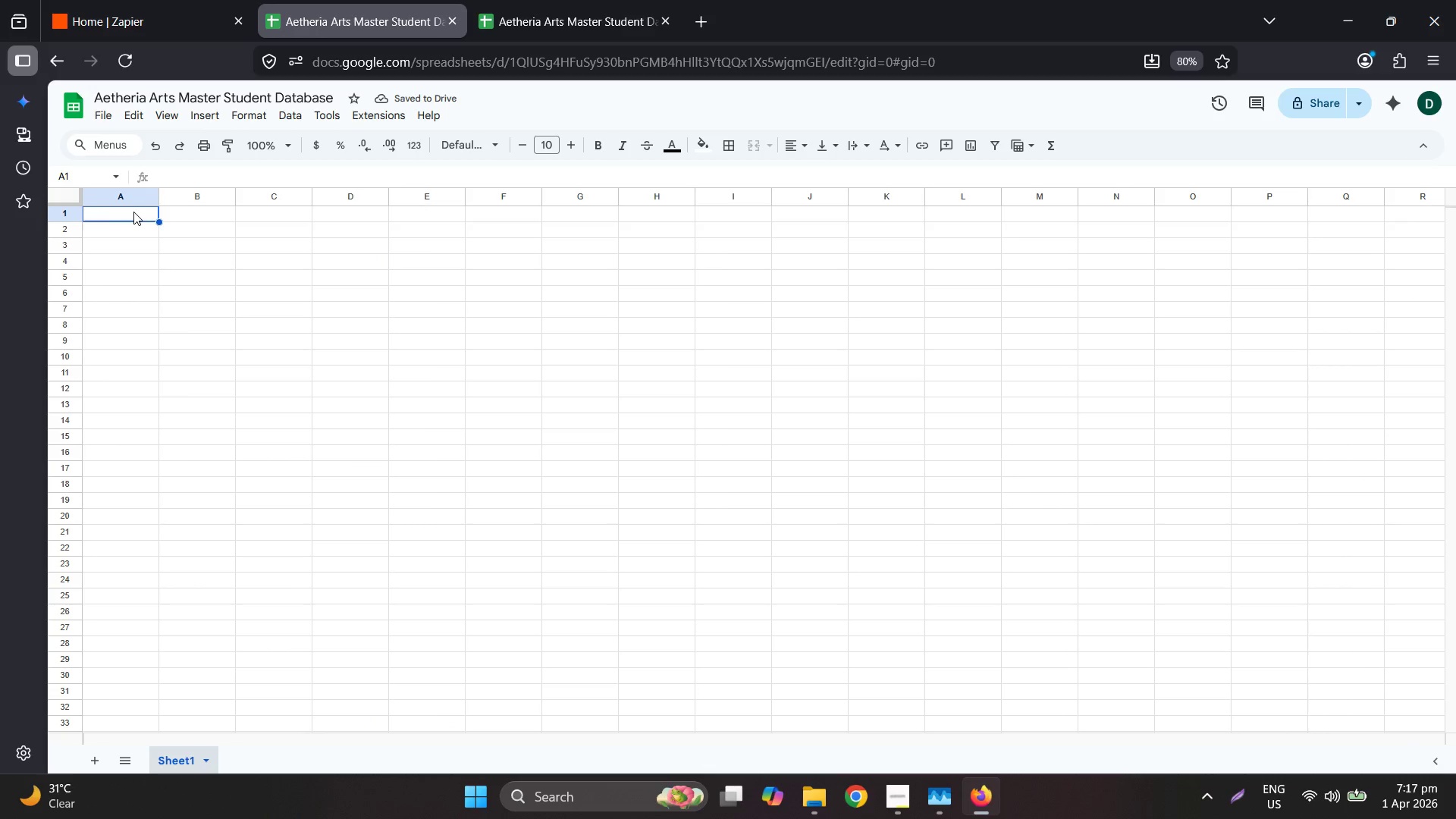 
left_click([93, 0])
 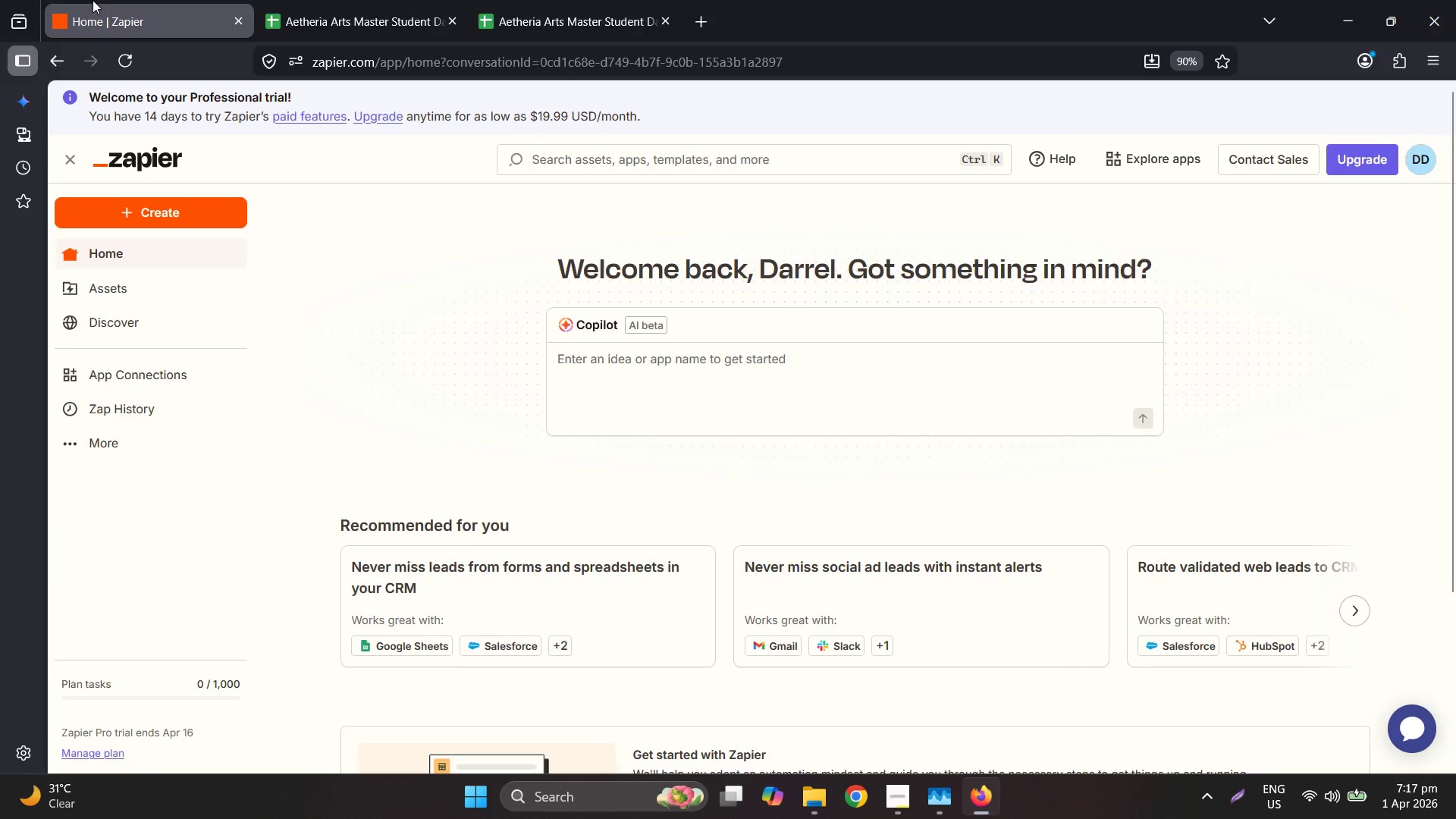 
left_click([345, 0])
 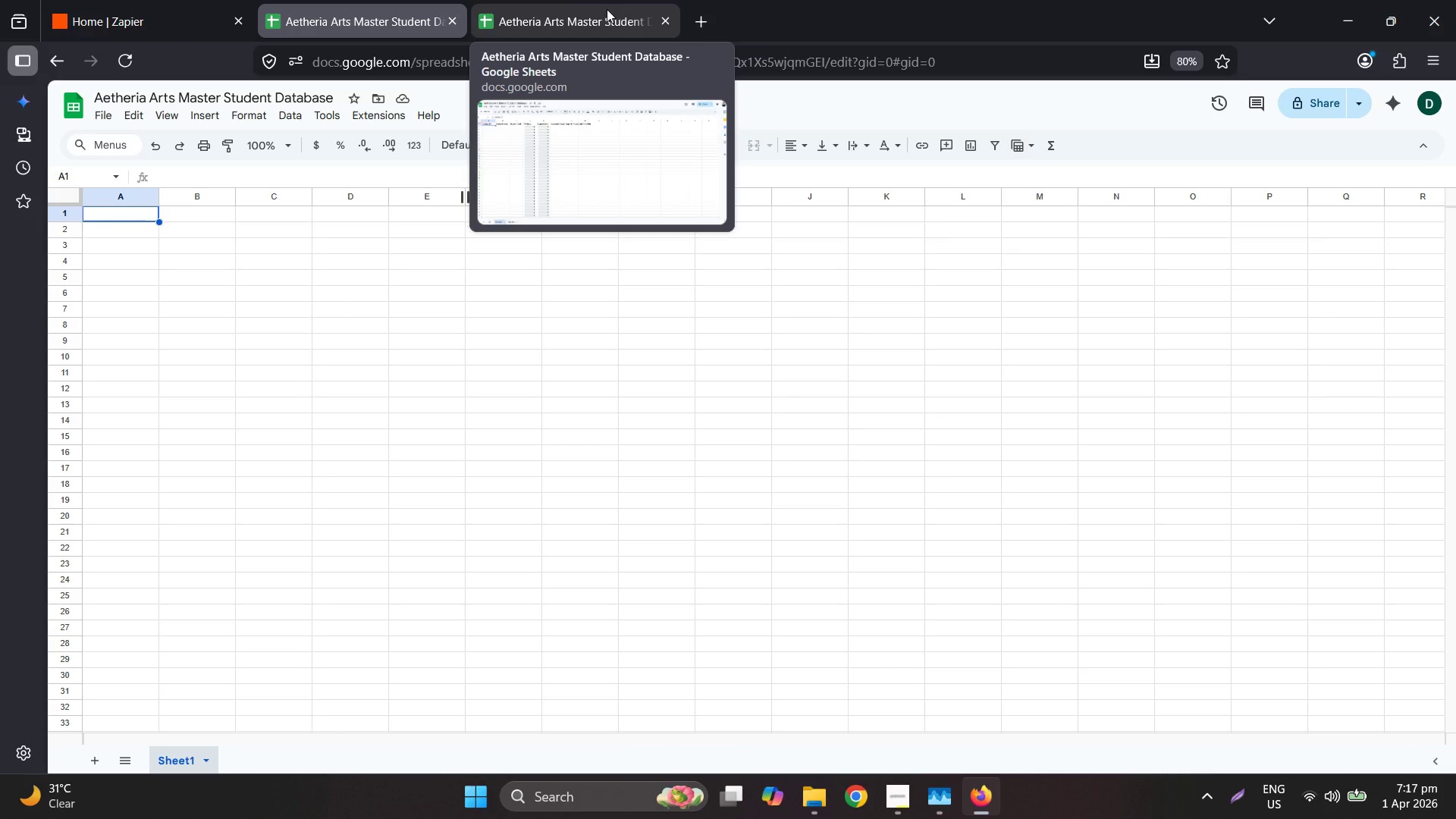 
wait(10.75)
 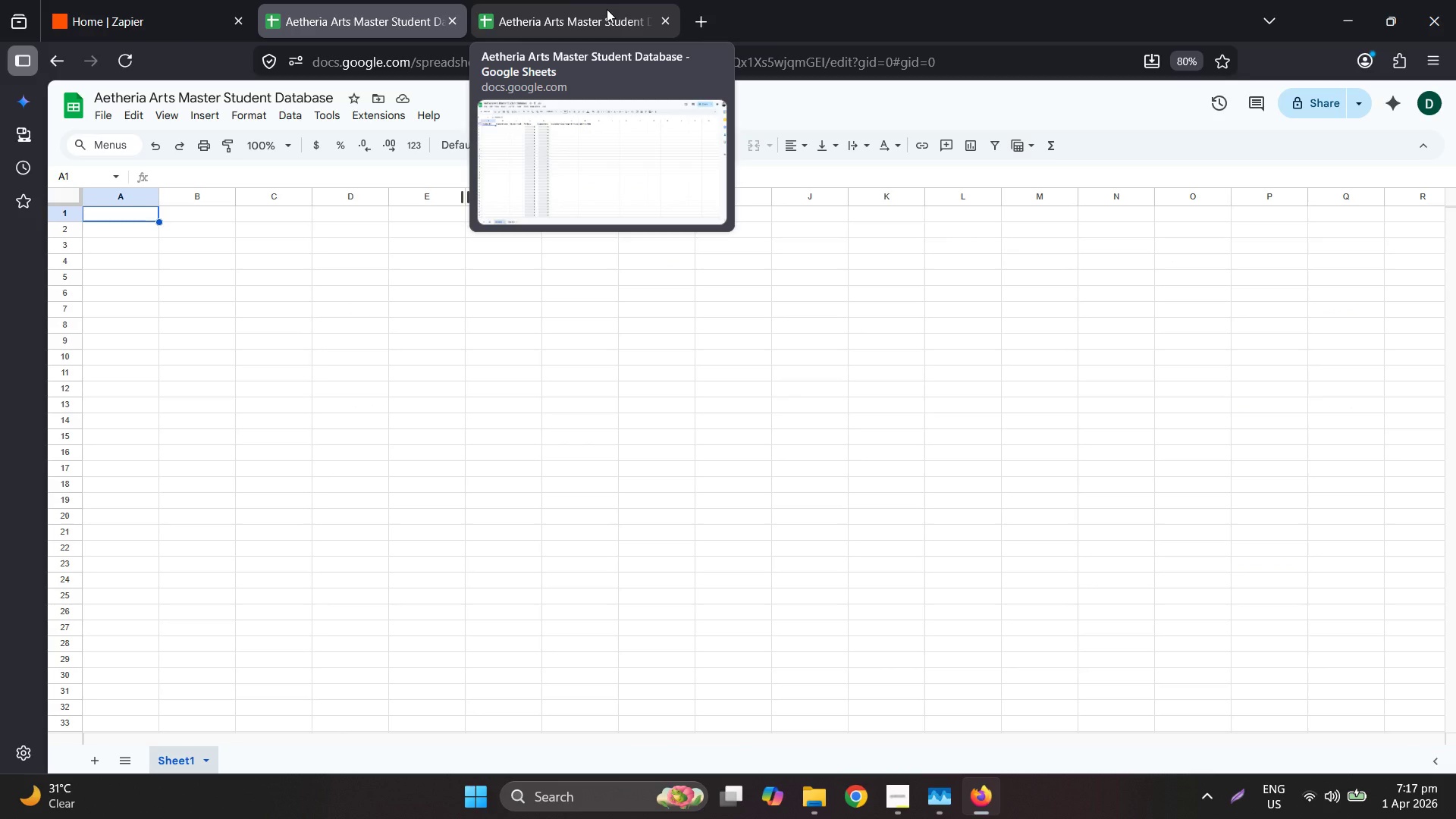 
left_click([601, 24])
 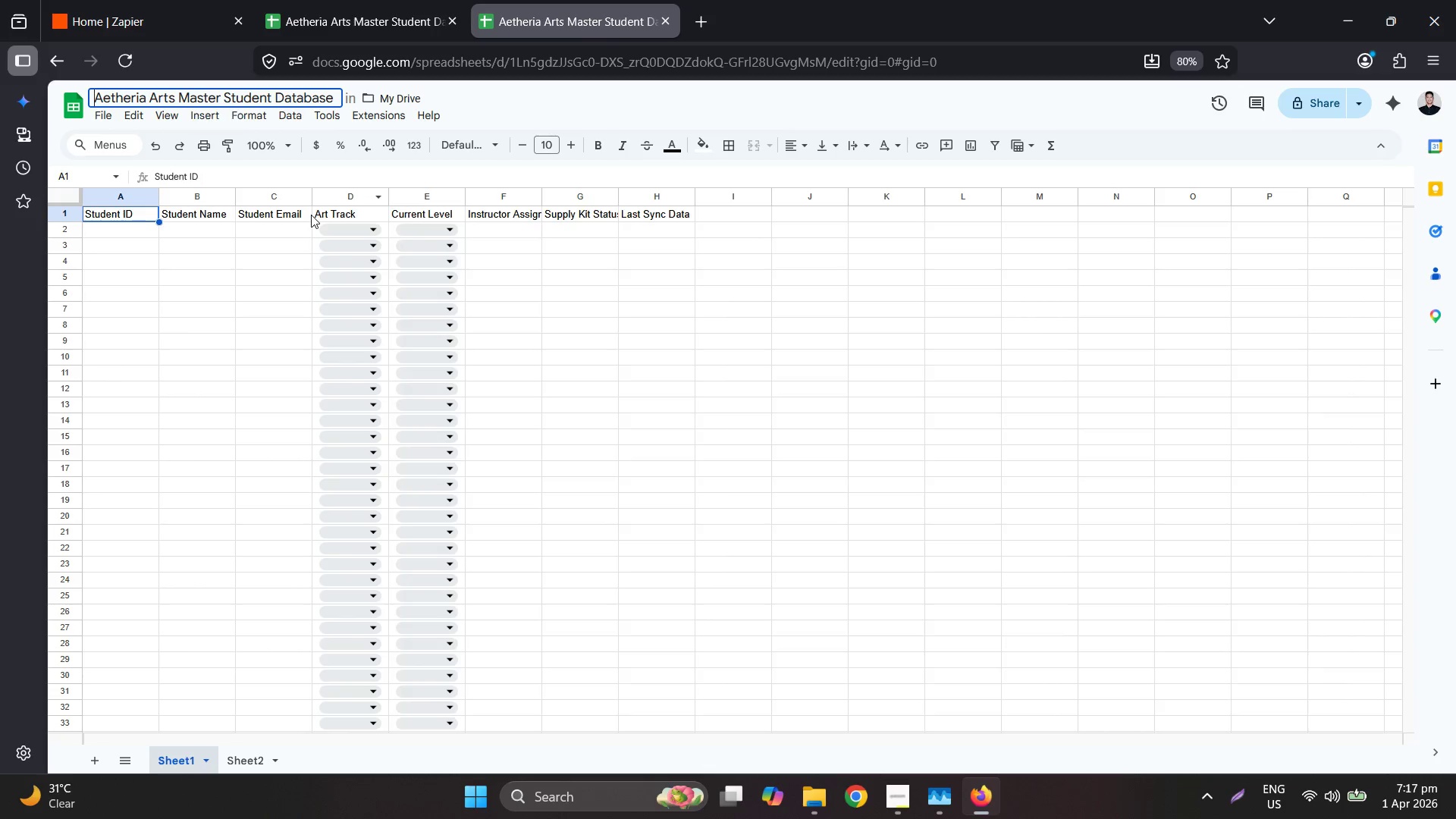 
left_click([361, 0])
 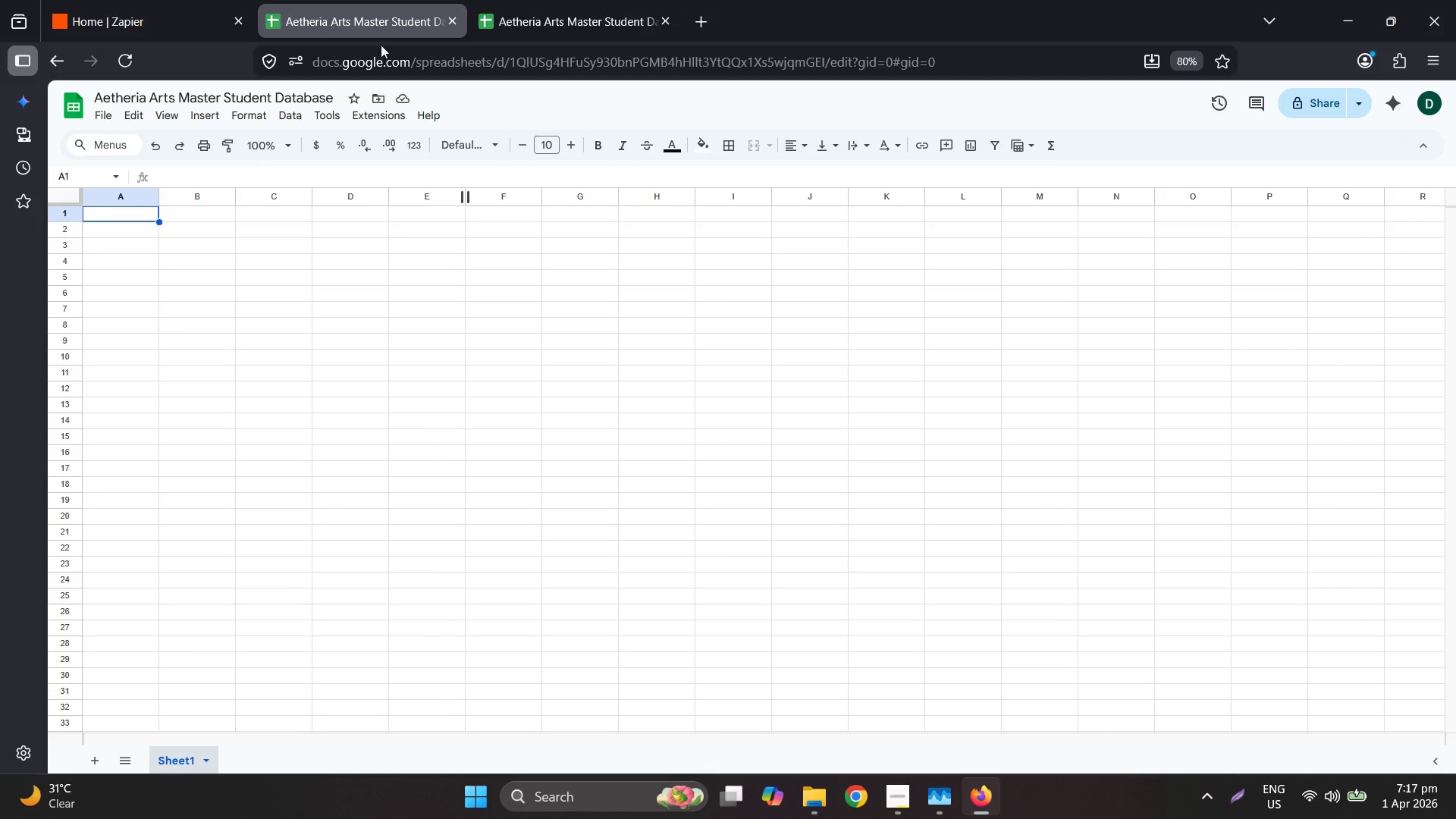 
left_click([488, 0])
 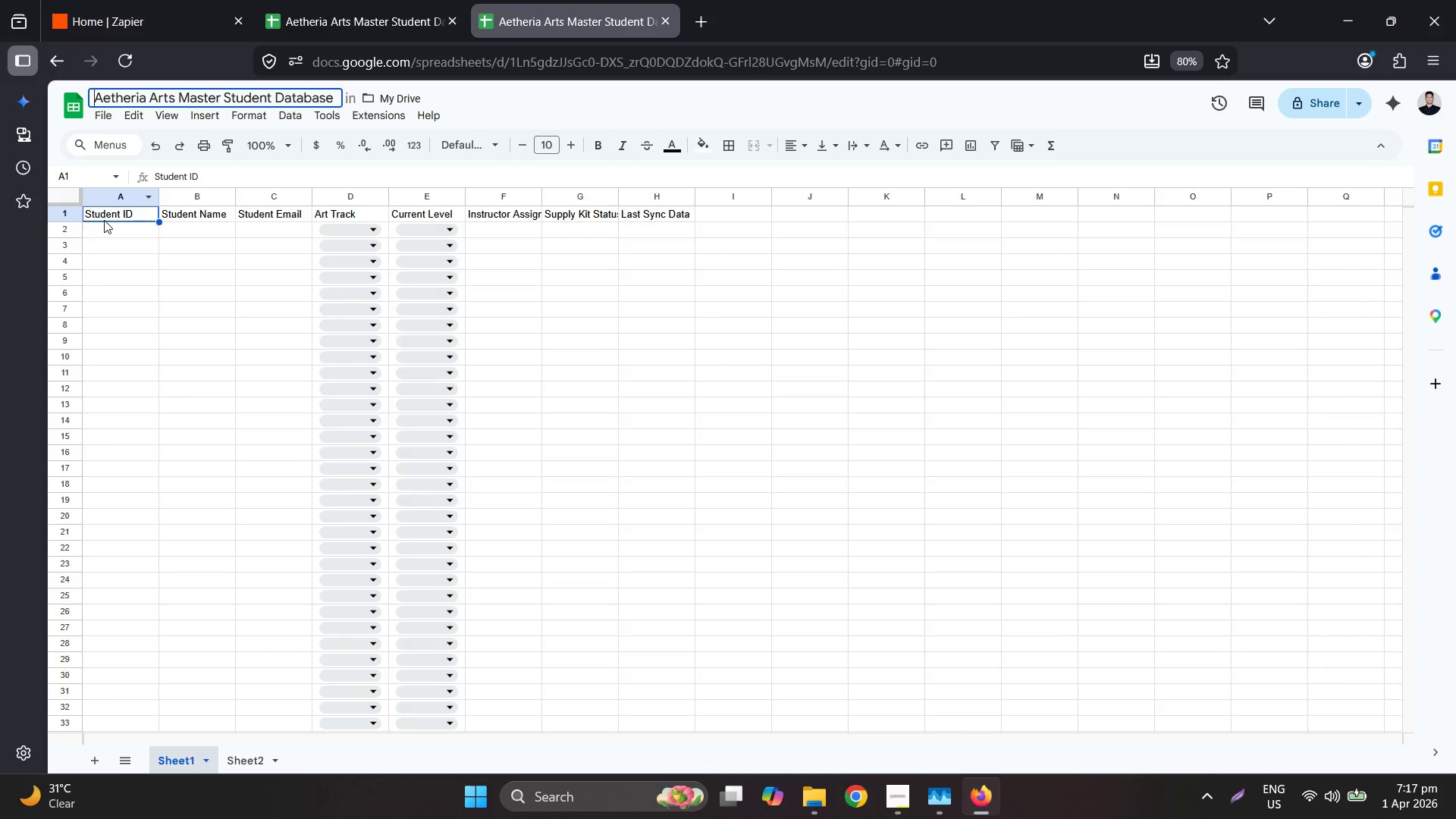 
left_click_drag(start_coordinate=[112, 215], to_coordinate=[674, 212])
 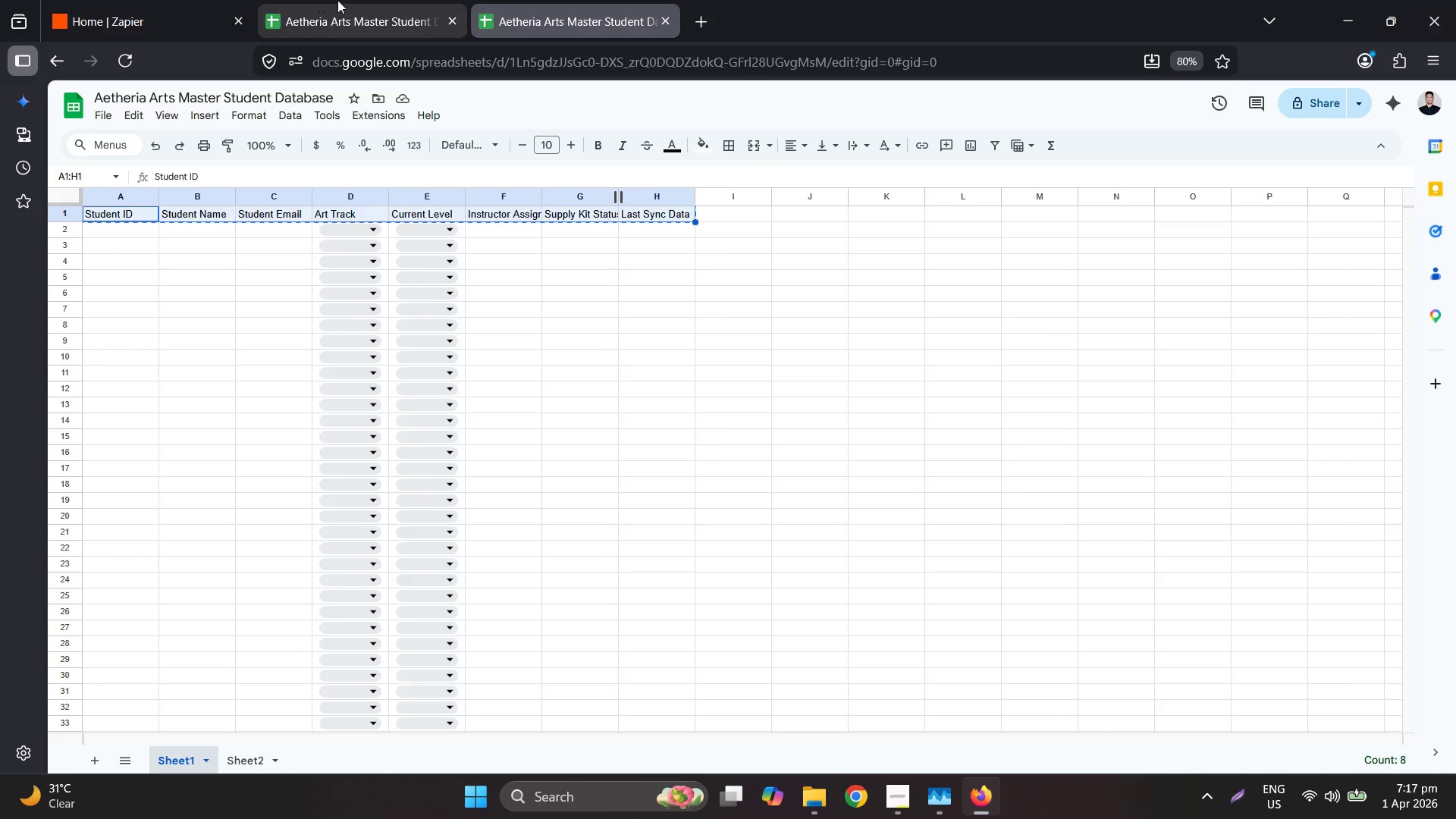 
key(Control+C)
 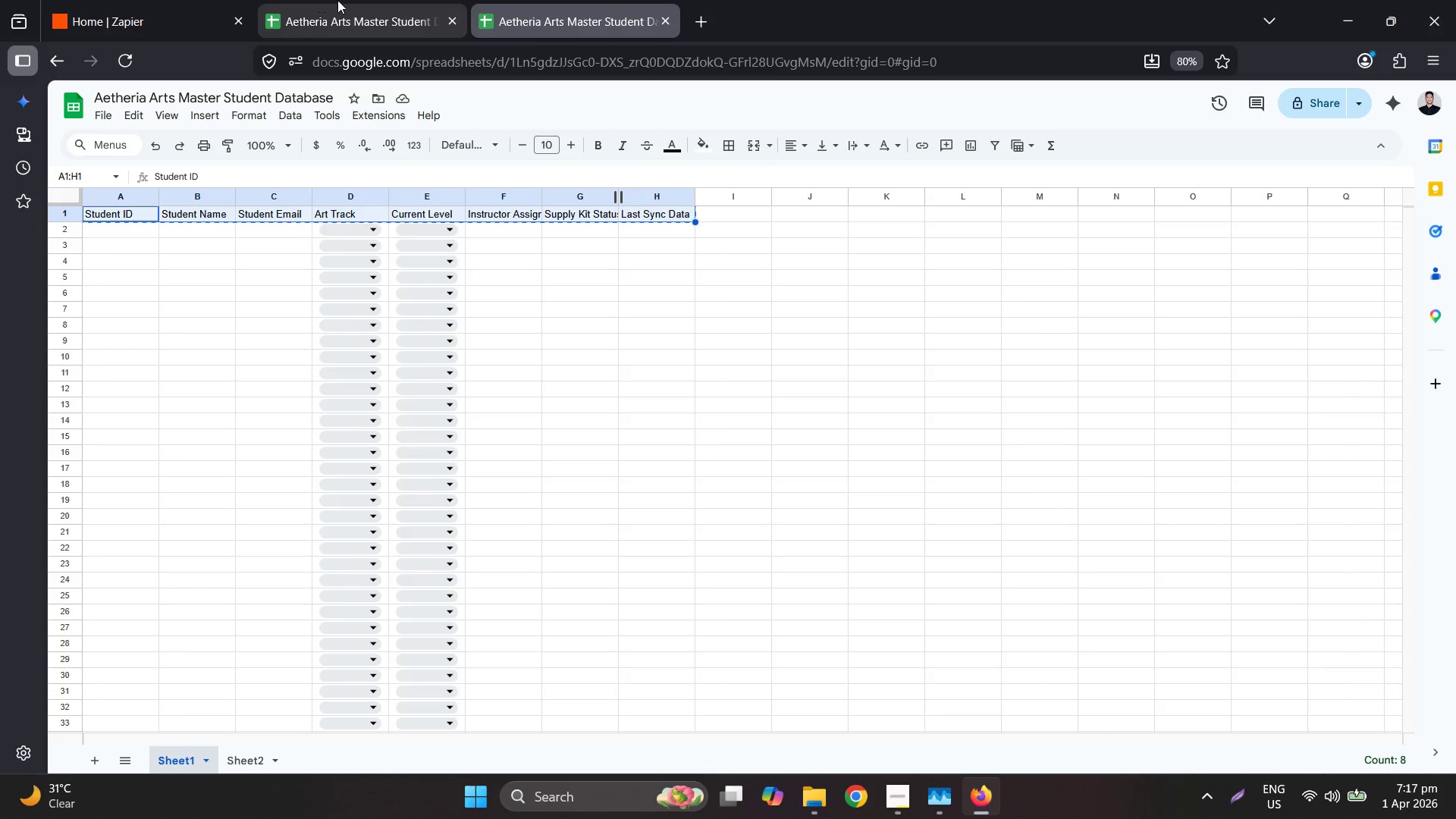 
left_click([337, 0])
 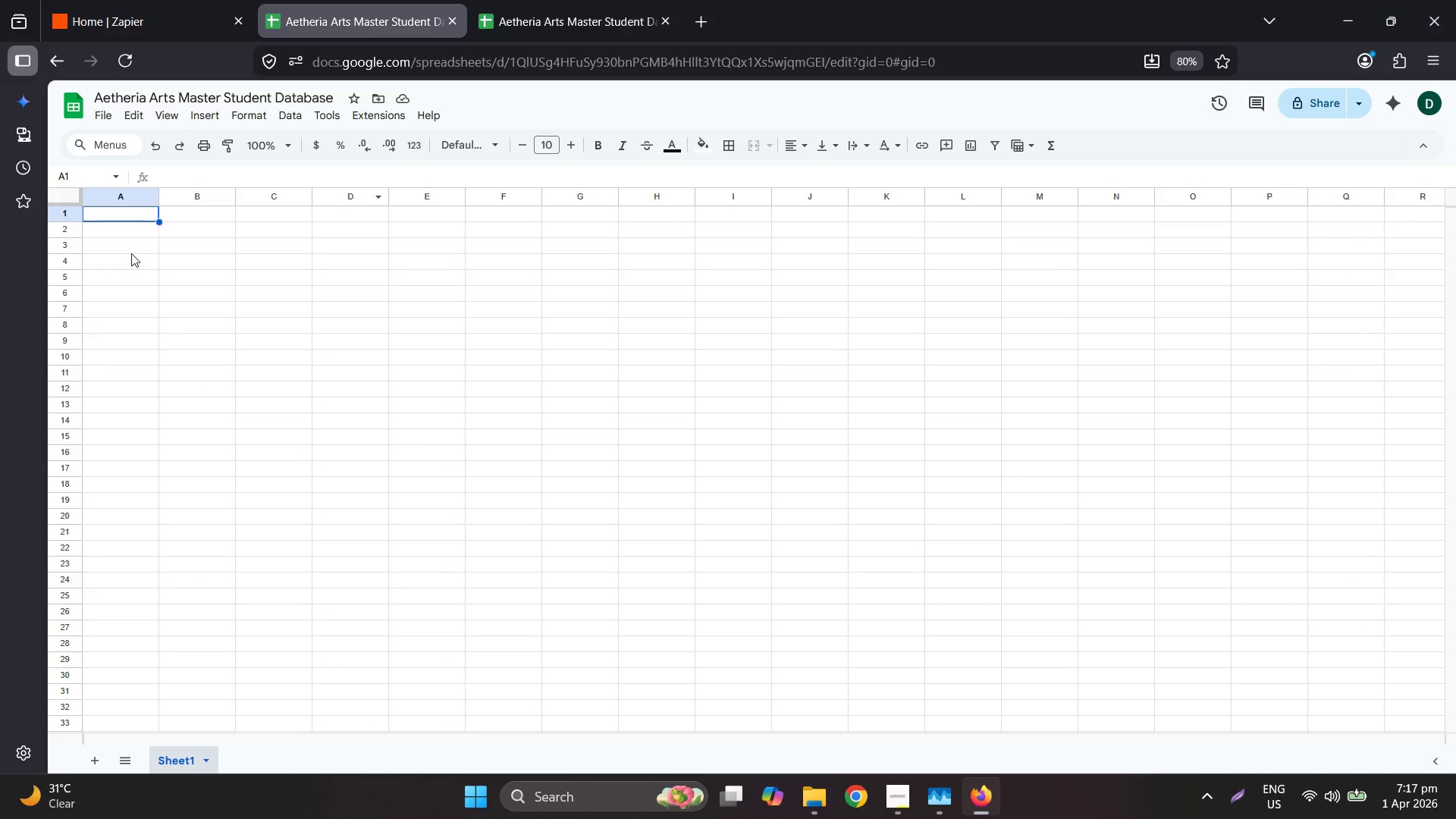 
key(Control+ControlLeft)
 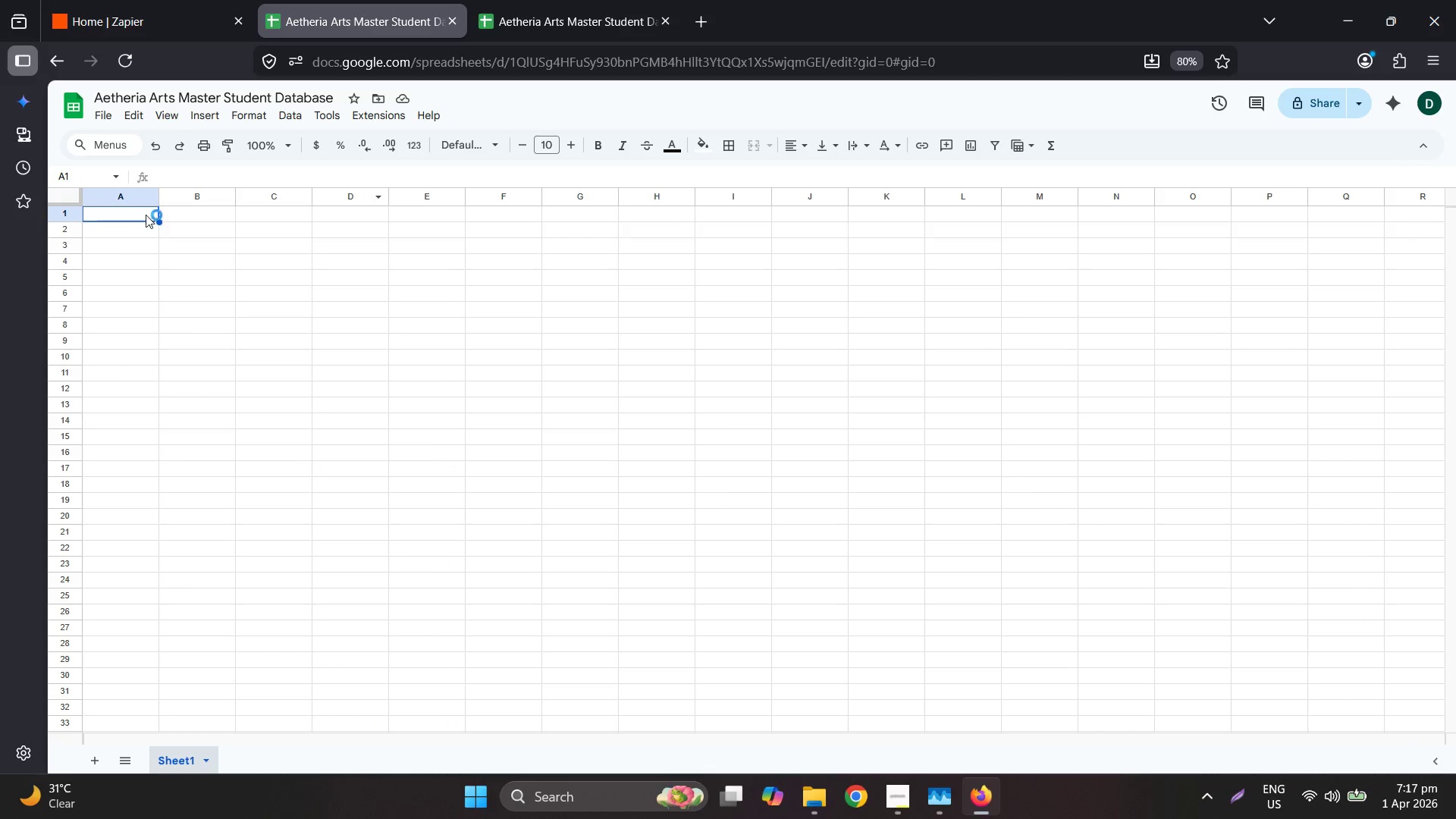 
key(Control+V)
 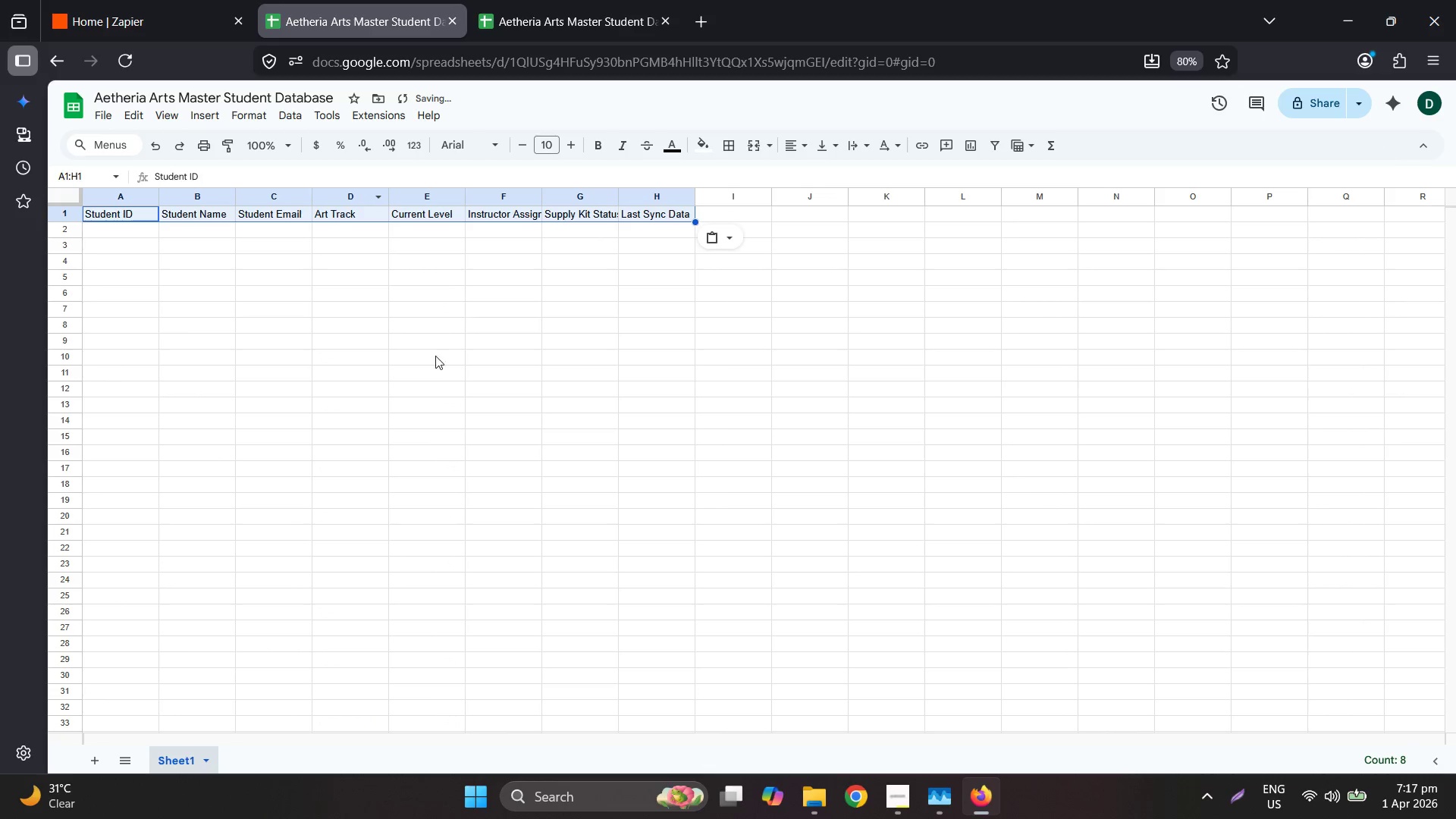 
left_click([509, 0])
 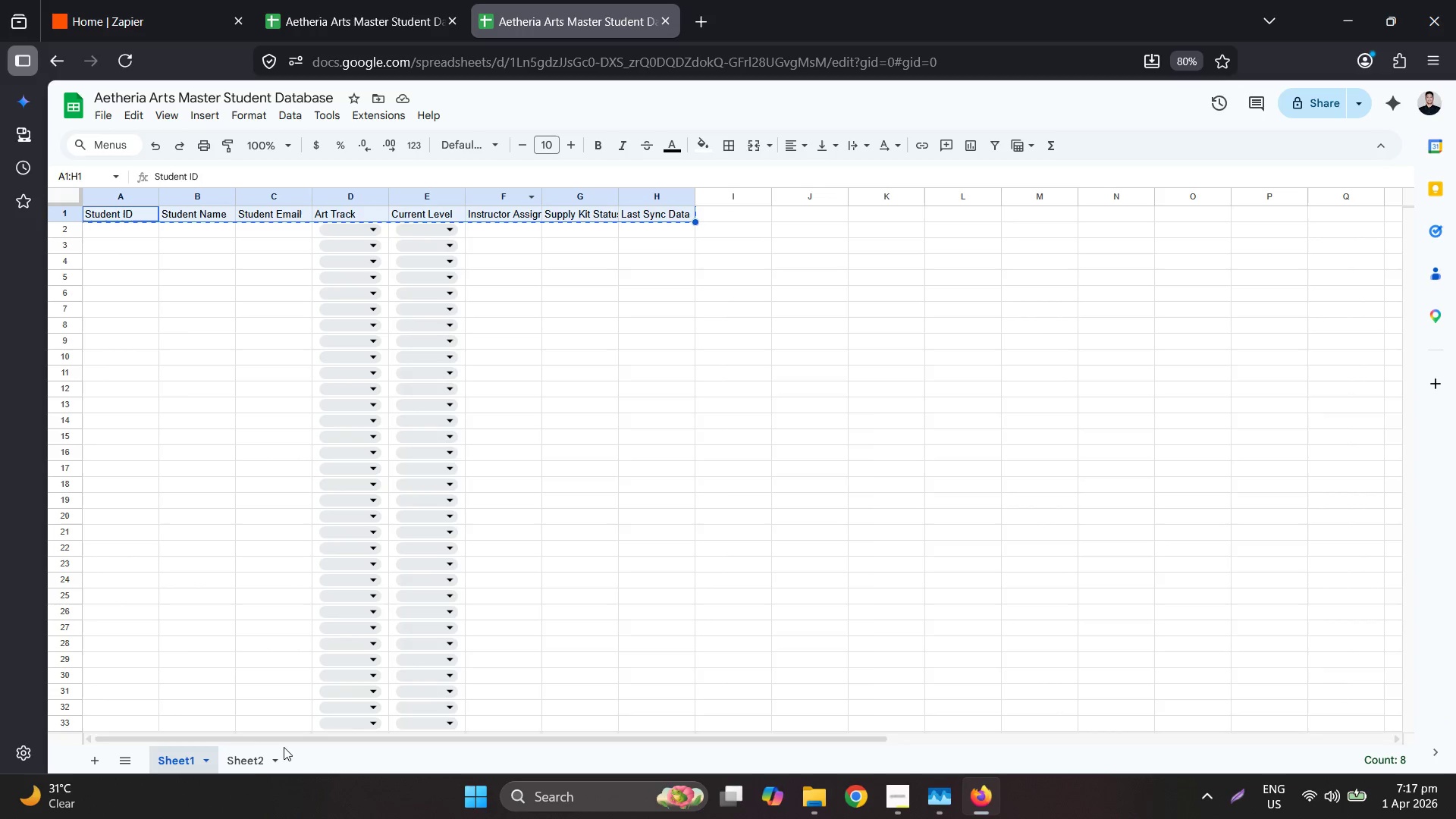 
left_click([245, 758])
 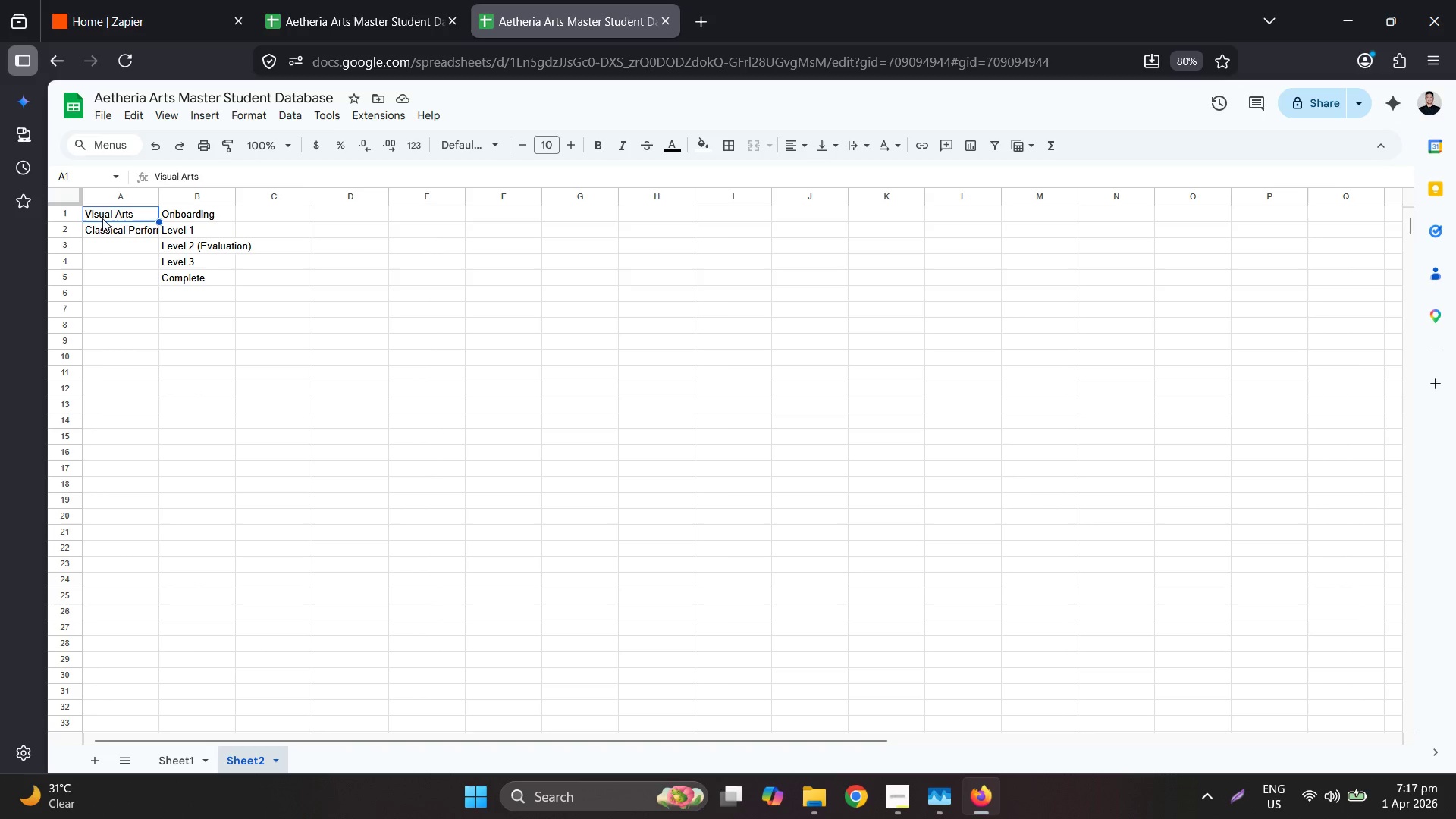 
left_click_drag(start_coordinate=[105, 209], to_coordinate=[212, 281])
 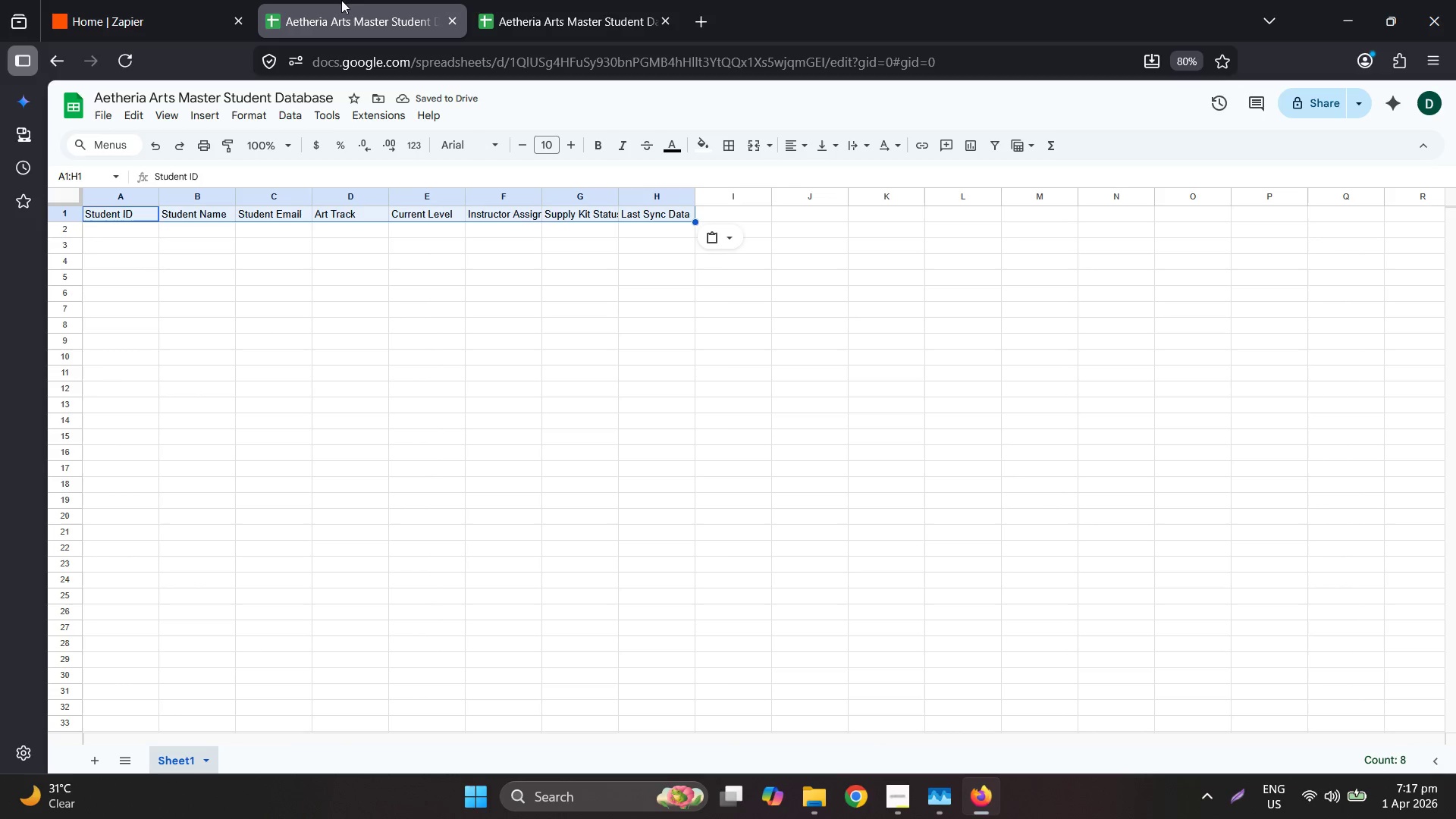 
key(Control+C)
 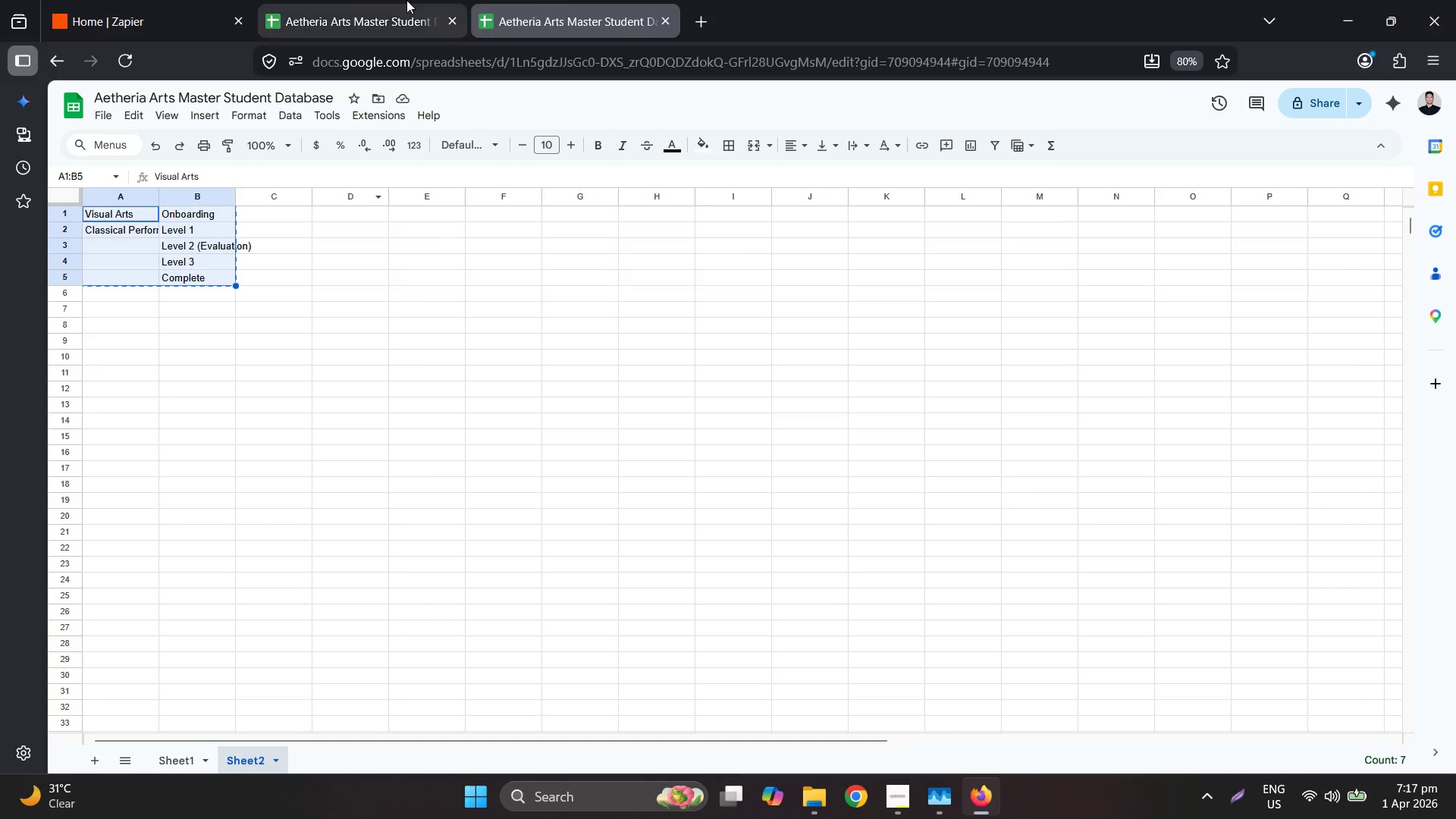 
left_click([341, 0])
 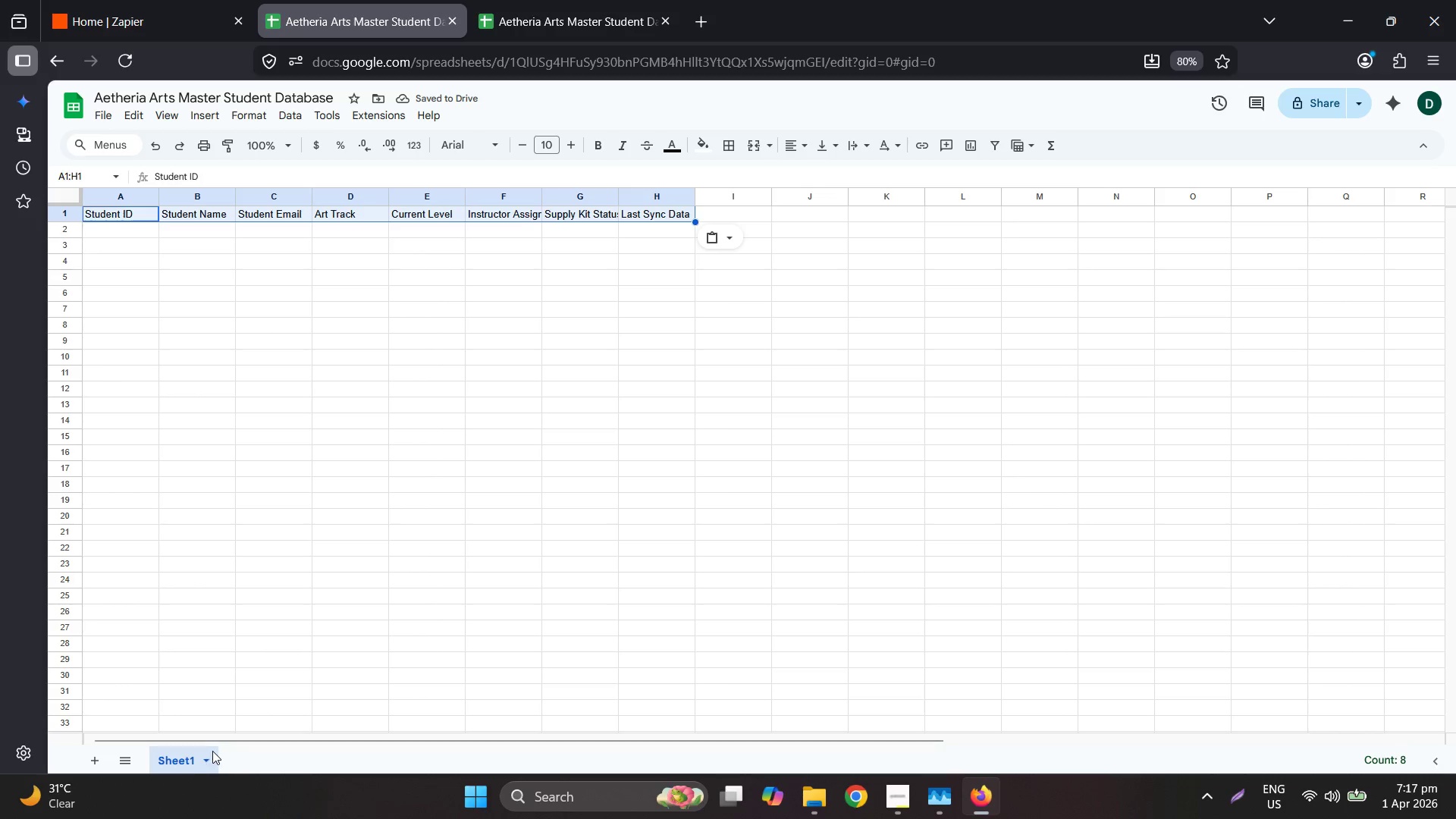 
left_click([94, 752])
 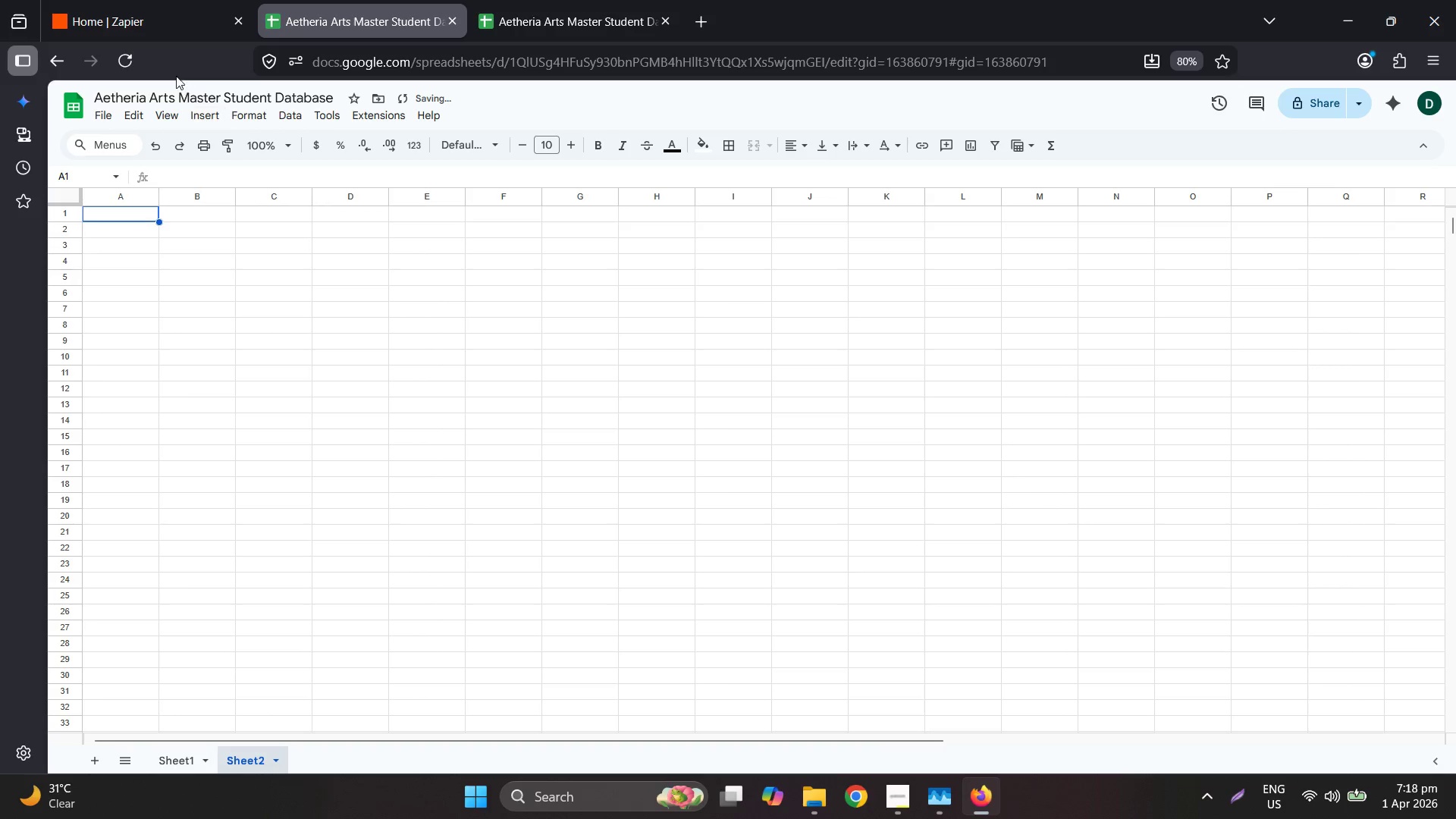 
key(Control+ControlLeft)
 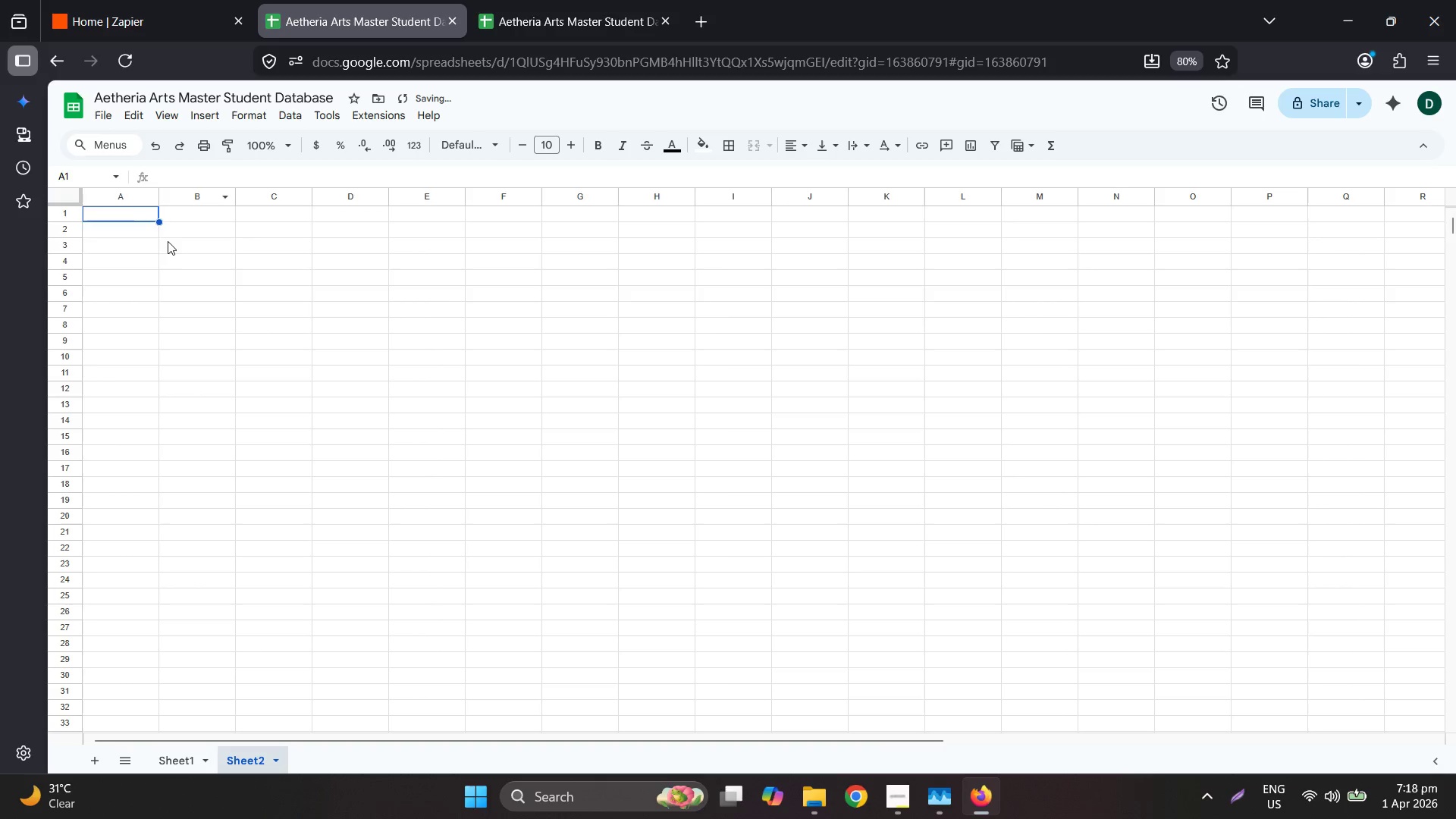 
key(Control+V)
 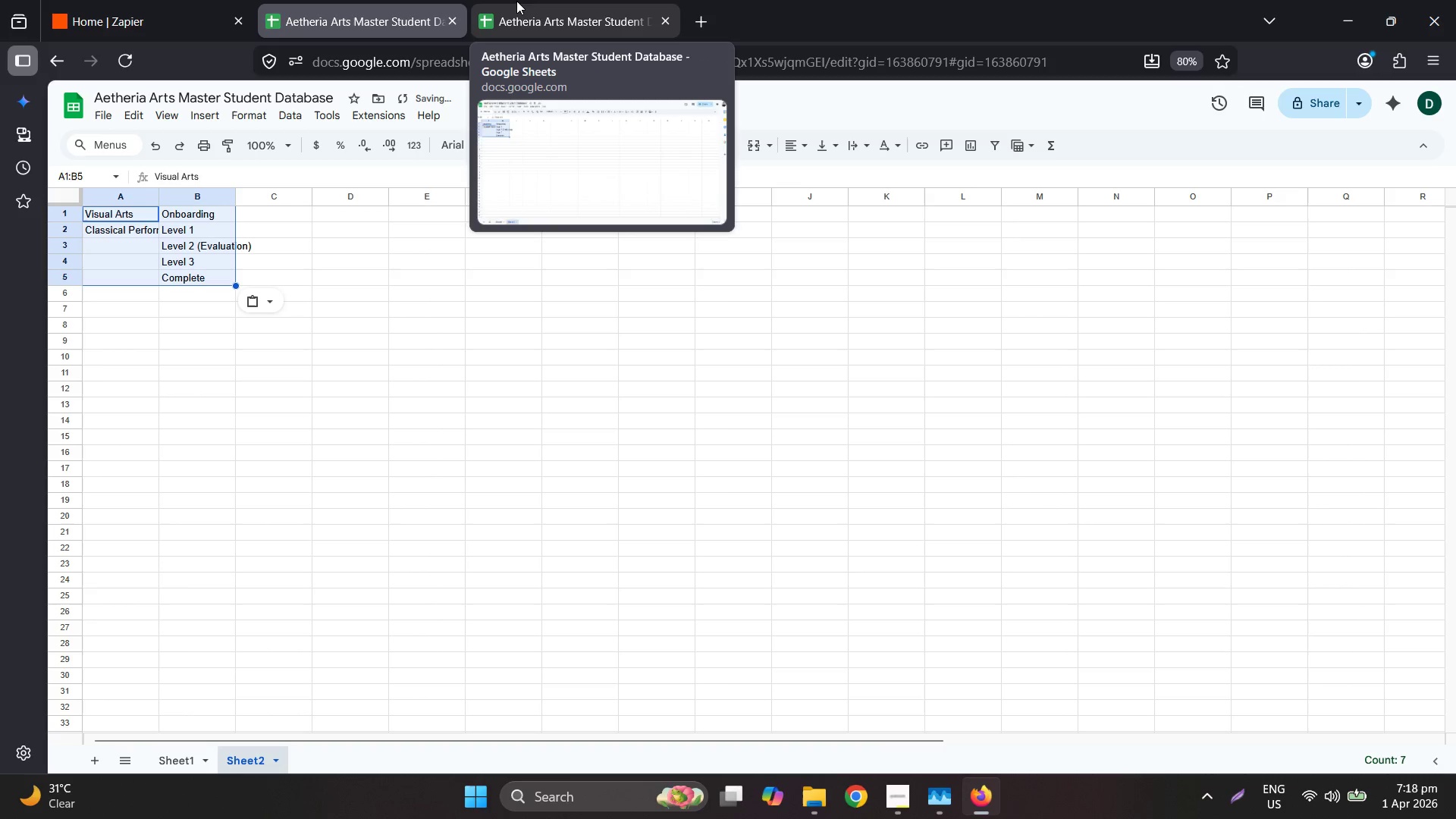 
left_click([185, 761])
 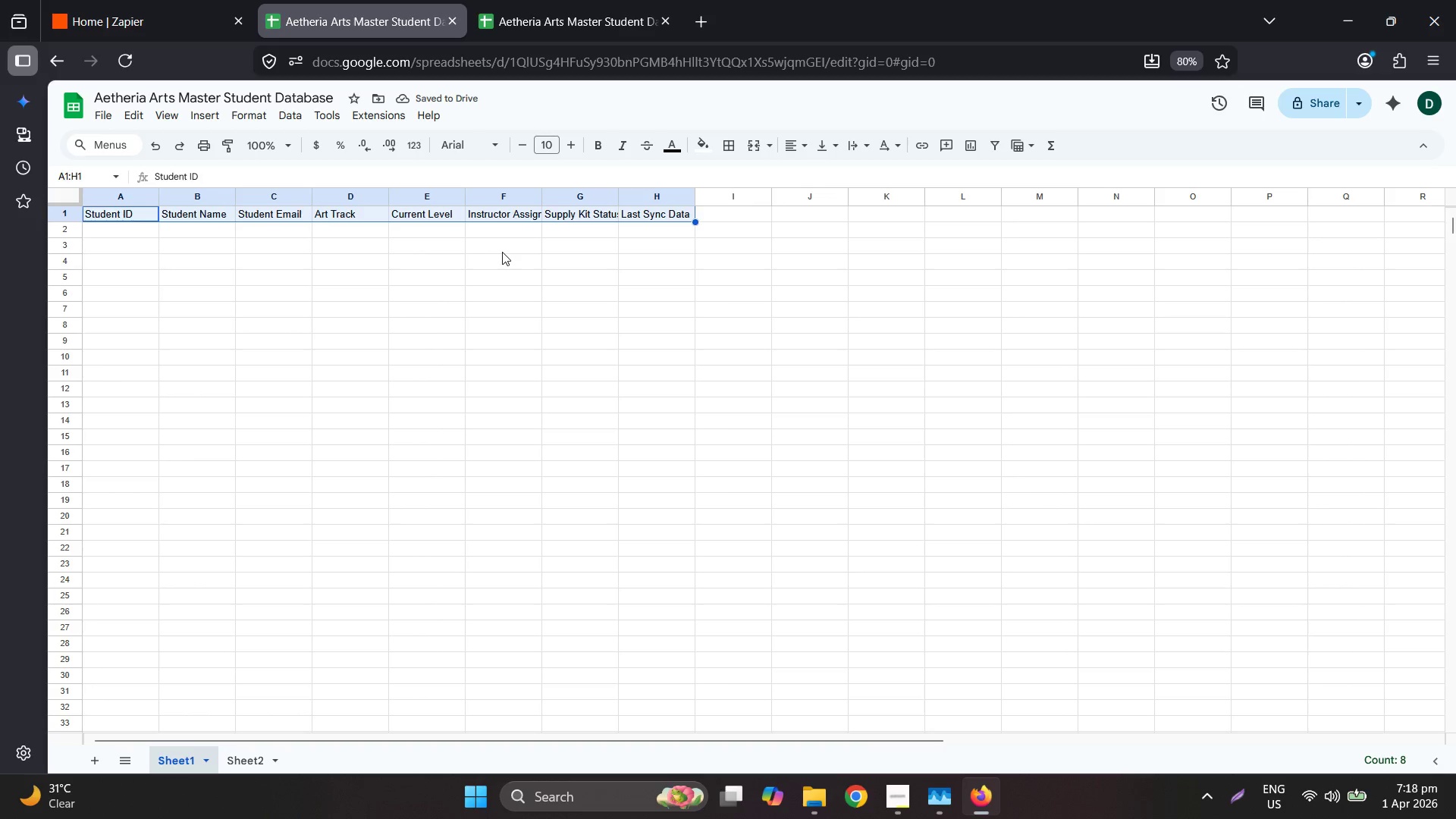 
left_click([359, 225])
 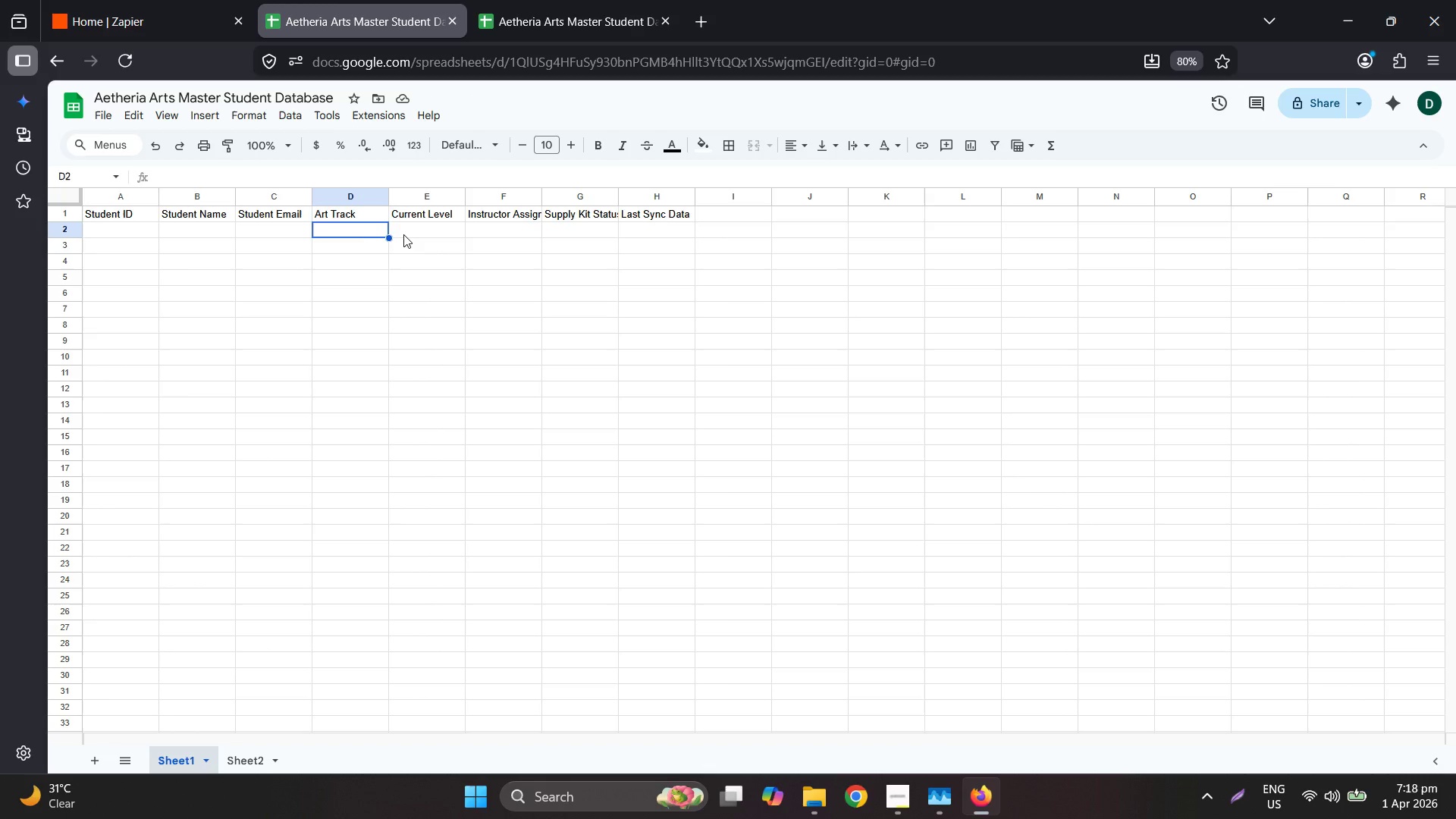 
right_click([359, 231])
 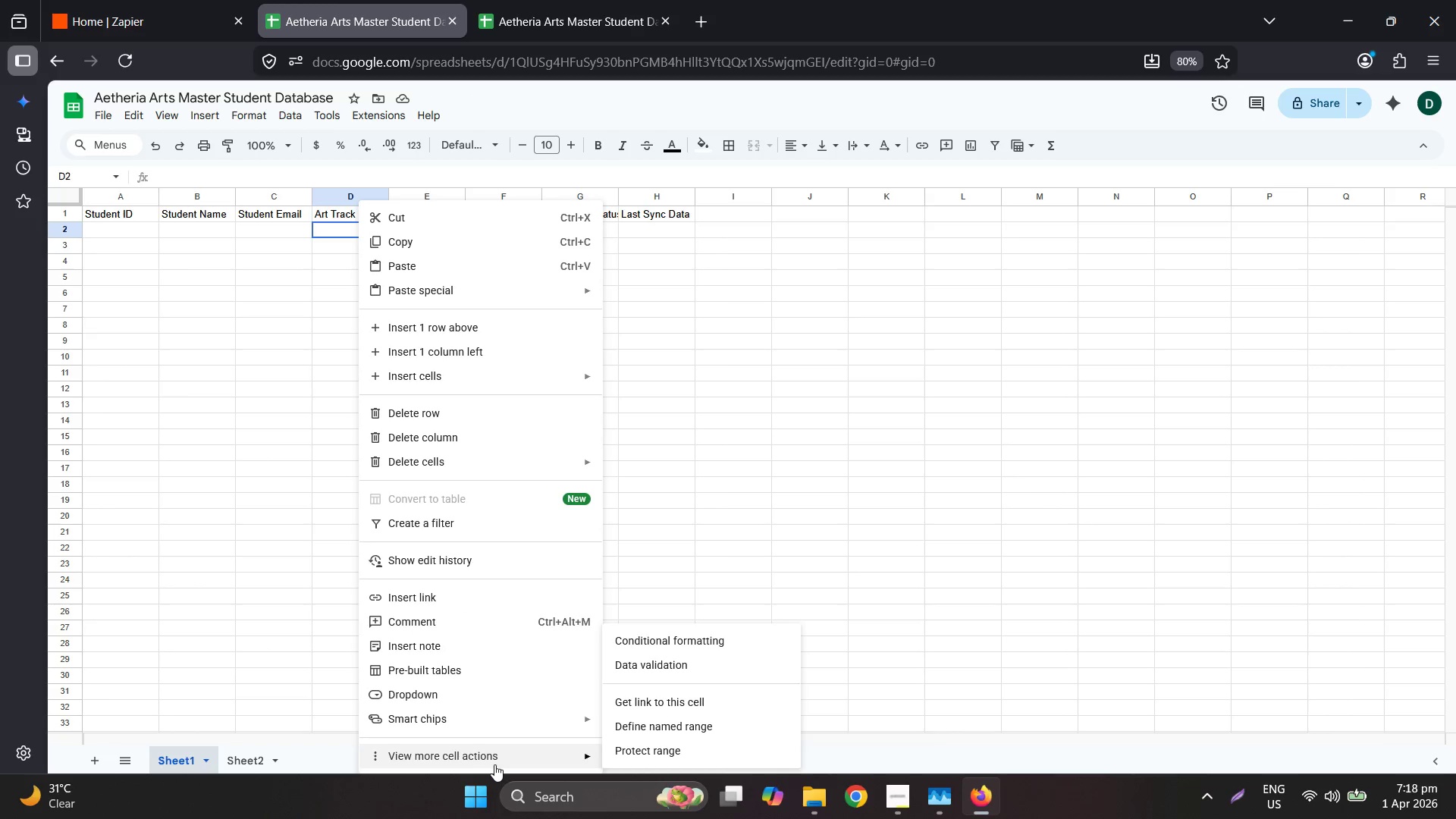 
left_click([696, 658])
 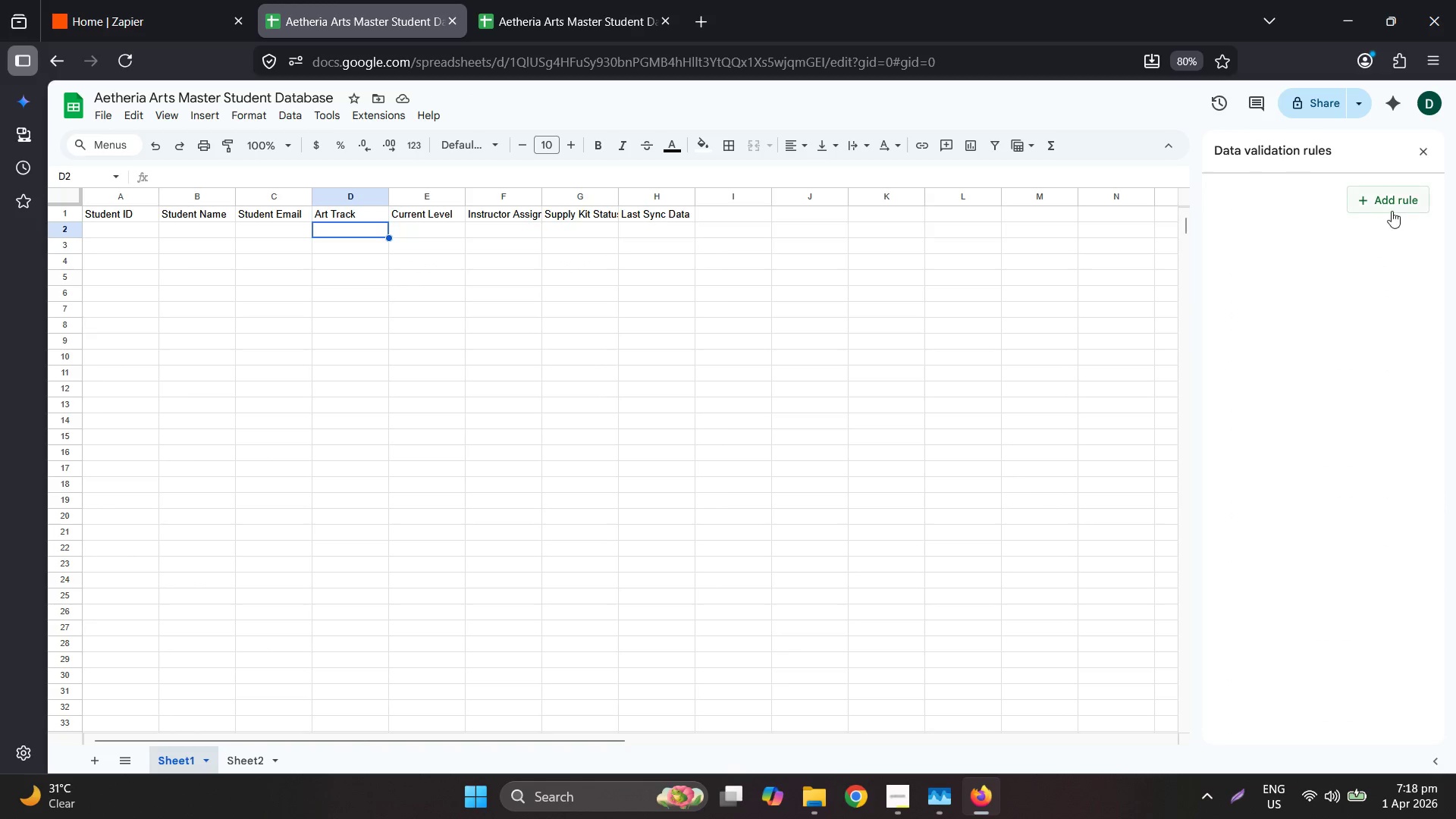 
left_click([1394, 207])
 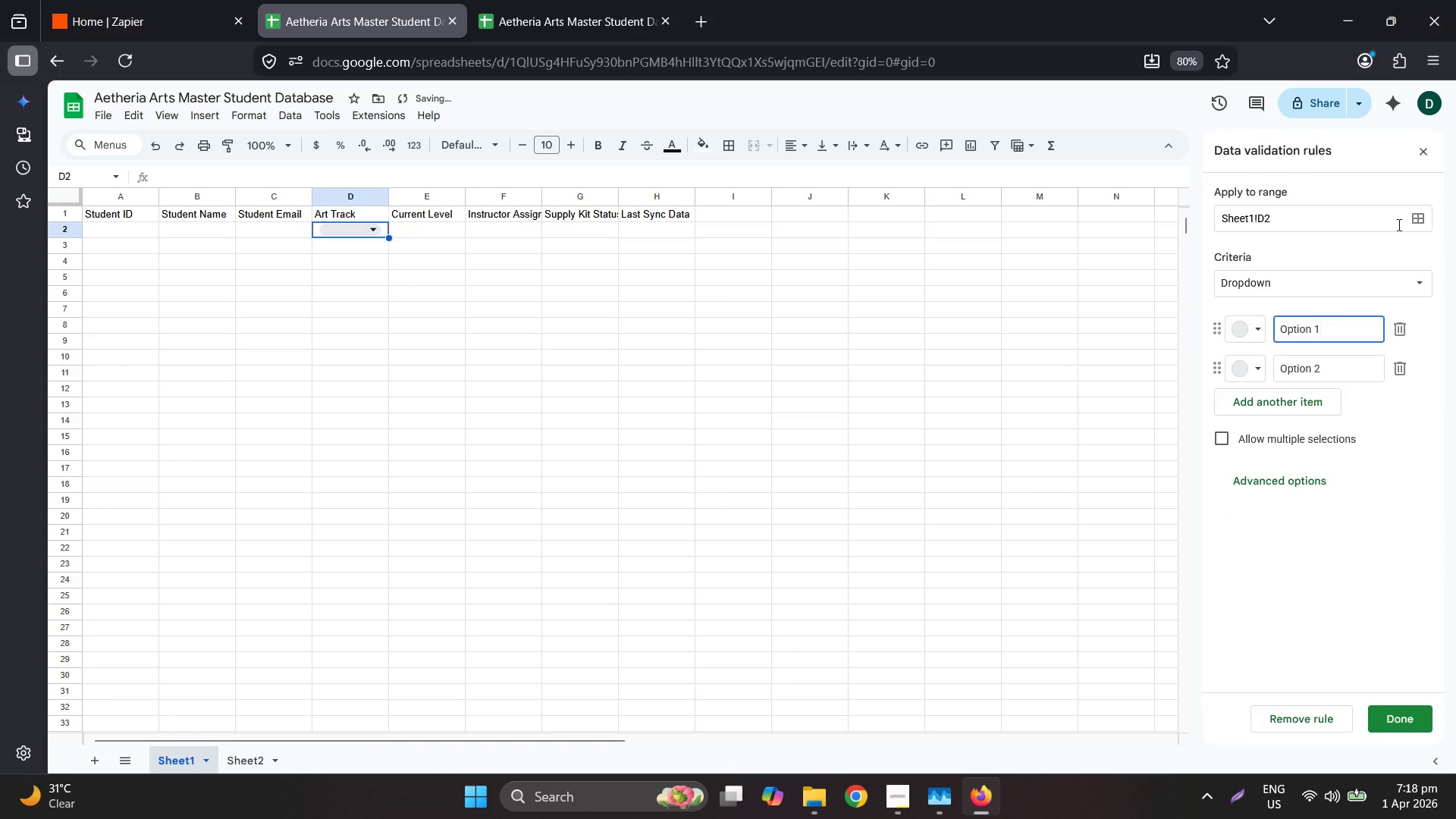 
left_click([1420, 225])
 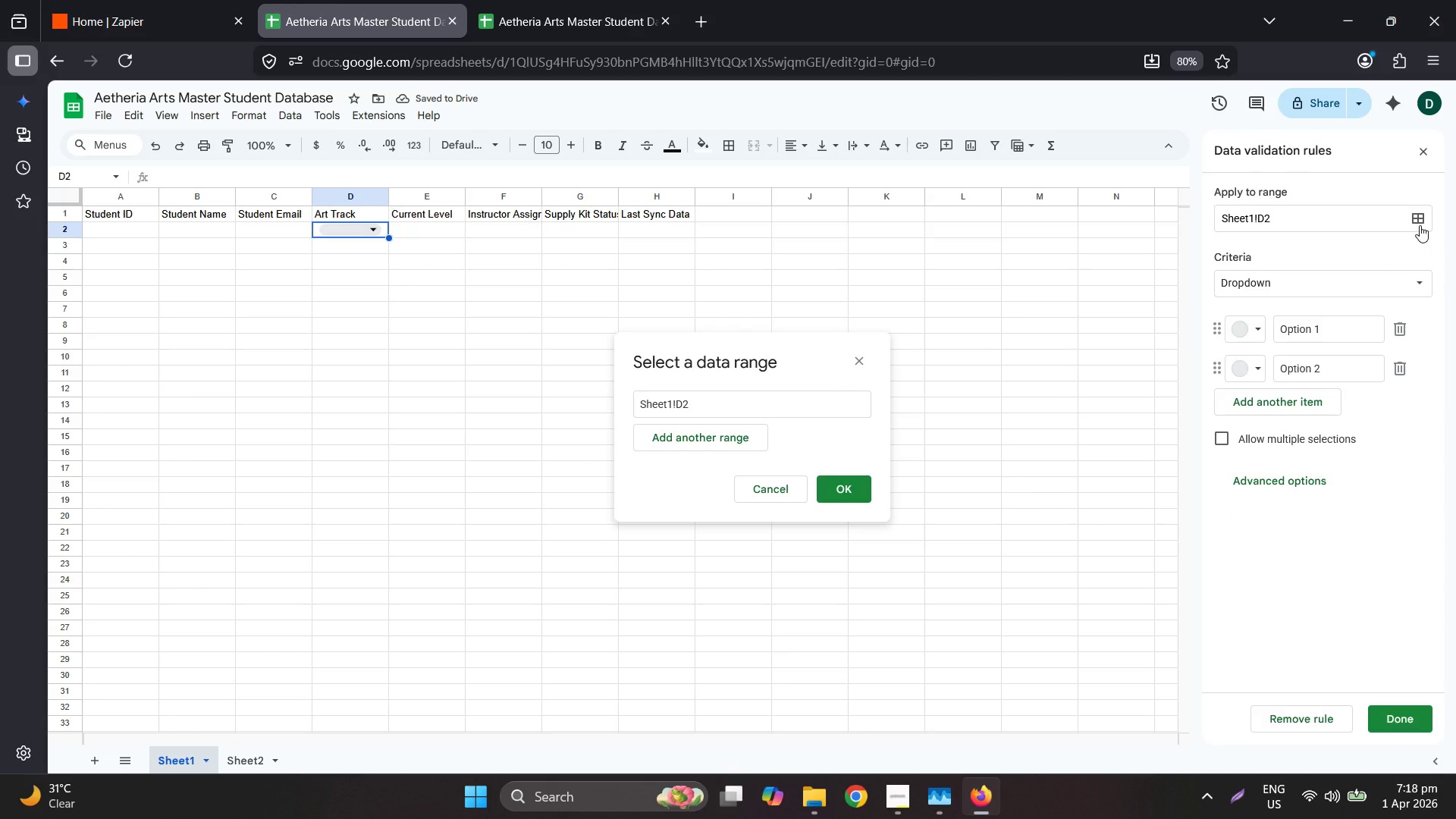 
left_click([1369, 227])
 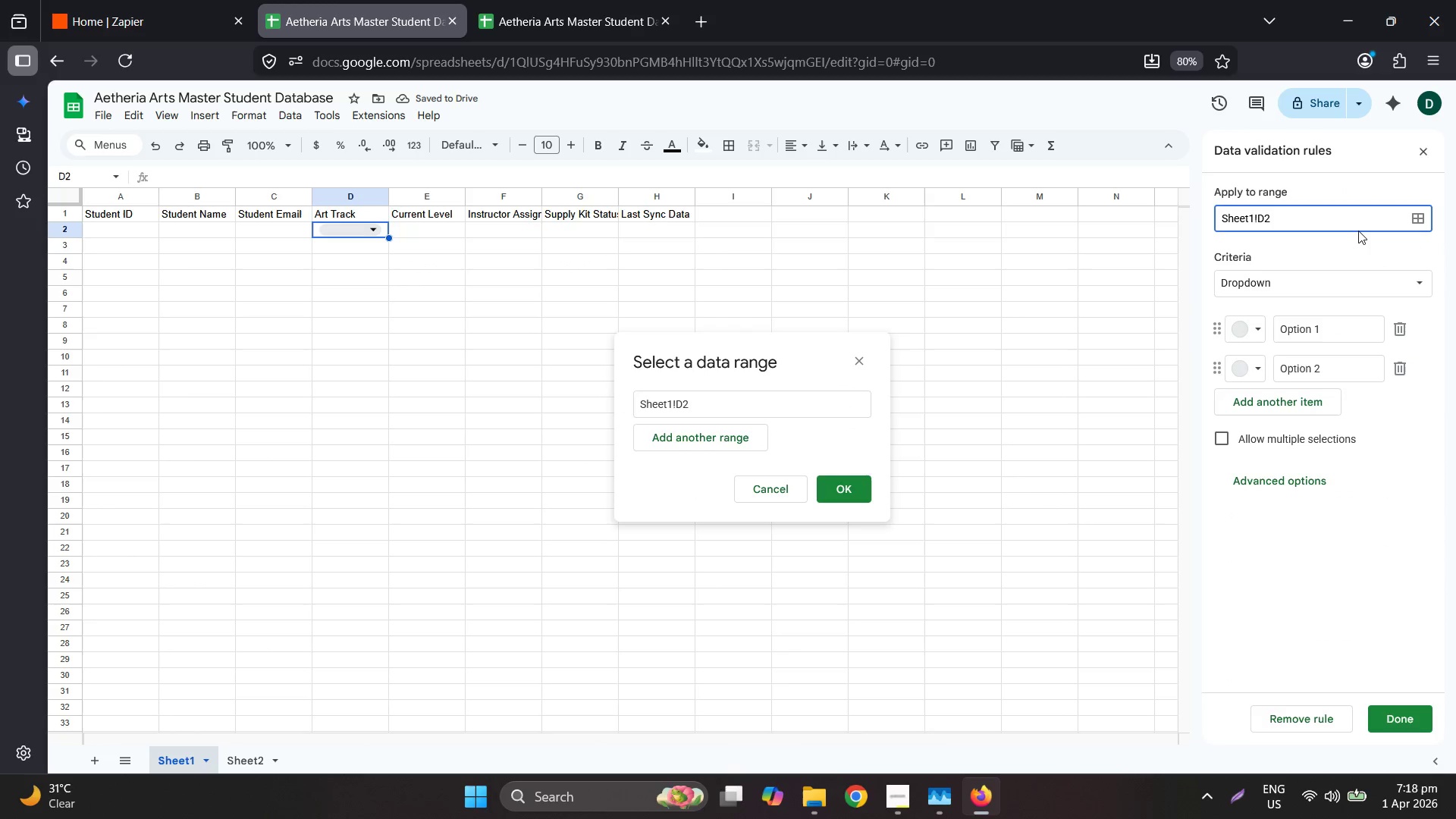 
hold_key(key=ShiftLeft, duration=0.67)
 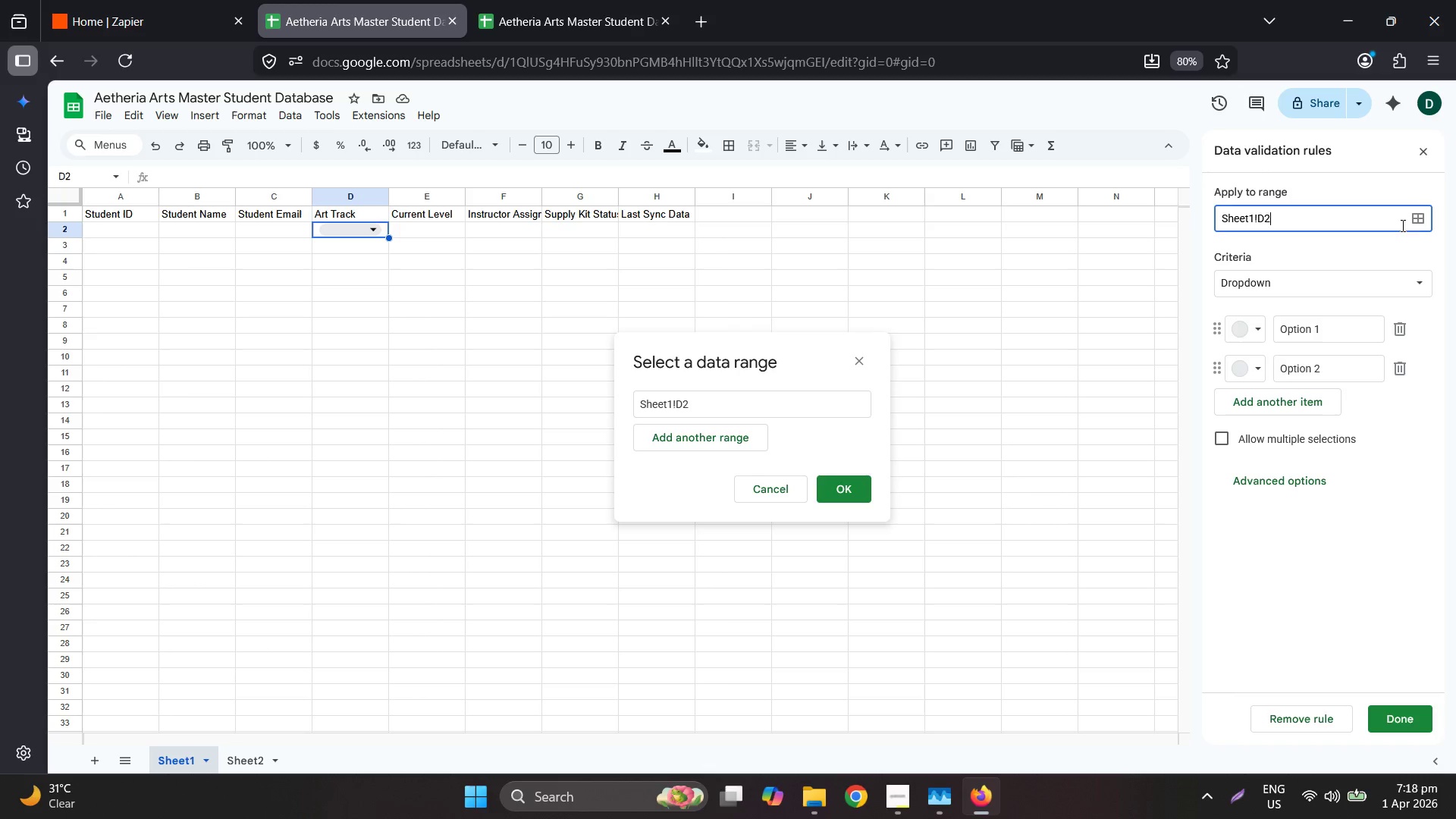 
key(Shift+Semicolon)
 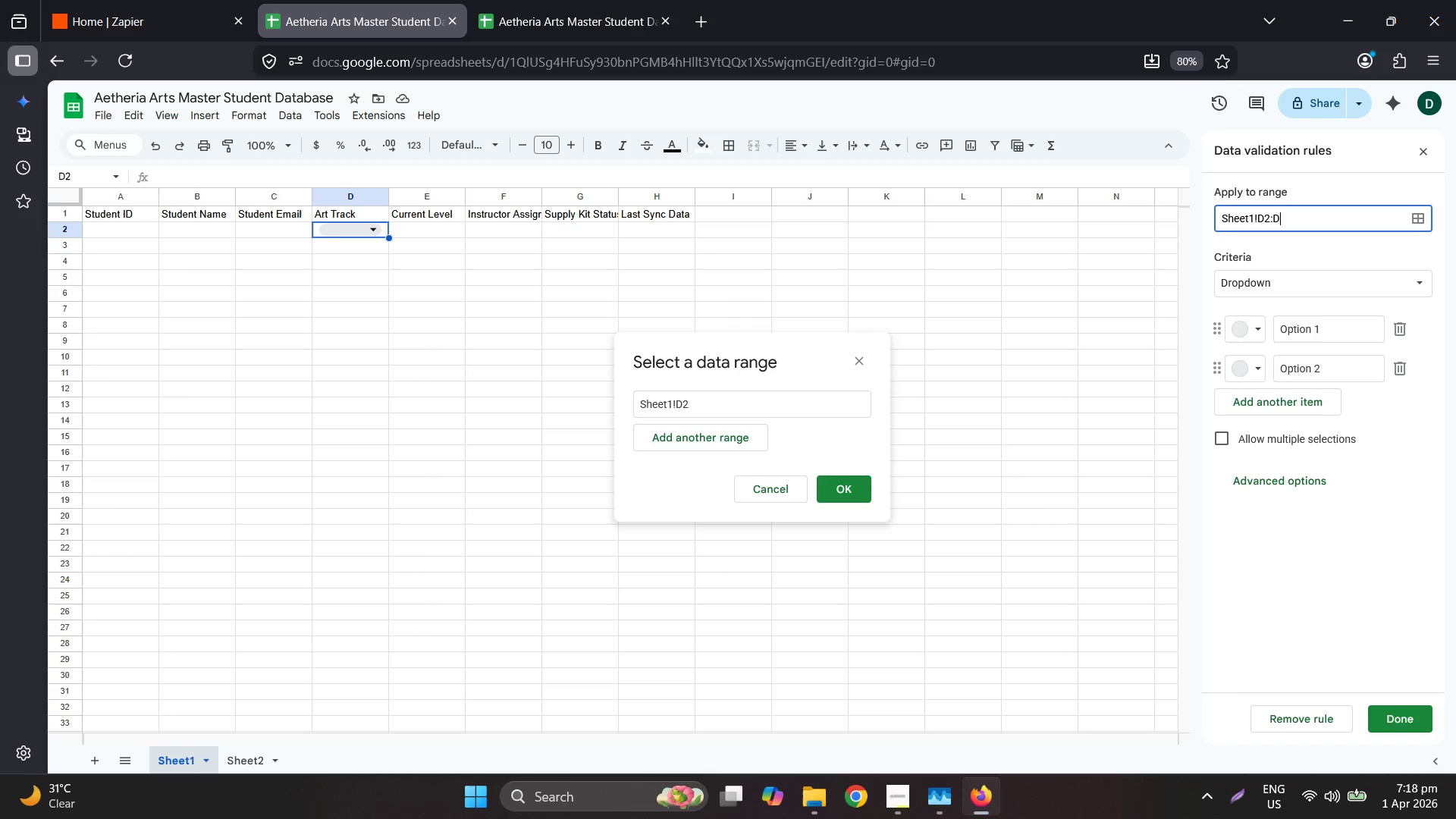 
key(Shift+D)
 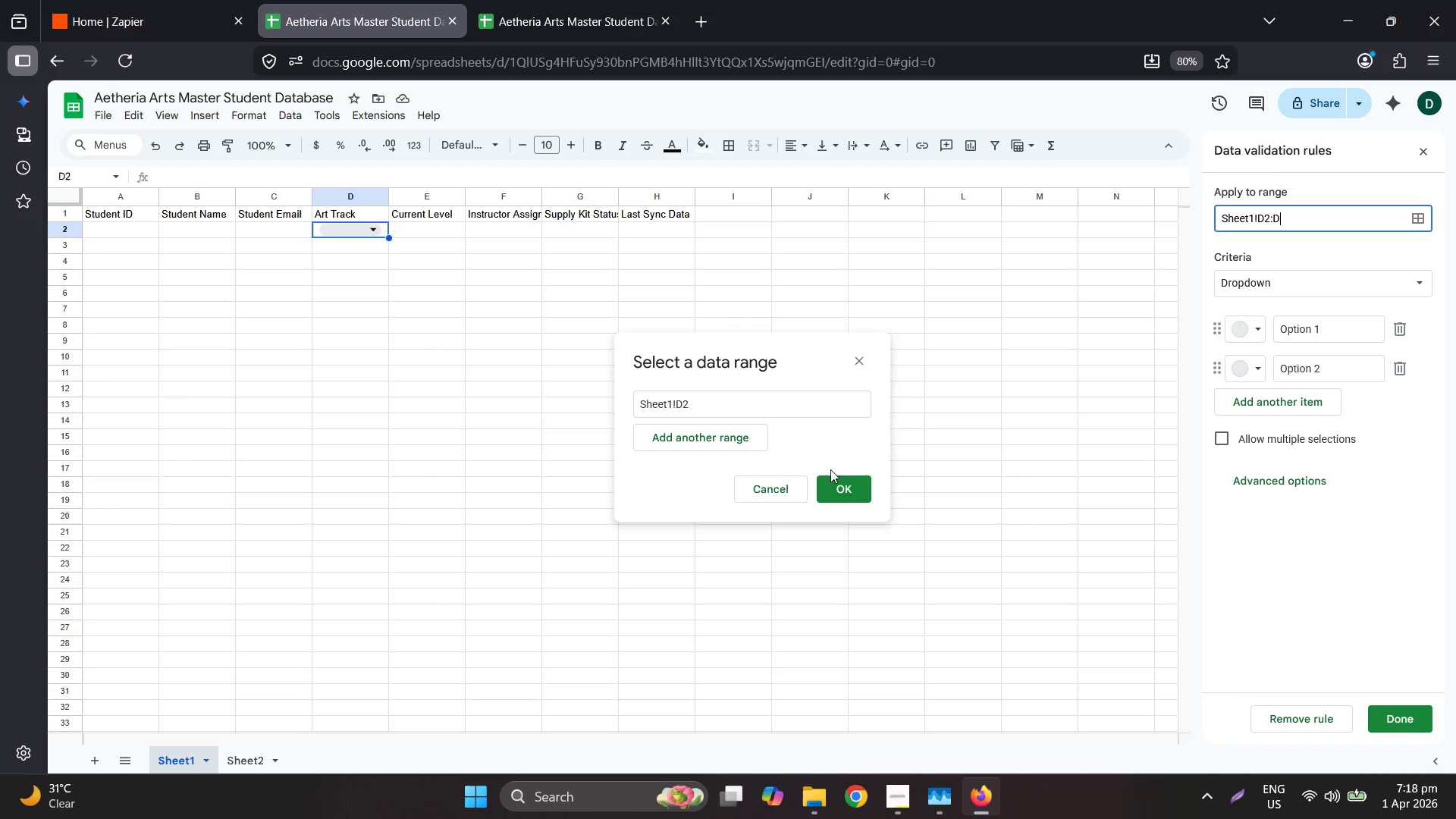 
left_click([781, 488])
 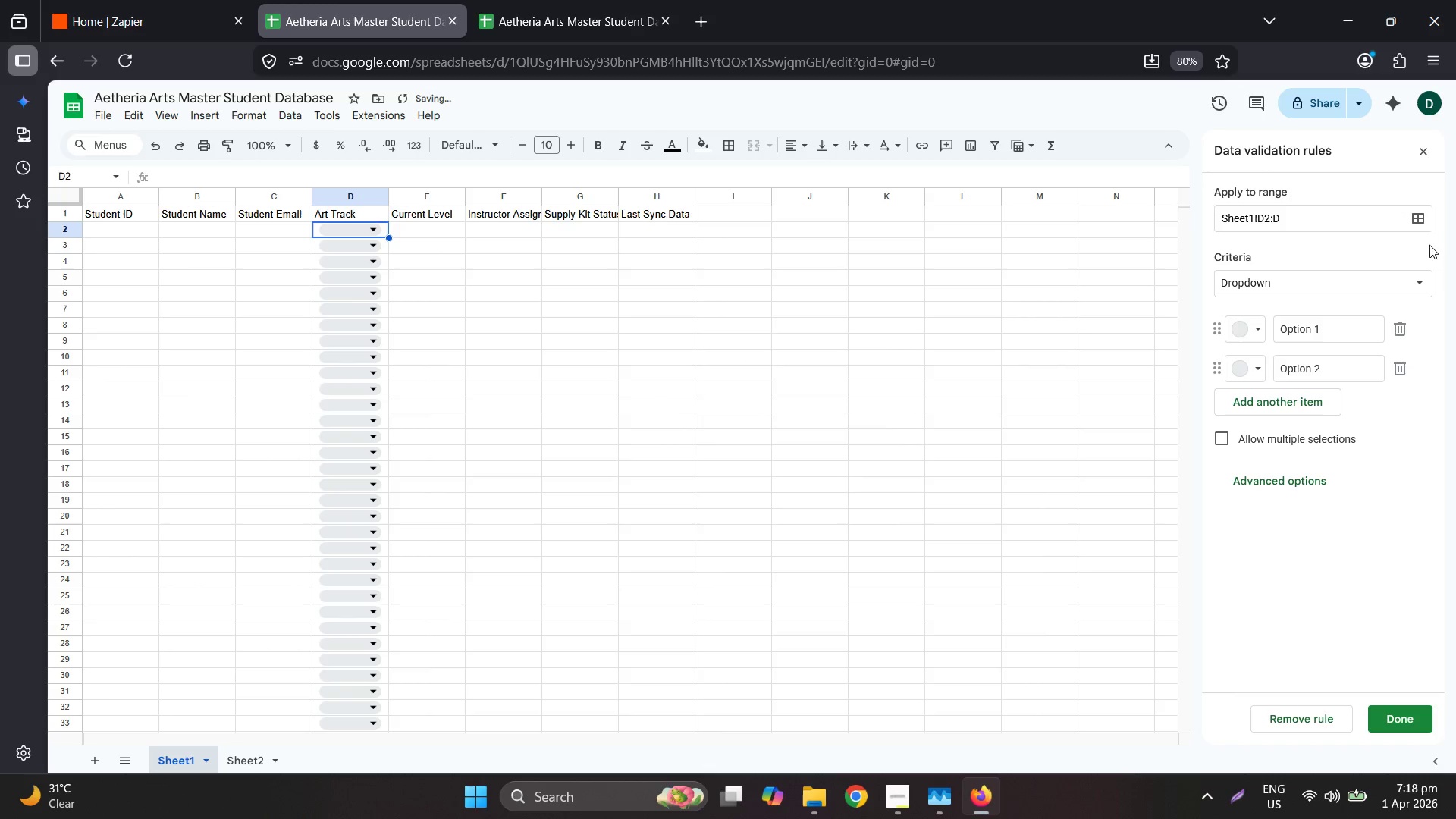 
left_click([1322, 286])
 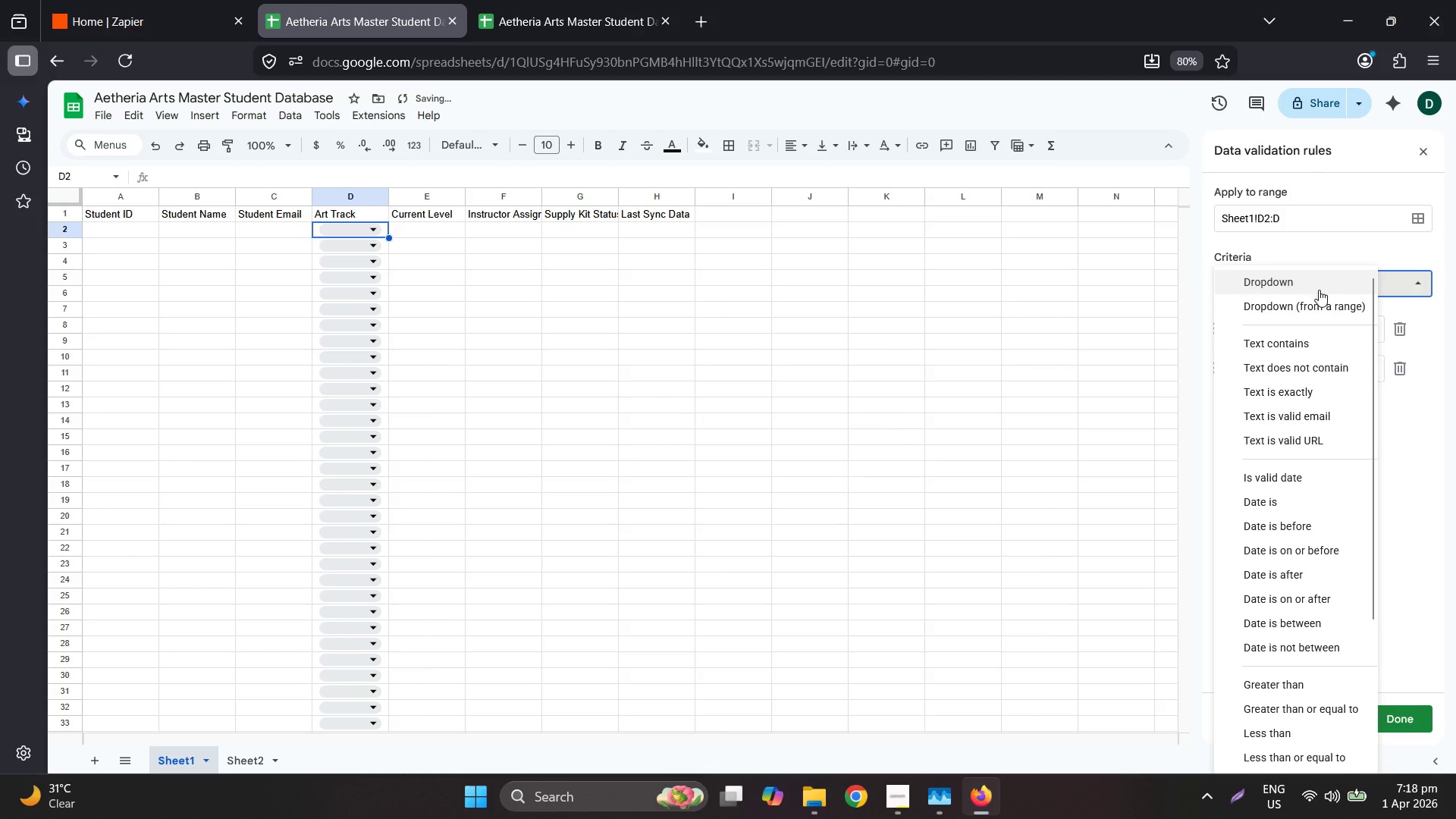 
left_click([1312, 314])
 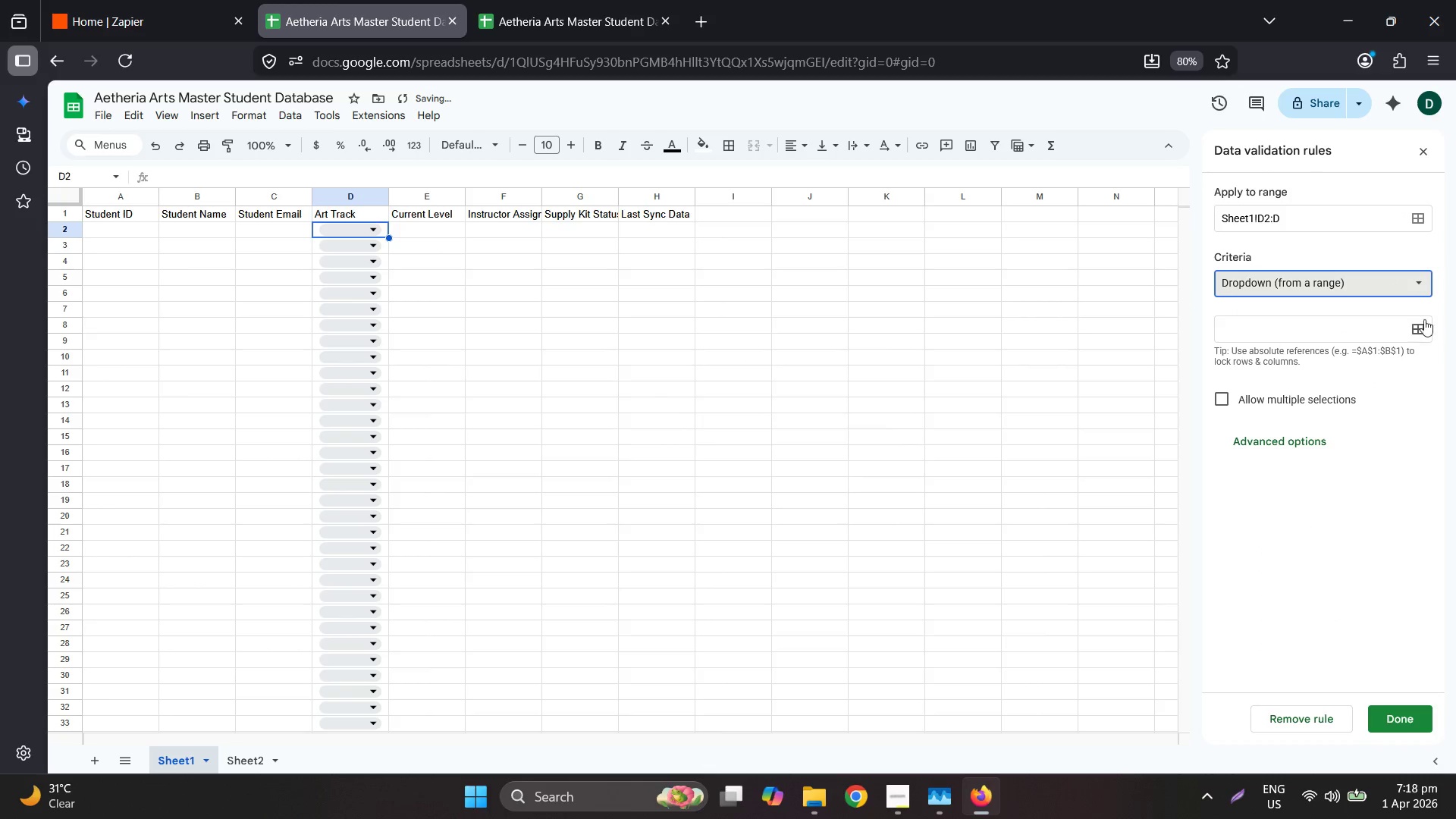 
left_click([1421, 326])
 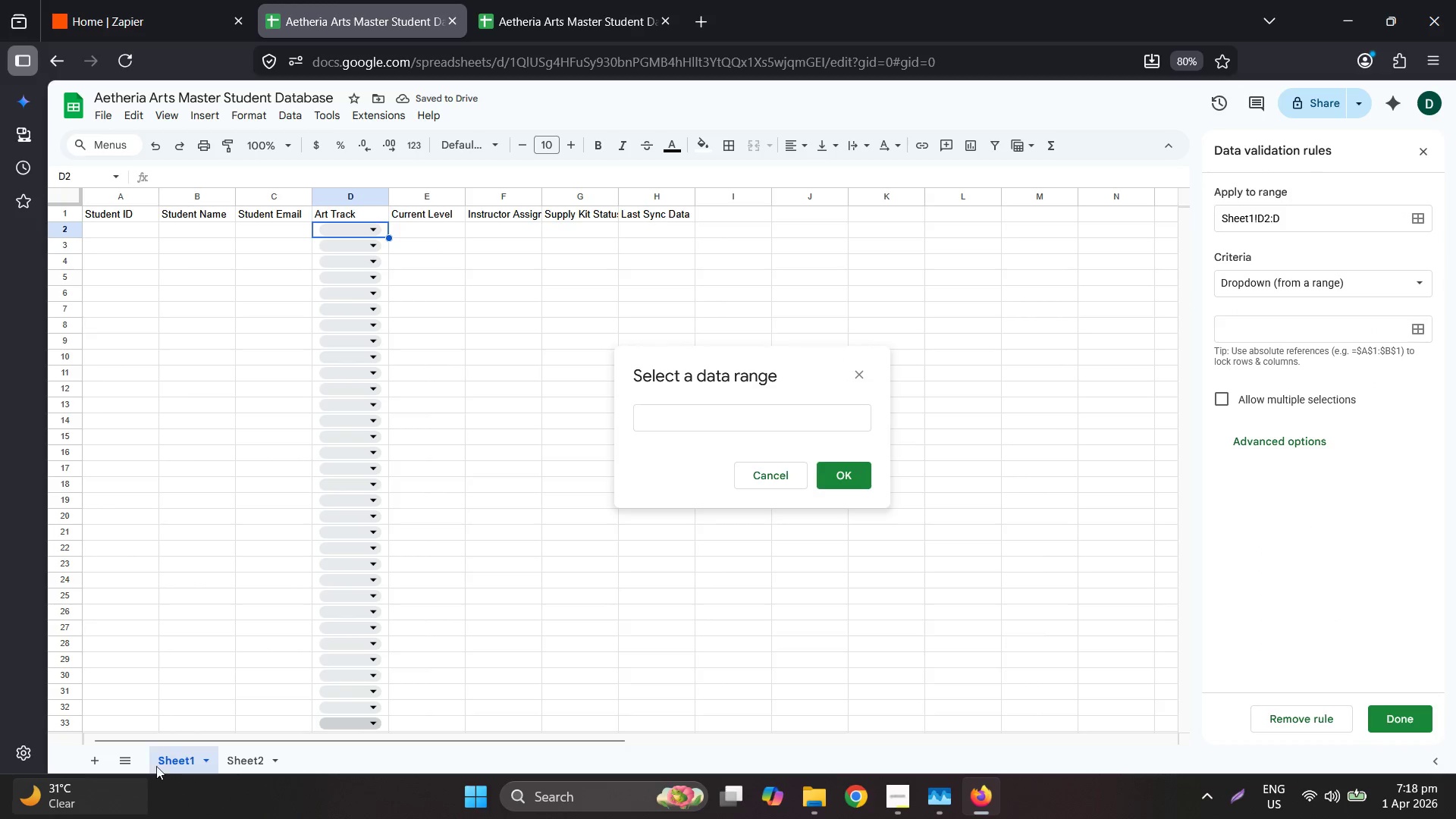 
left_click([237, 761])
 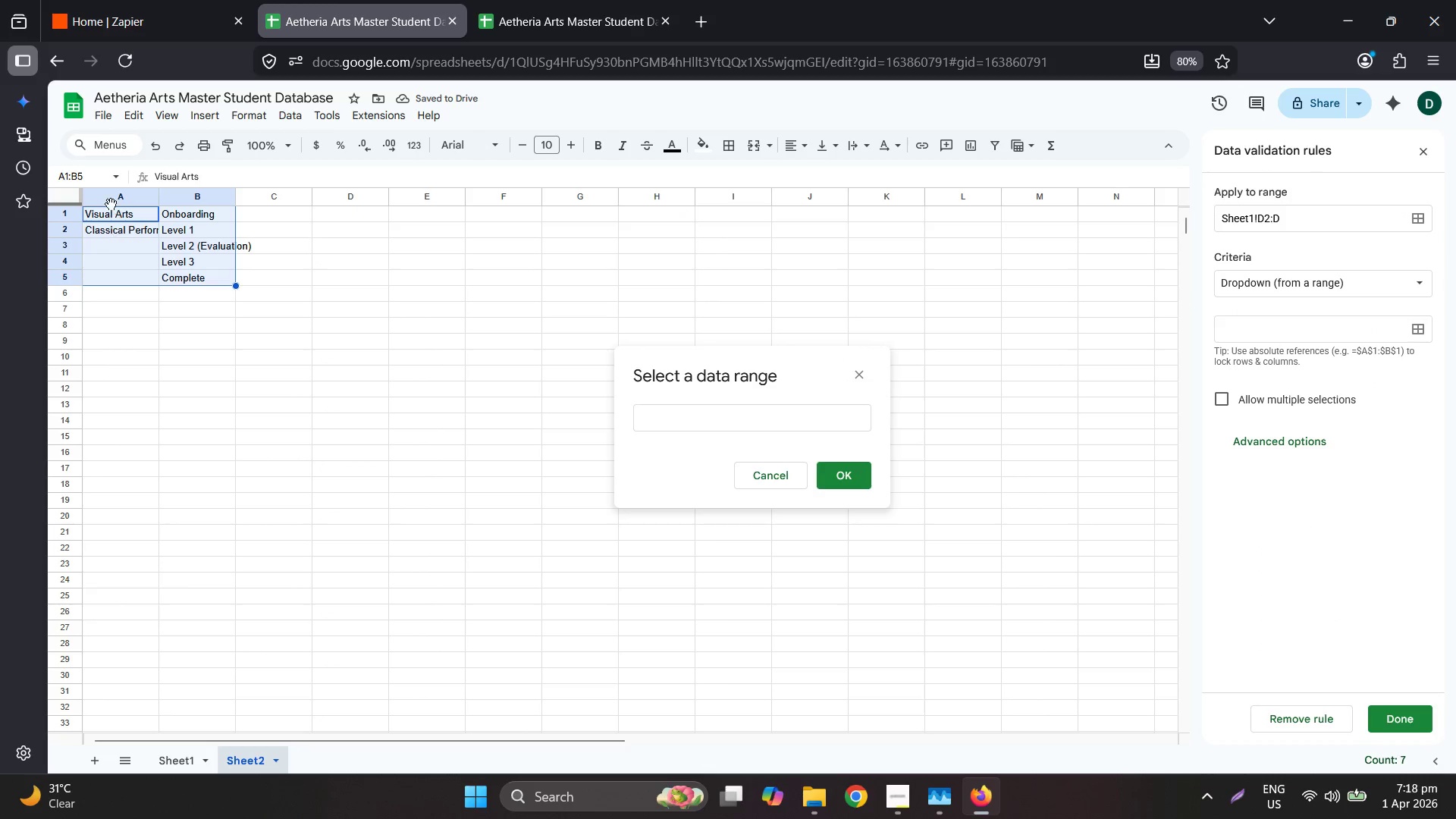 
left_click_drag(start_coordinate=[111, 217], to_coordinate=[112, 229])
 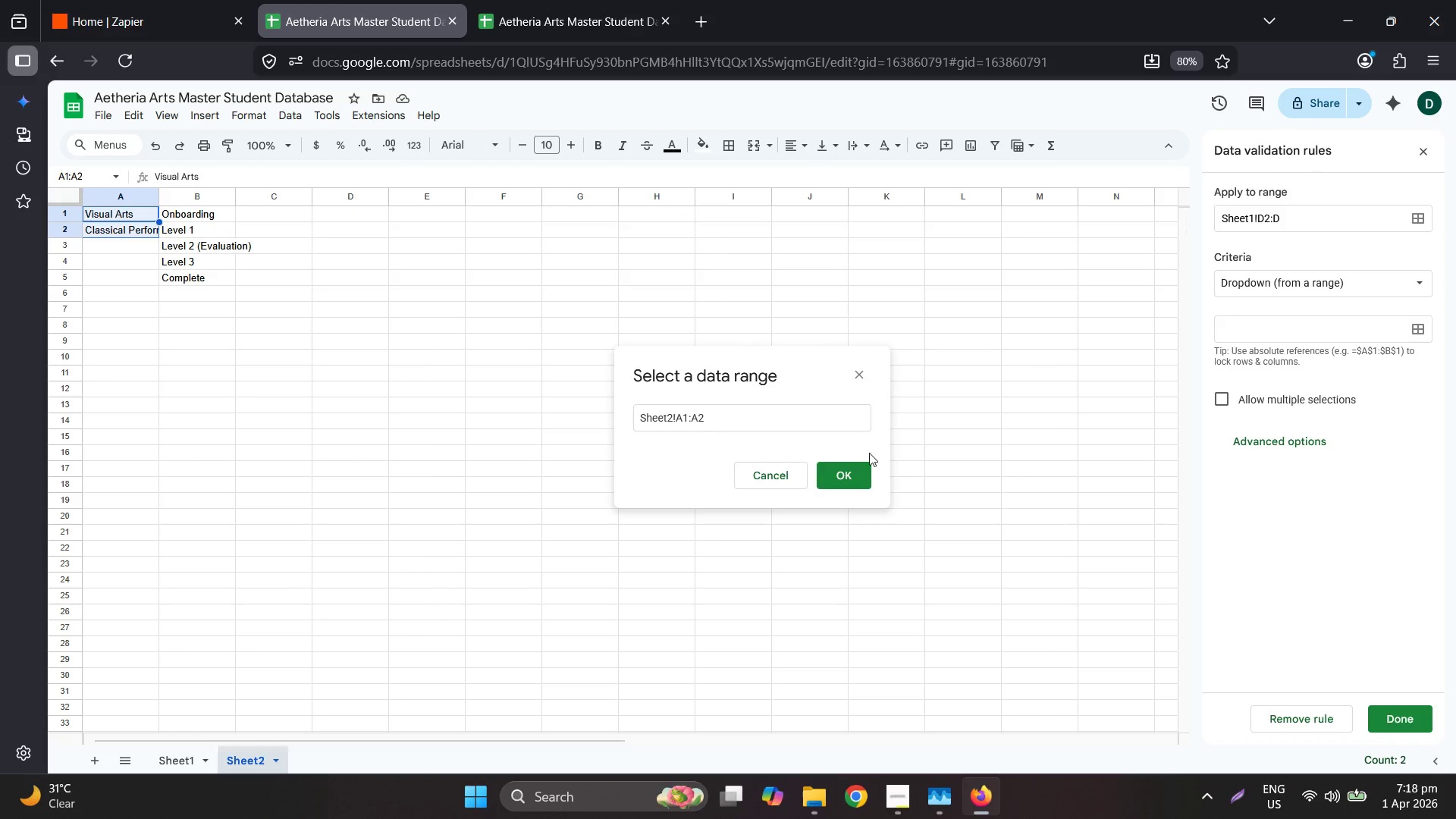 
left_click([845, 466])
 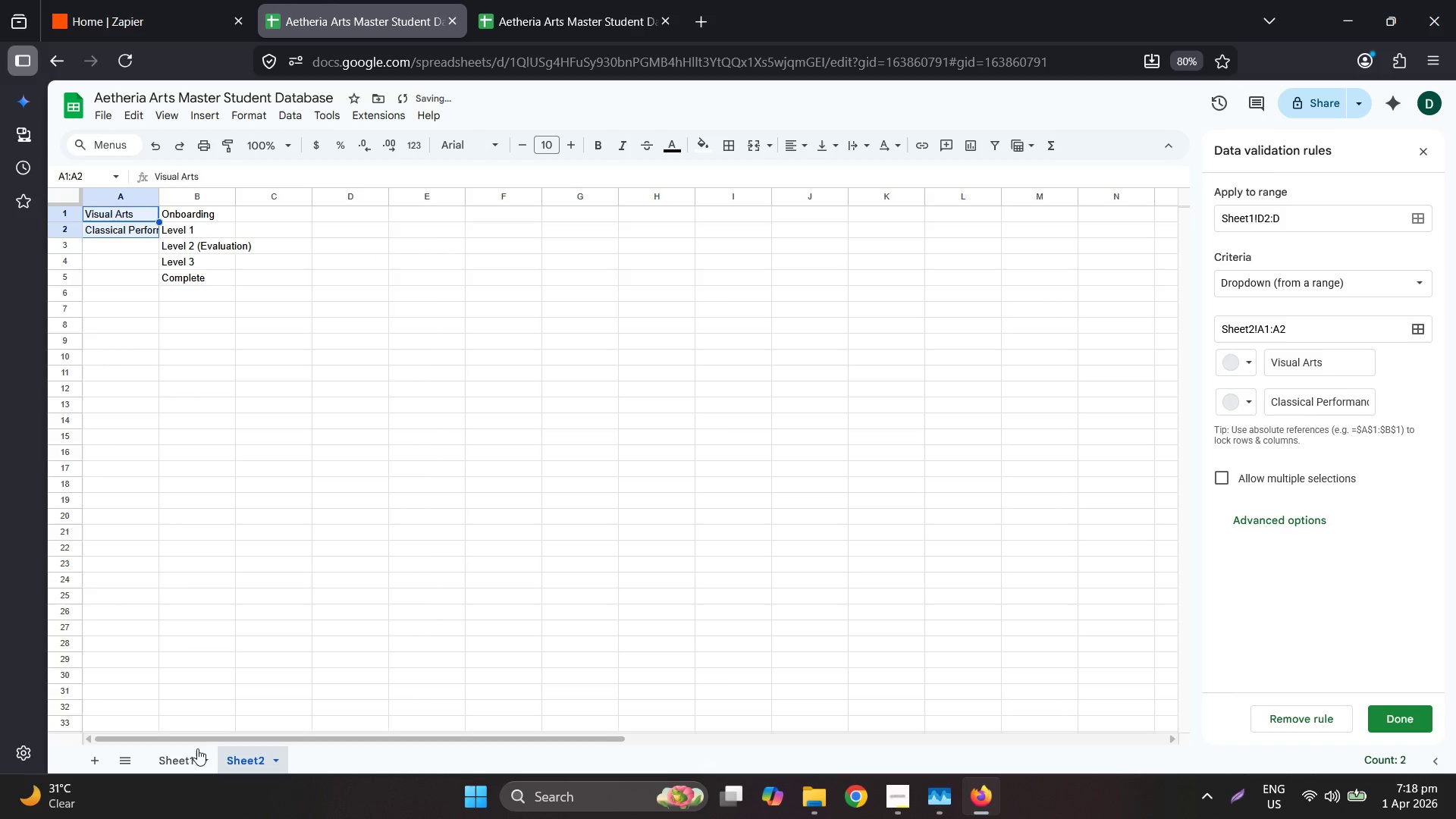 
double_click([175, 762])
 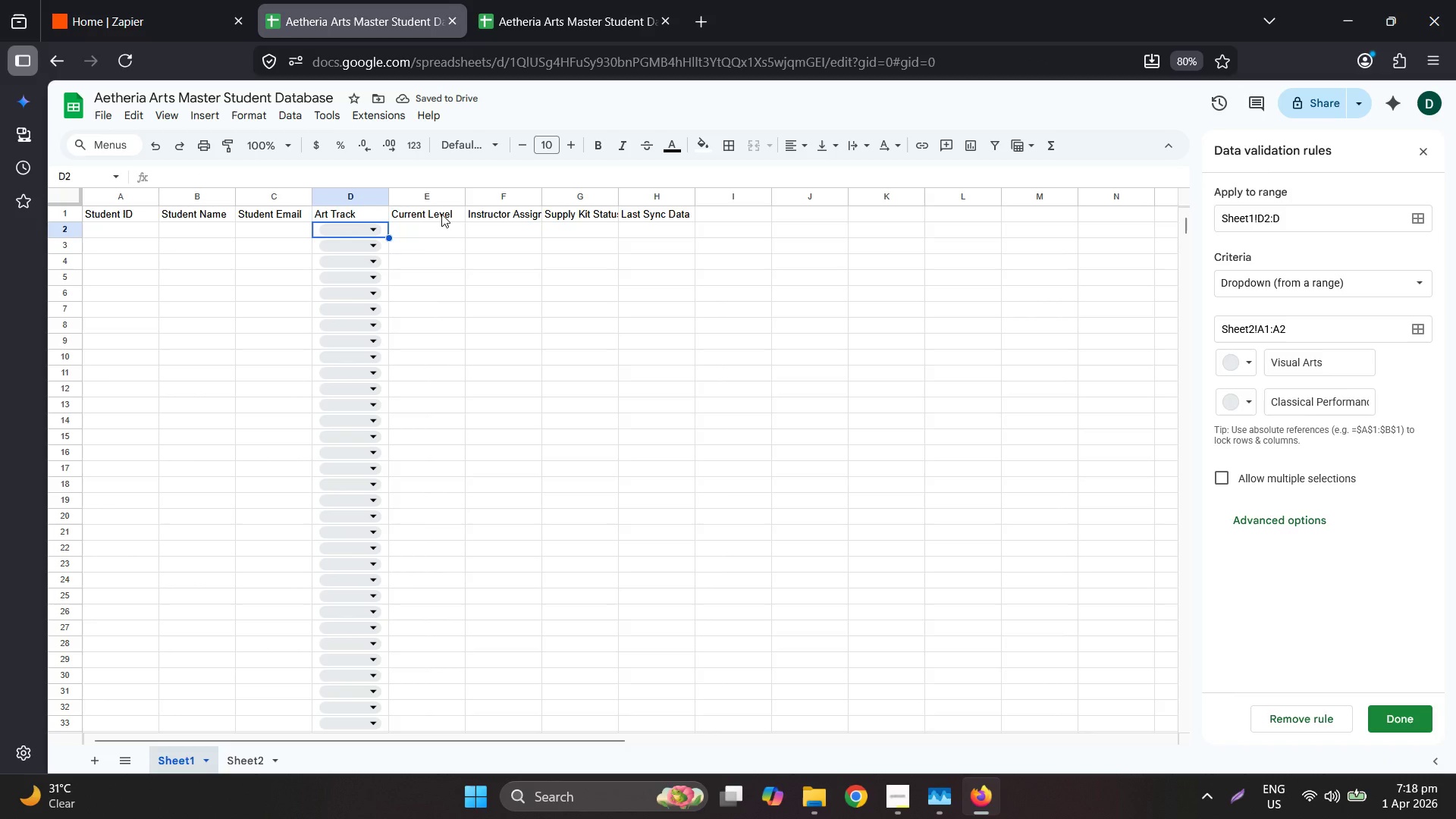 
left_click([432, 232])
 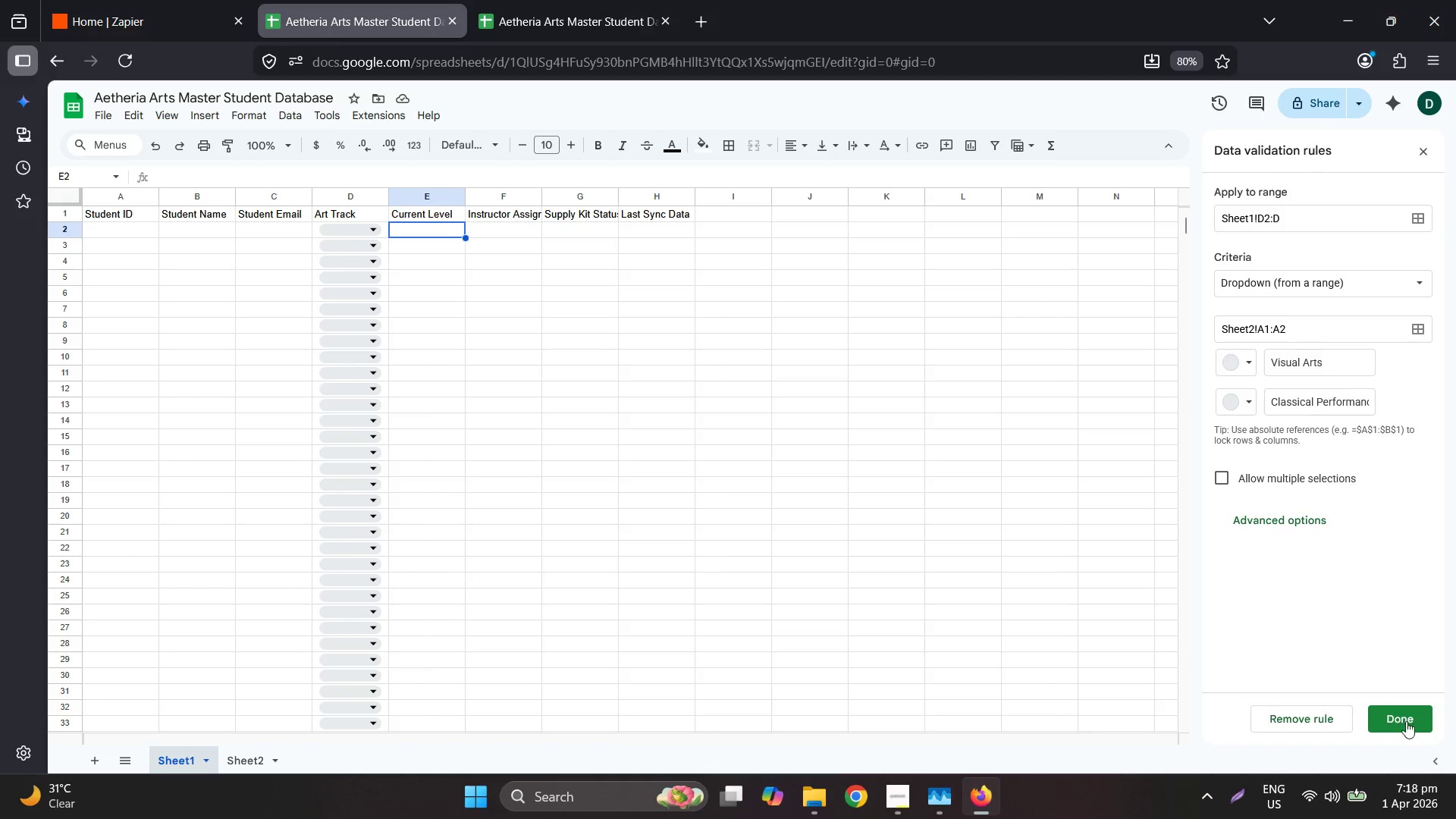 
left_click([1414, 719])
 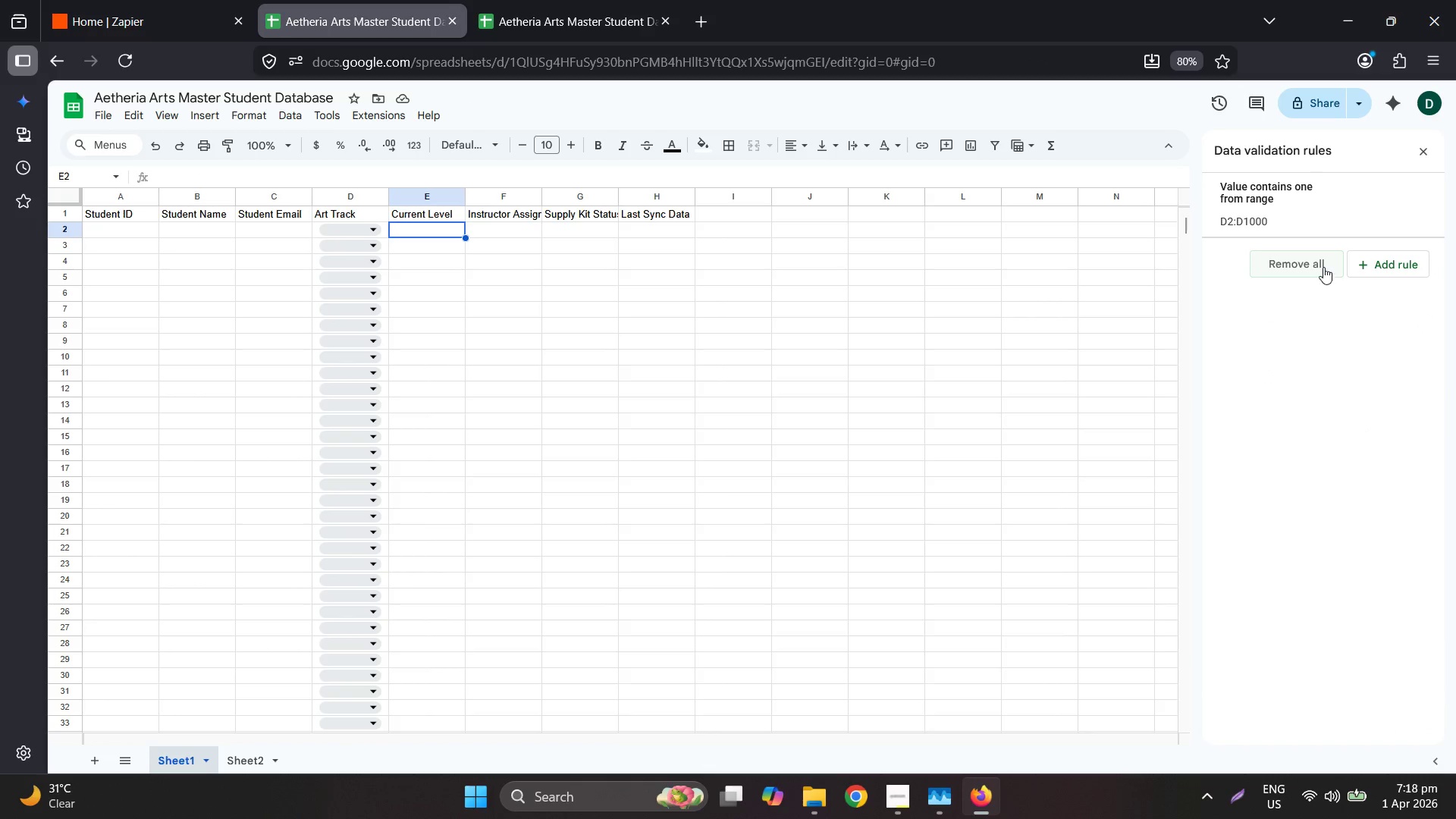 
left_click([1379, 268])
 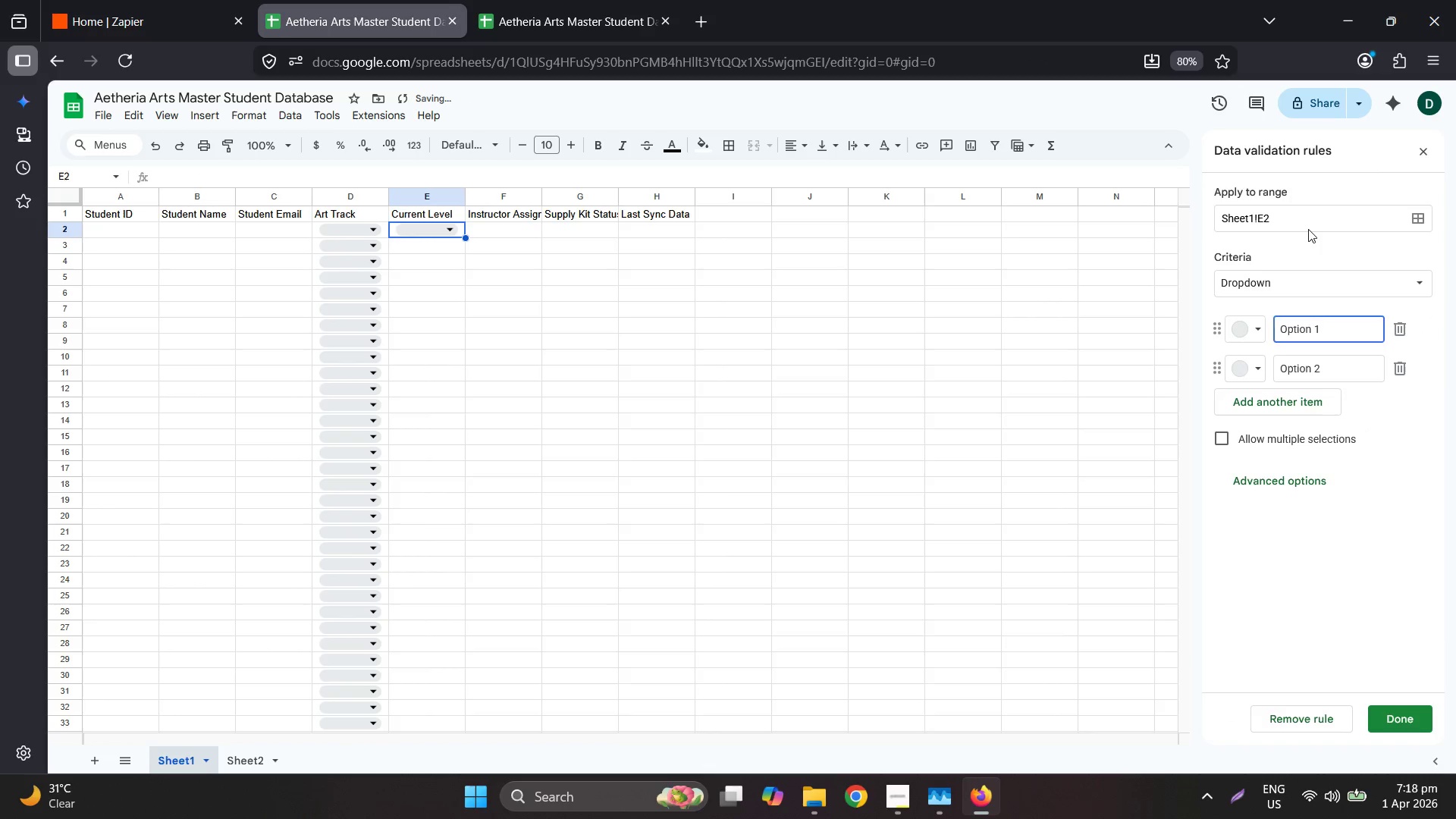 
double_click([1304, 221])
 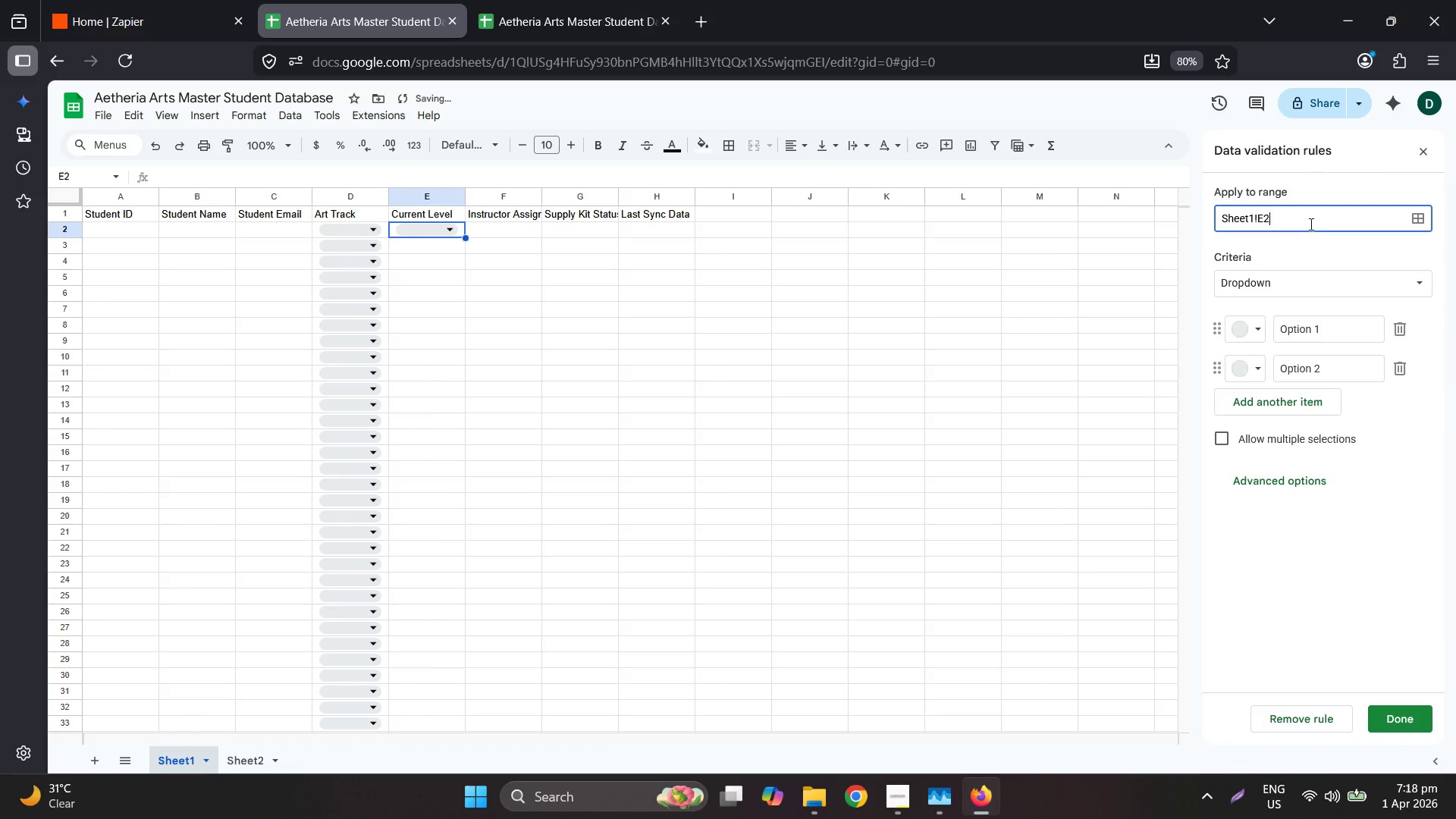 
key(Shift+Semicolon)
 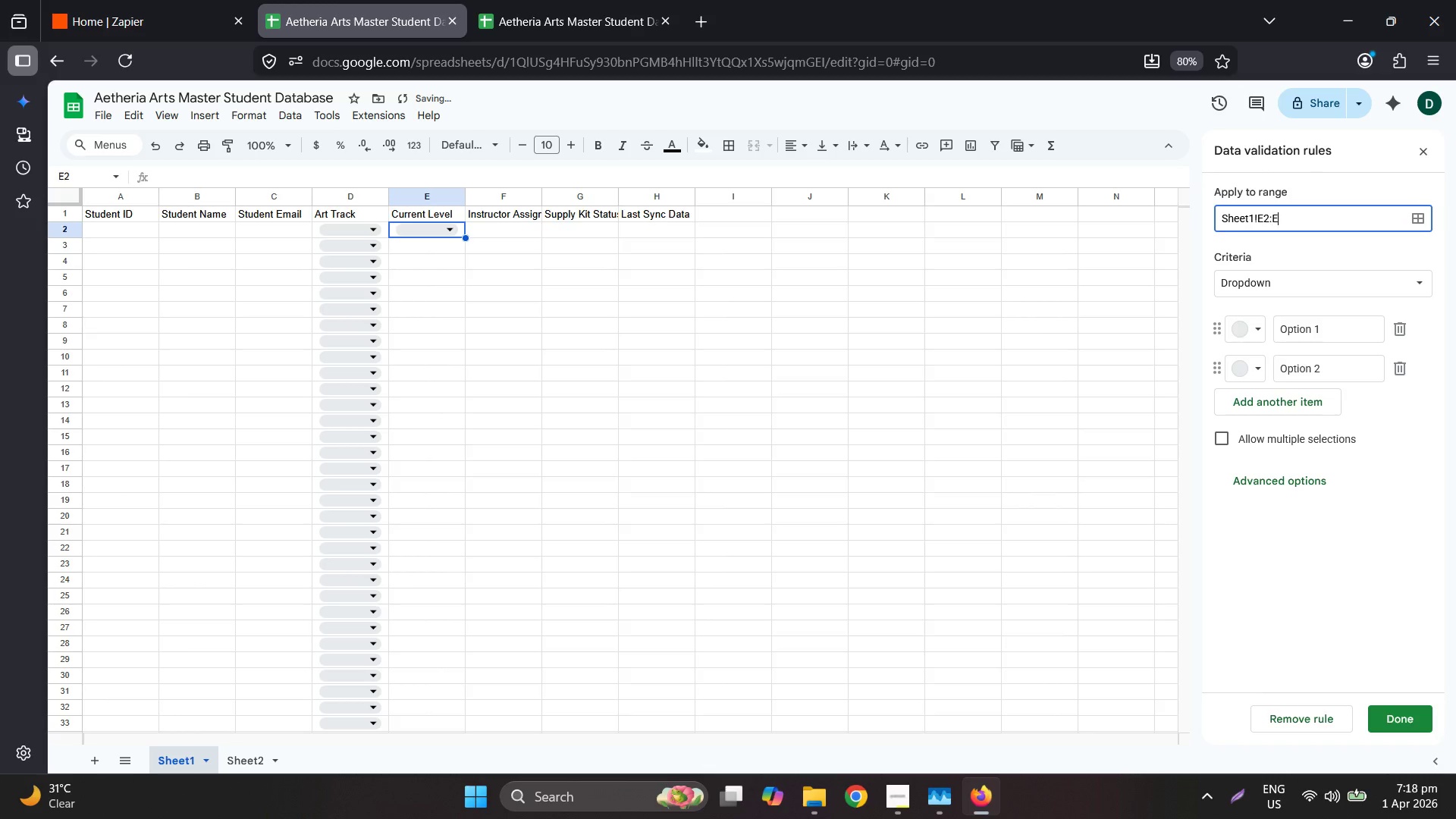 
key(Shift+E)
 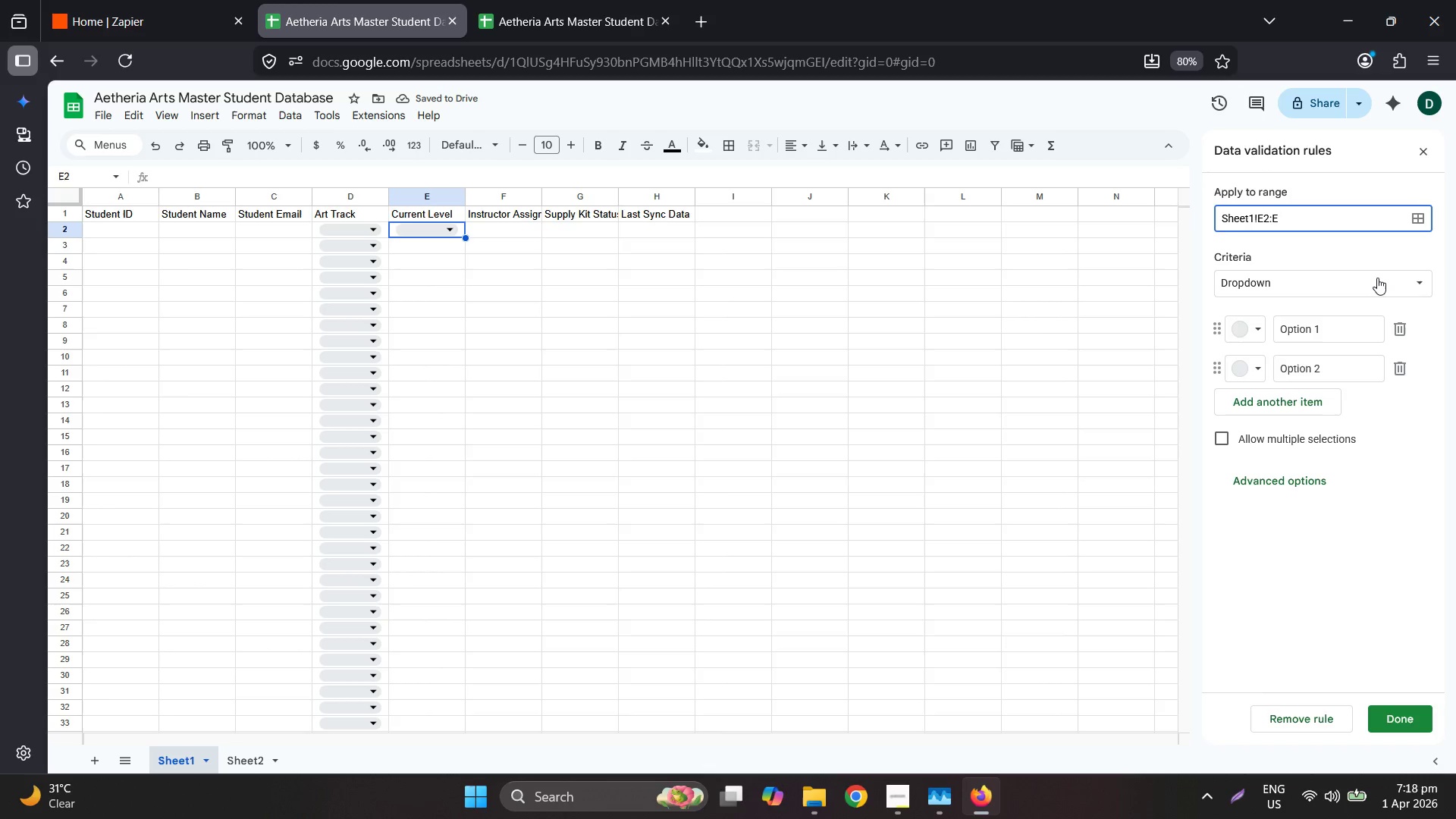 
left_click([1377, 276])
 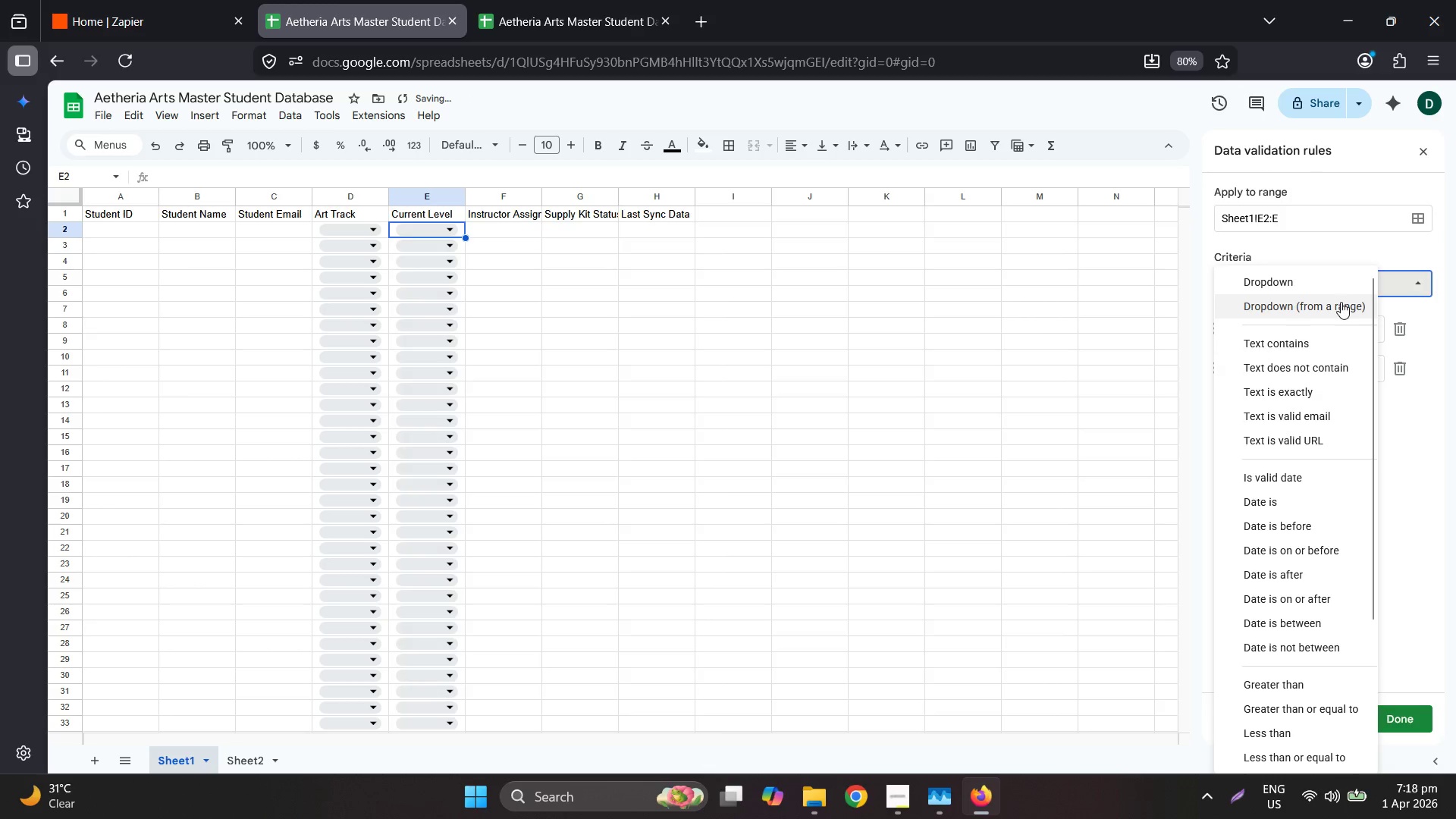 
left_click([1334, 307])
 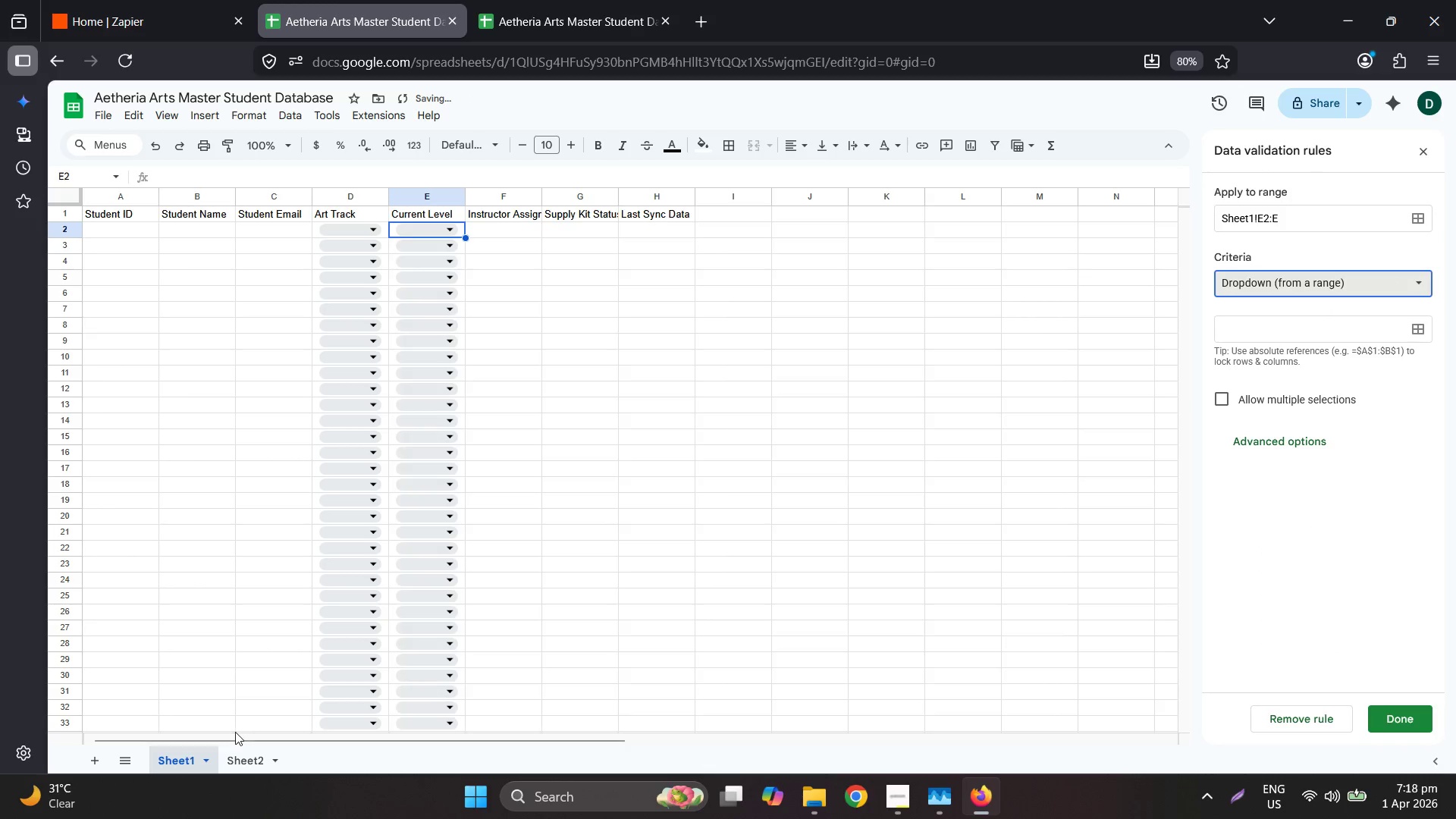 
left_click([238, 758])
 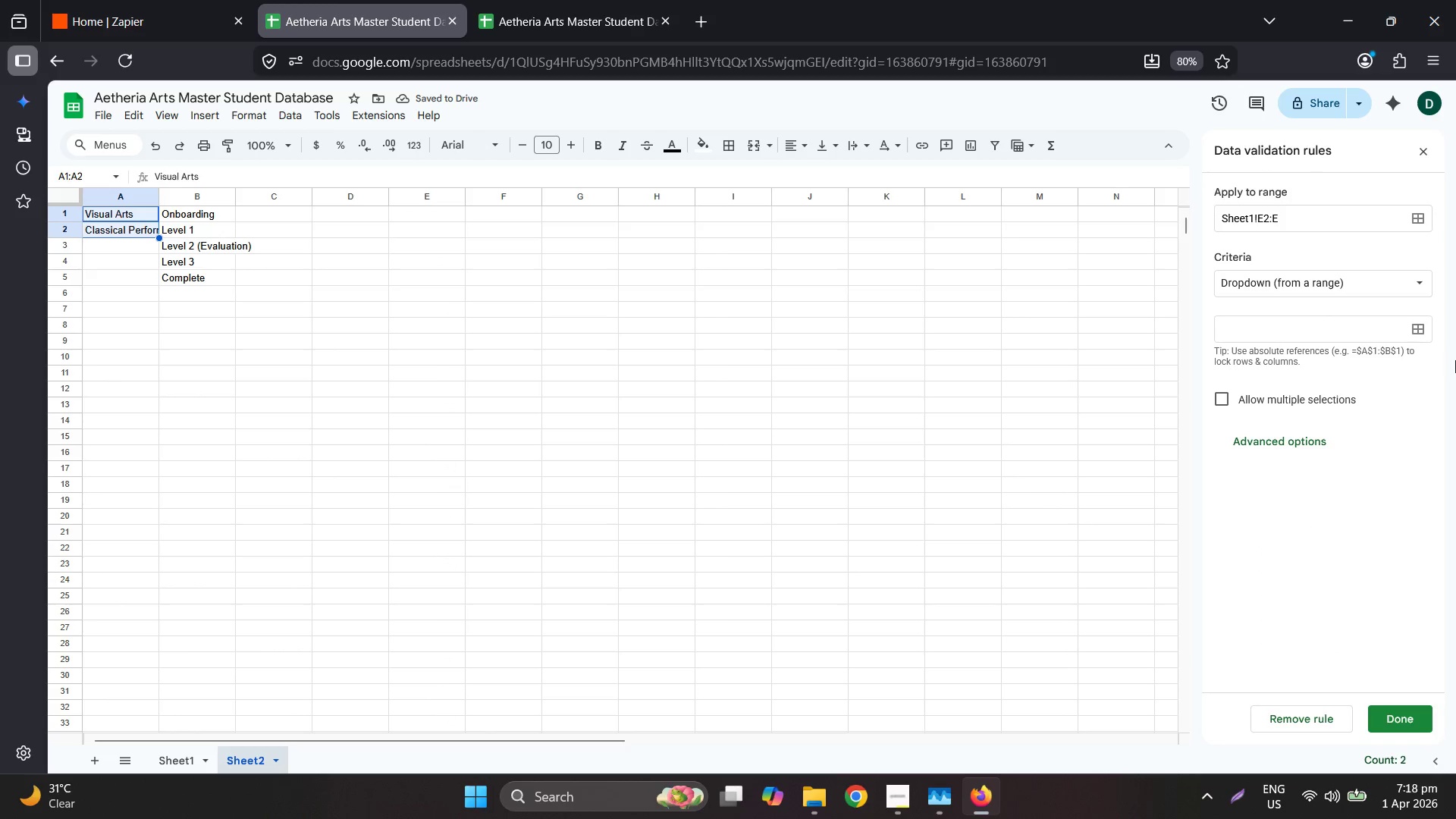 
left_click([1417, 331])
 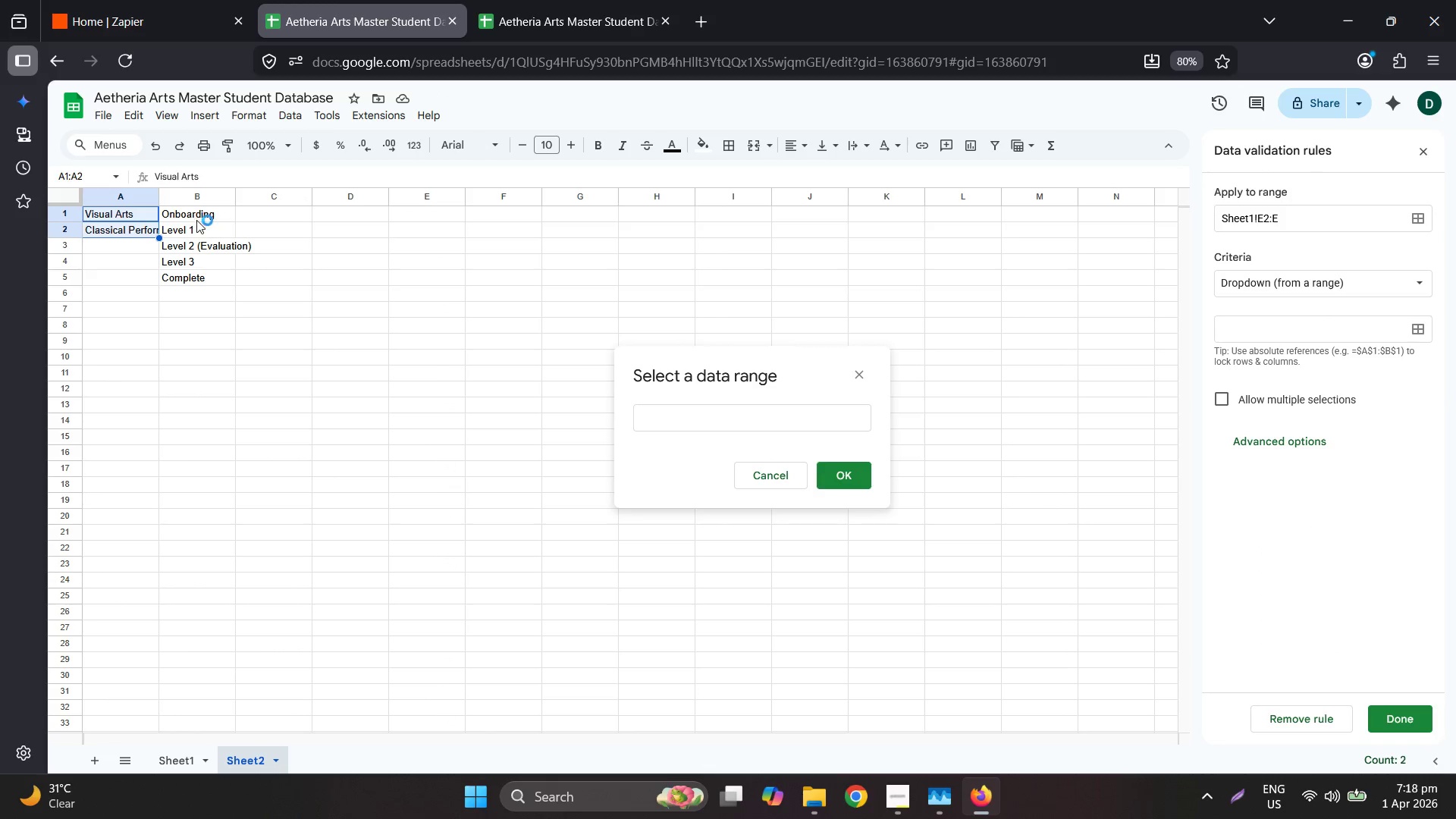 
left_click_drag(start_coordinate=[196, 217], to_coordinate=[196, 284])
 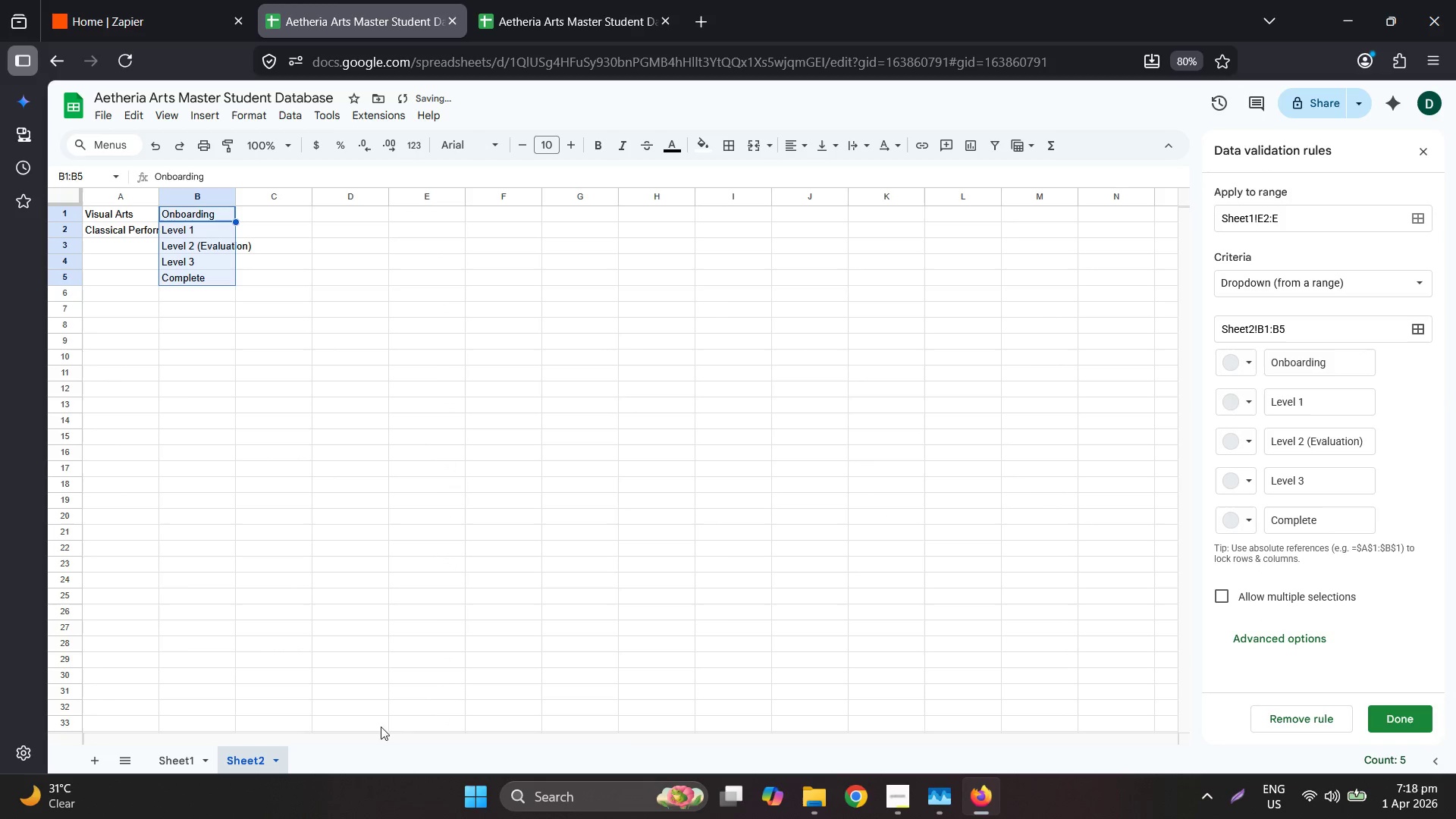 
left_click([191, 752])
 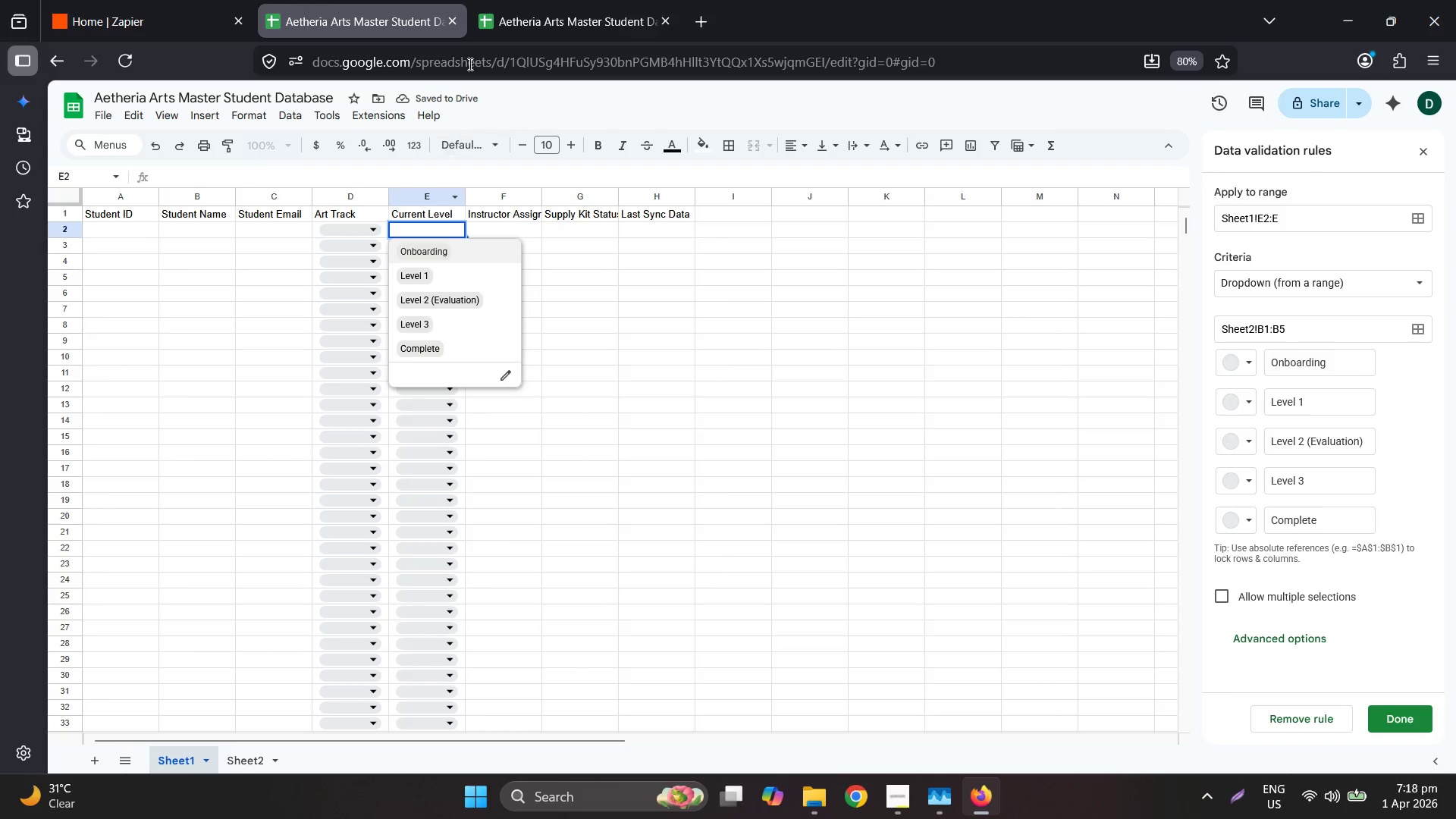 
left_click([645, 12])
 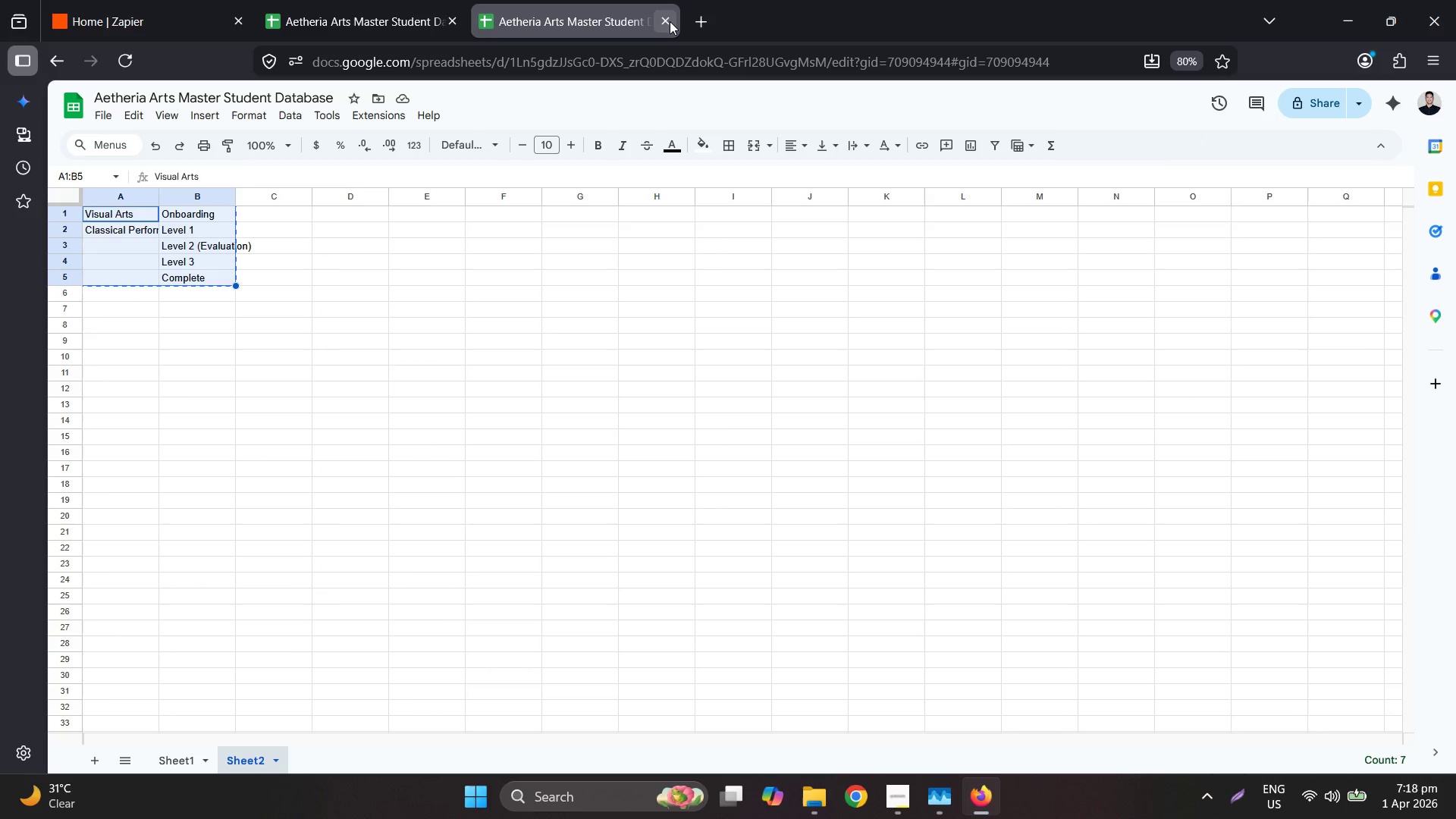 
left_click([669, 20])
 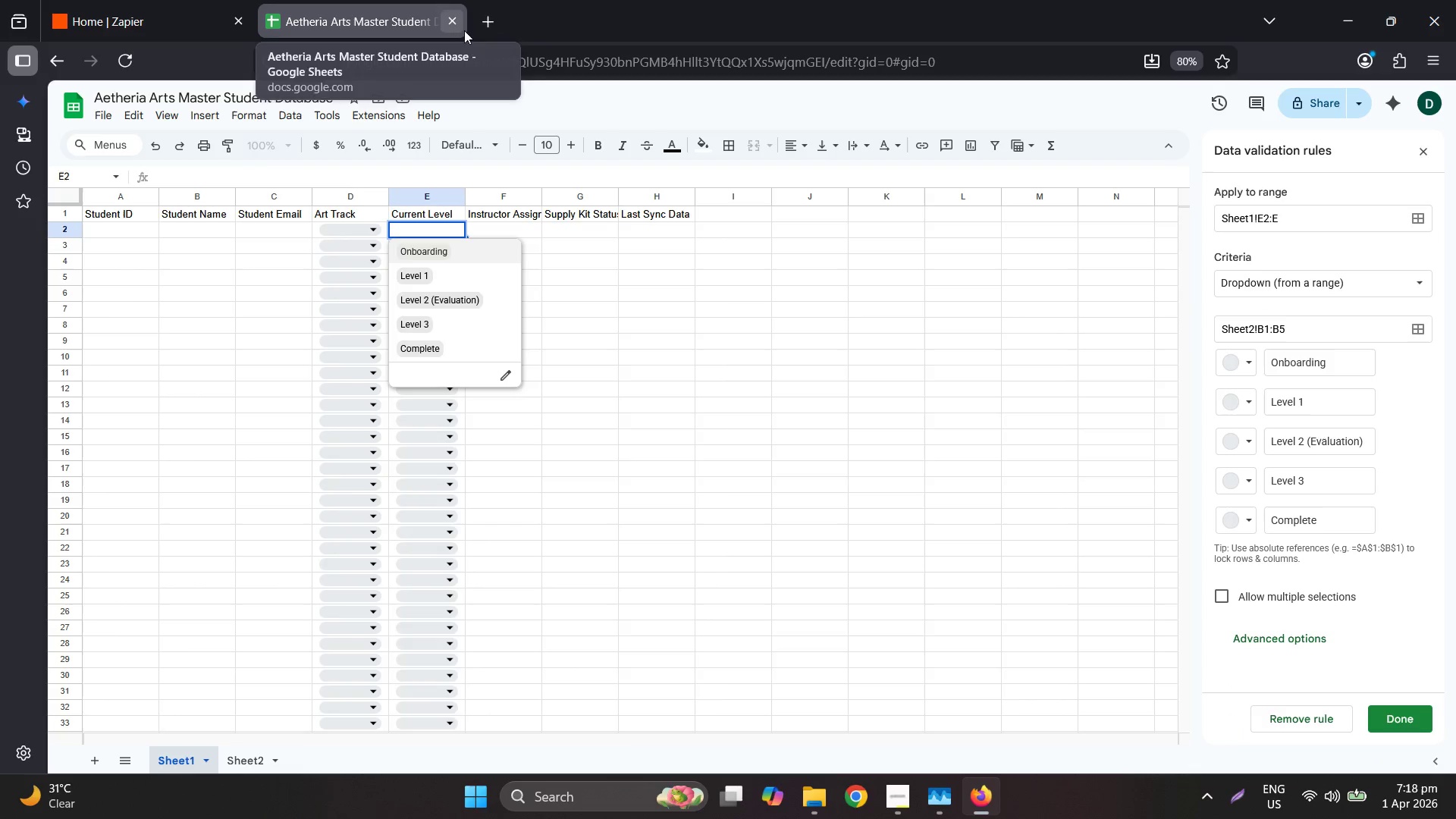 
left_click([490, 23])
 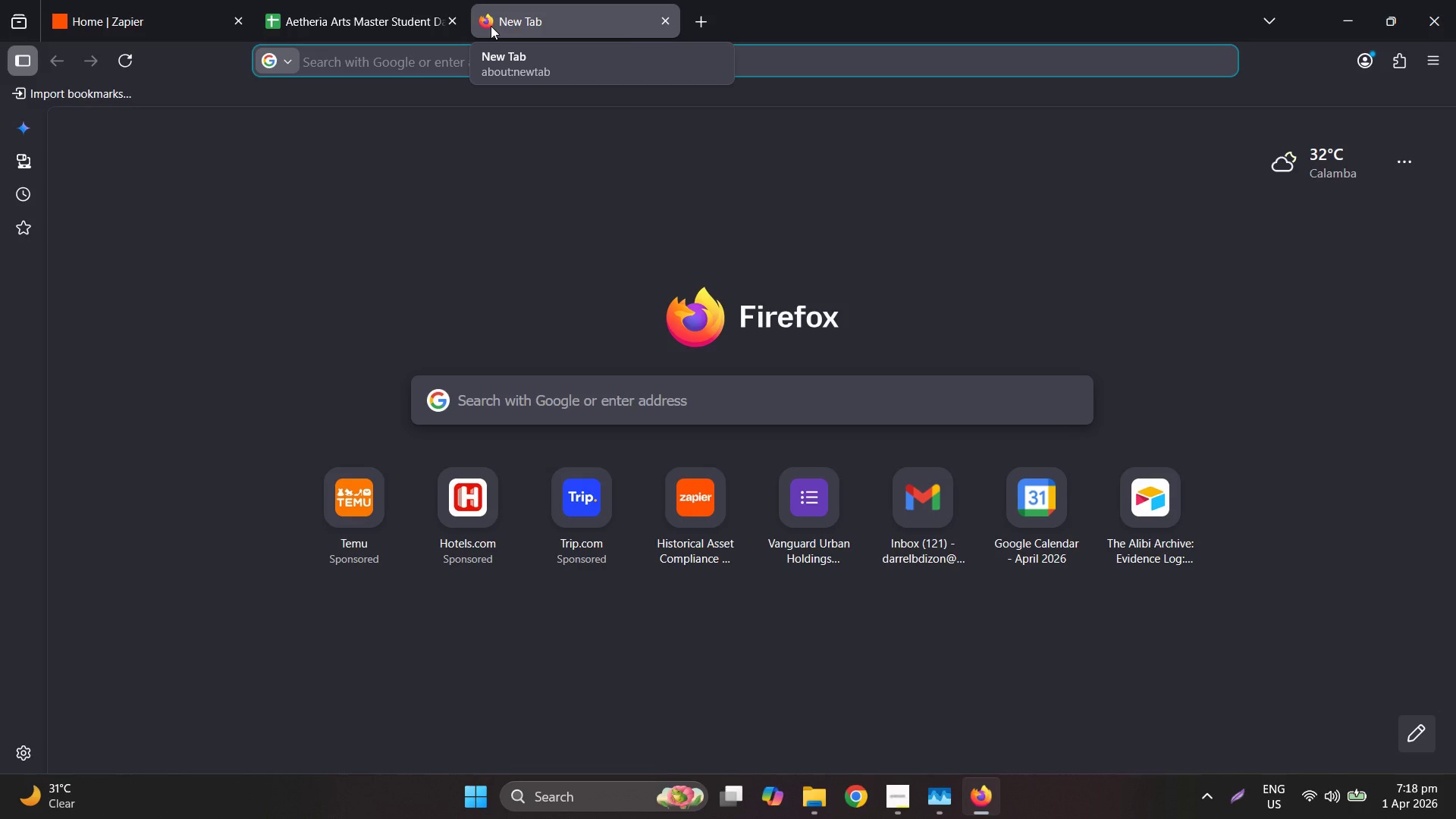 
type(monda)
 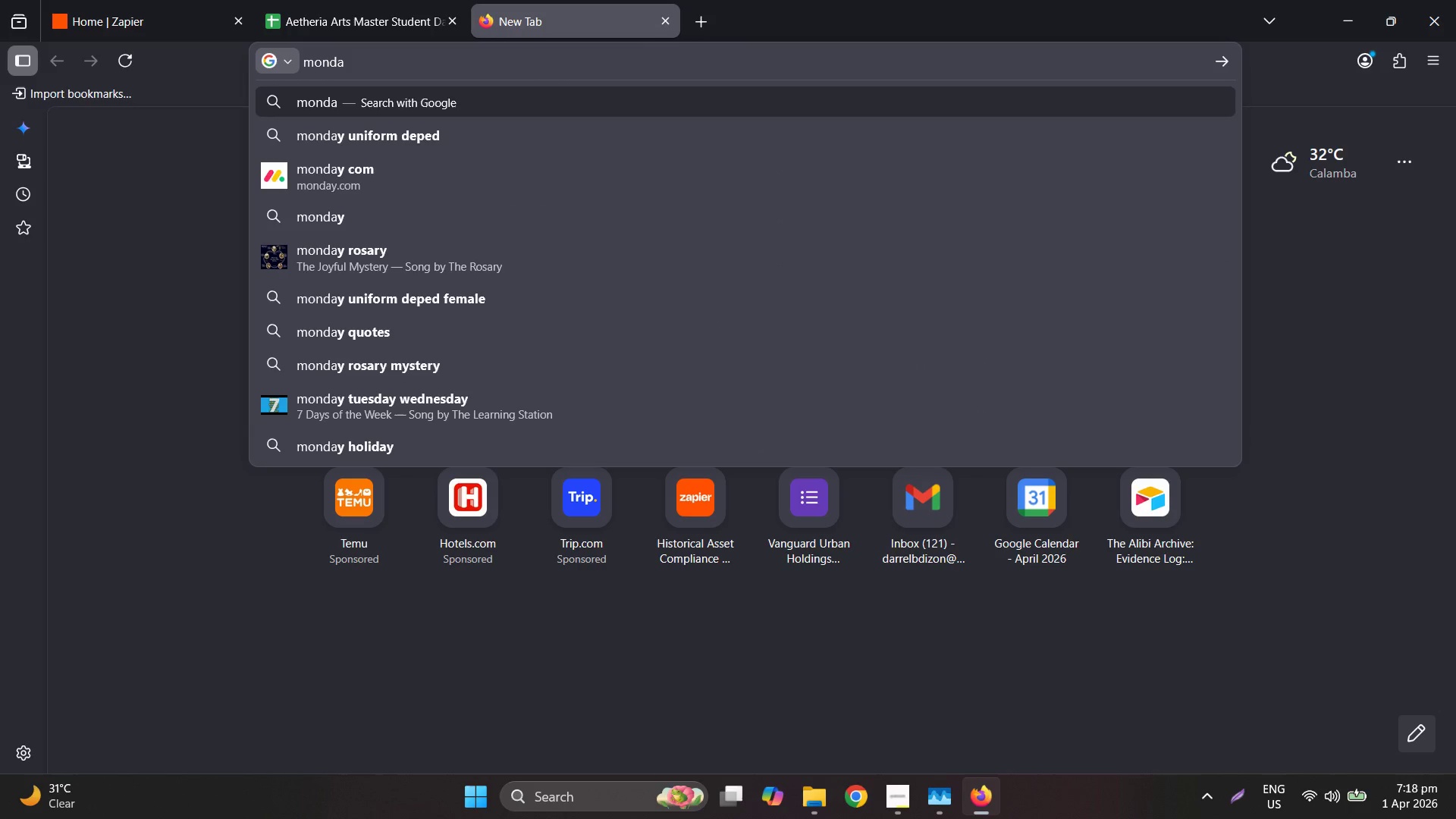 
key(Control+ControlLeft)
 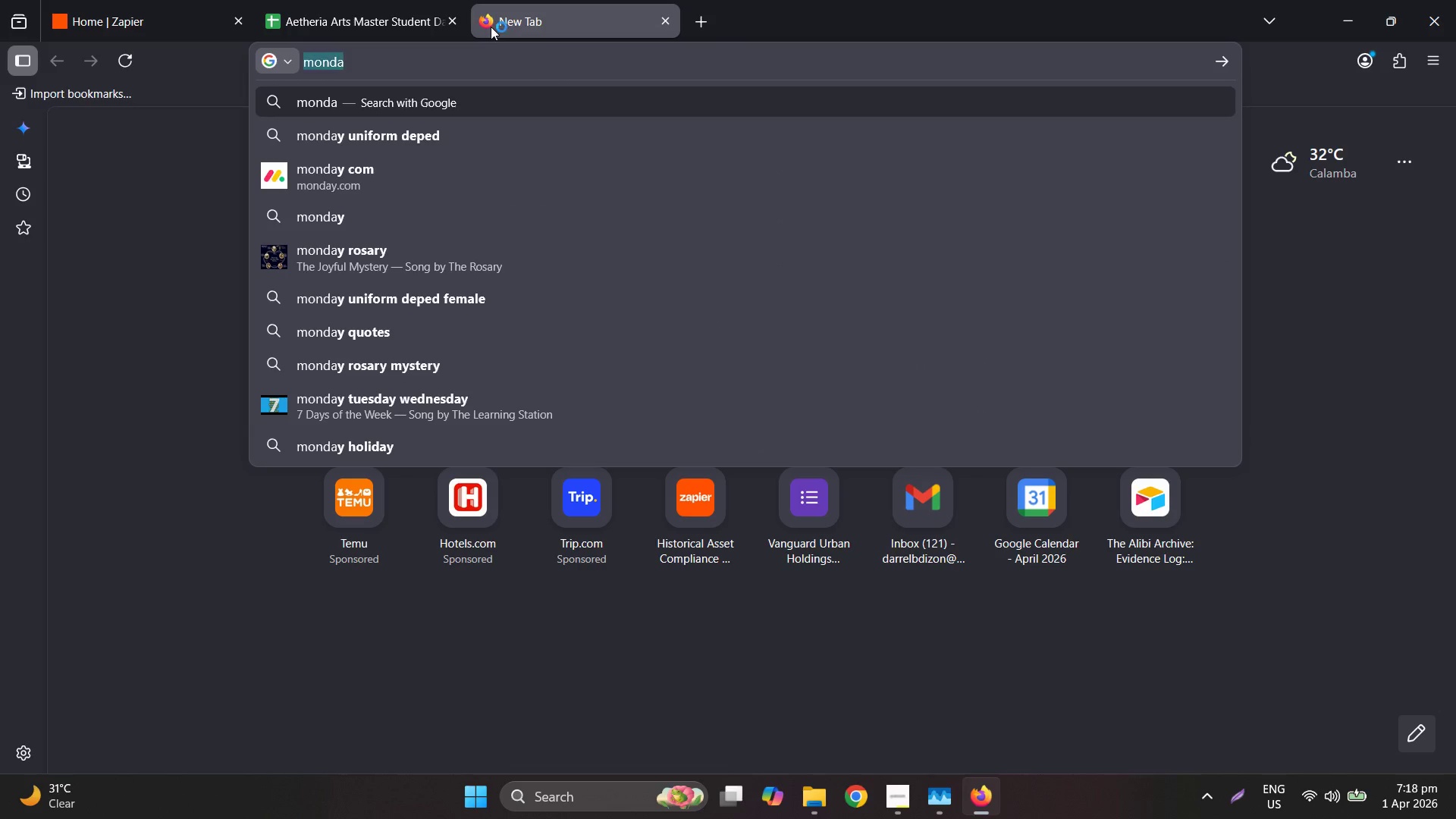 
key(Control+A)
 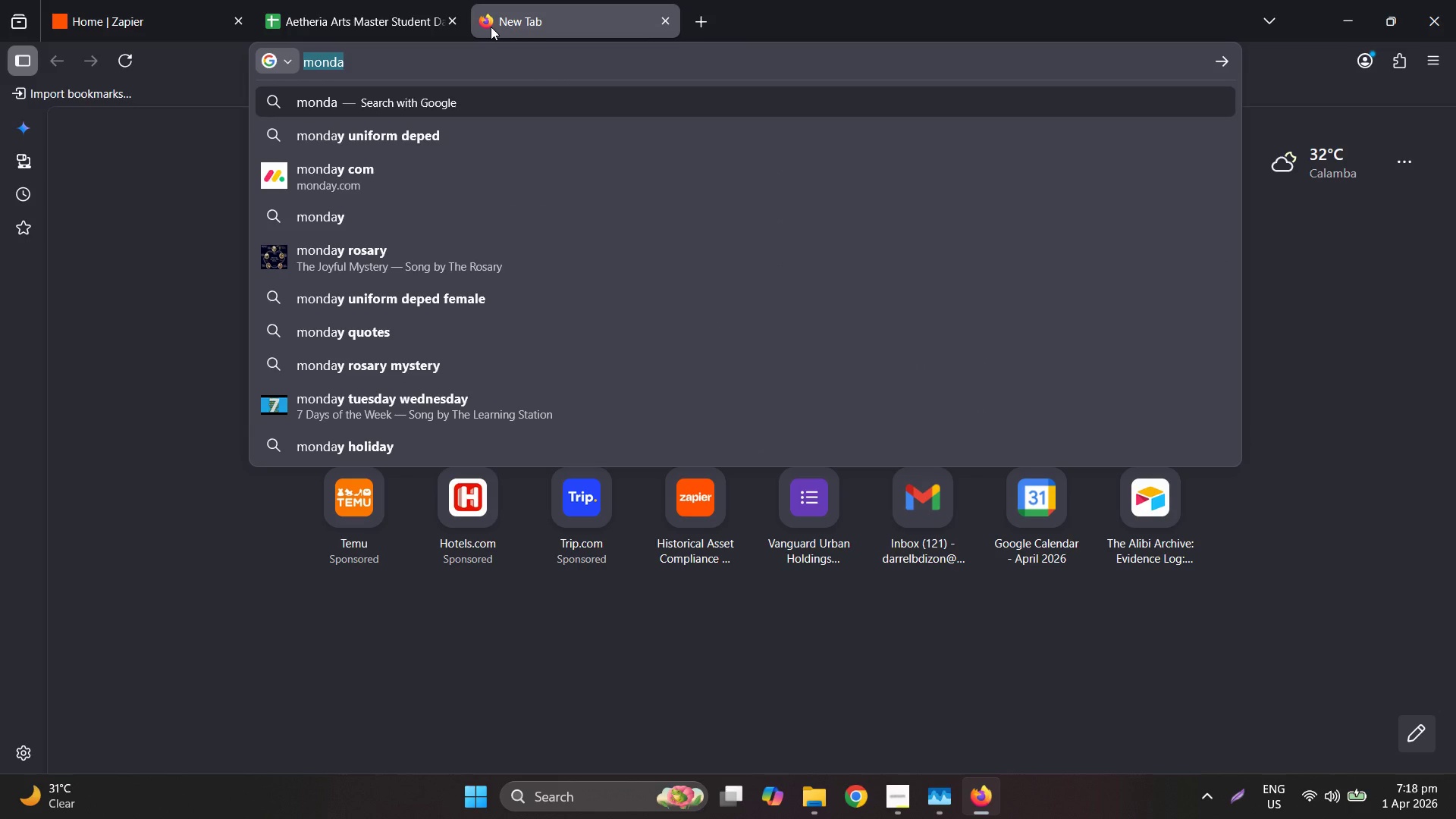 
type(trello)
 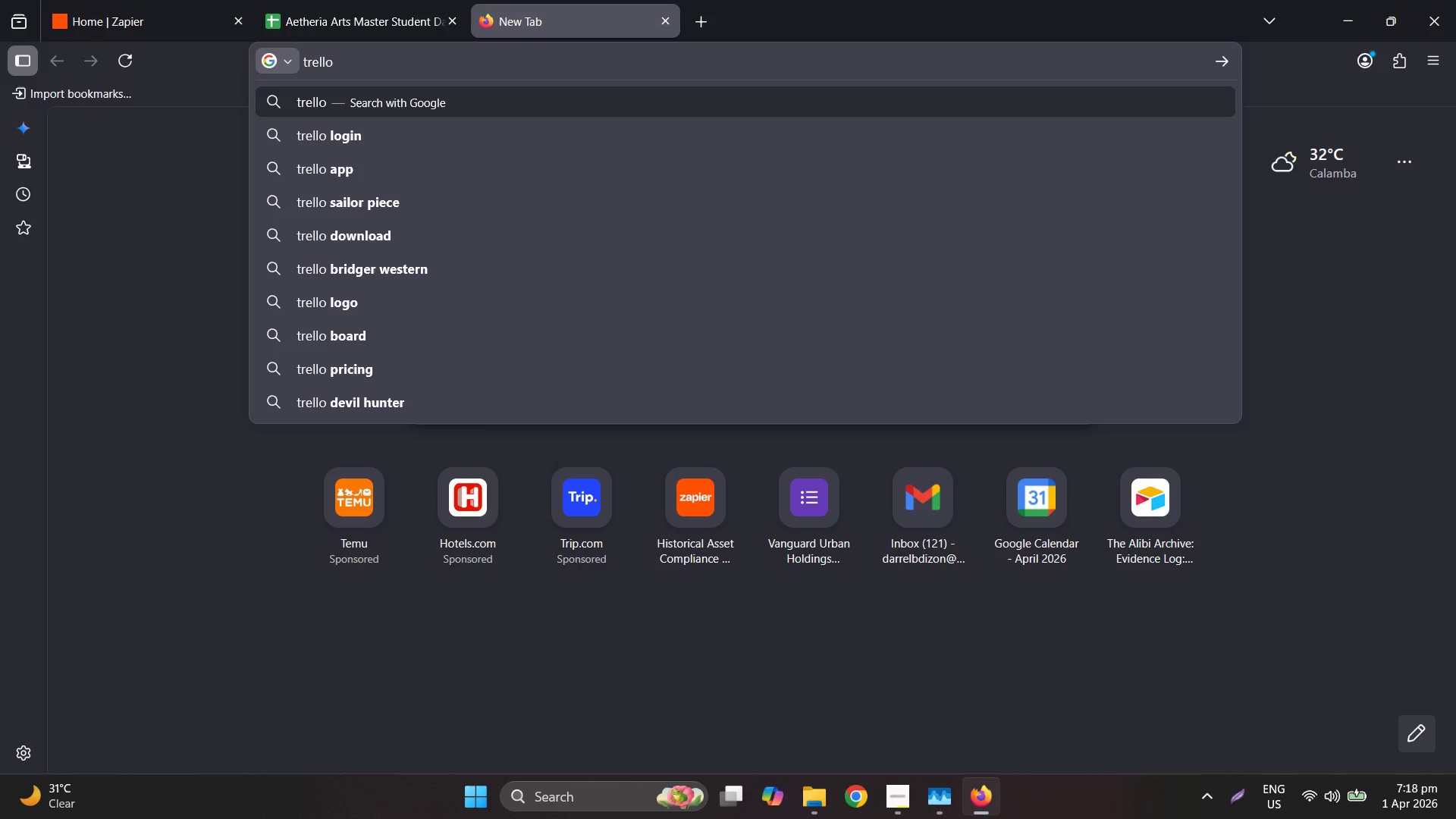 
key(Enter)
 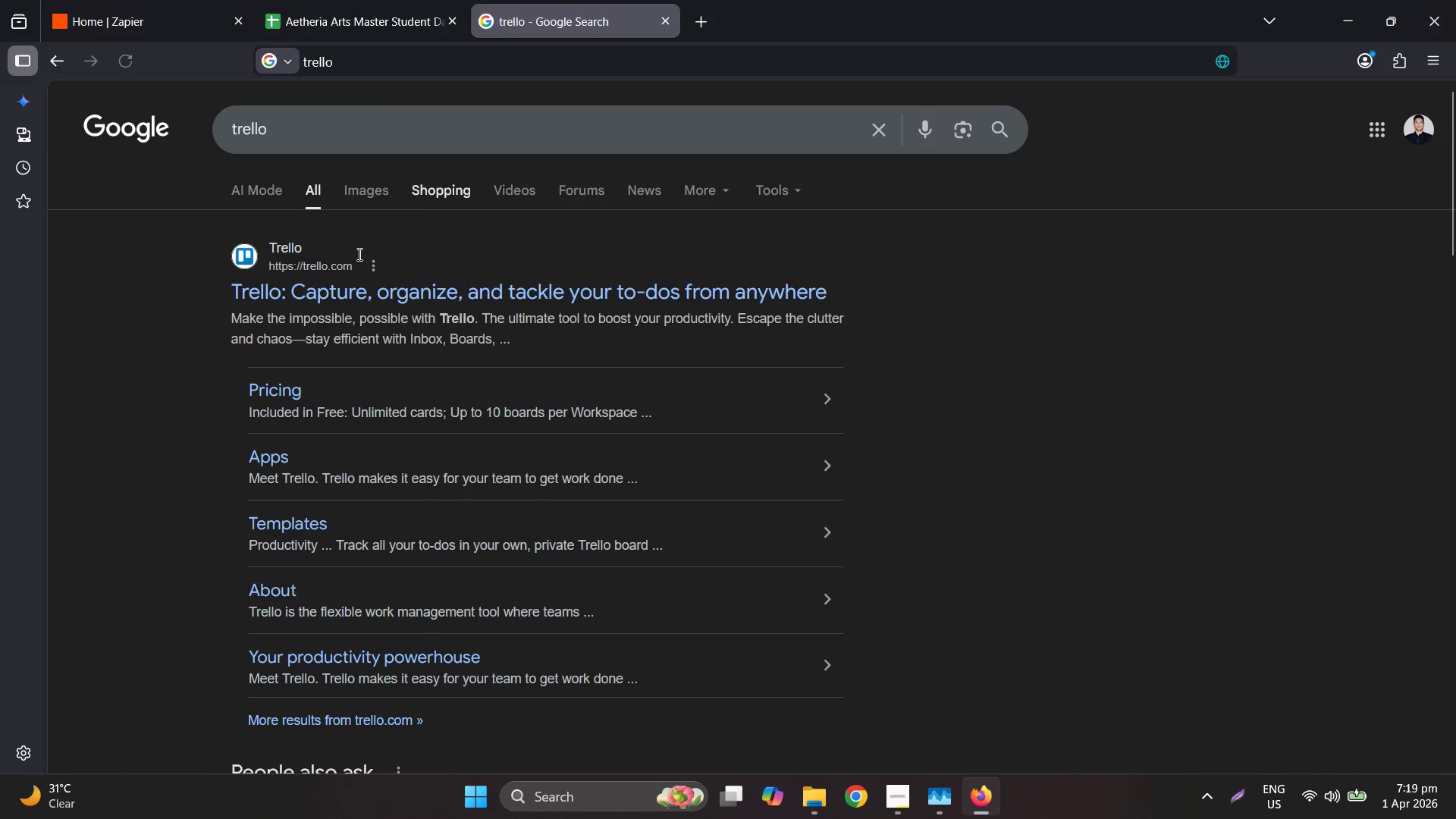 
left_click([361, 282])
 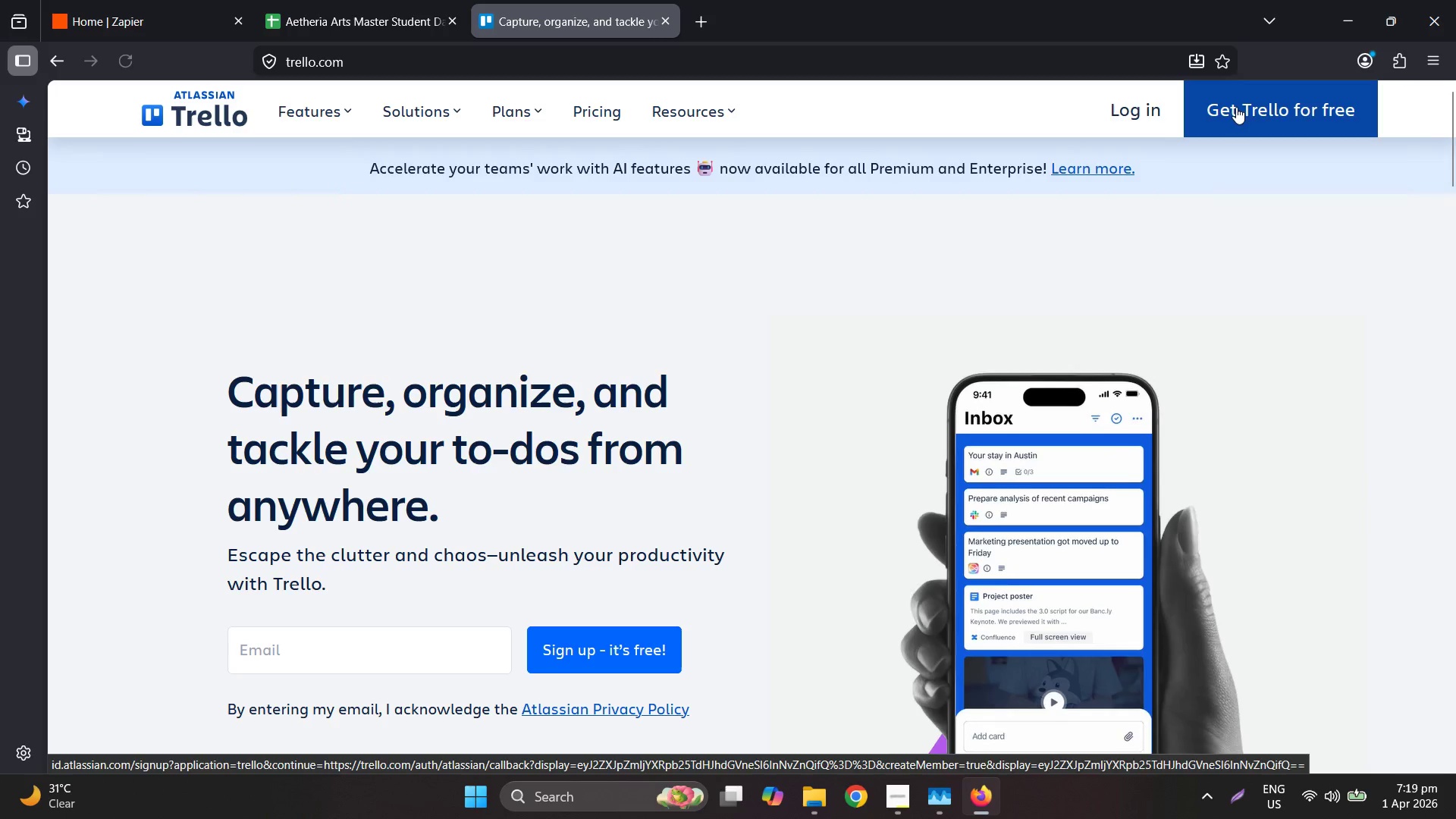 
left_click([1269, 128])
 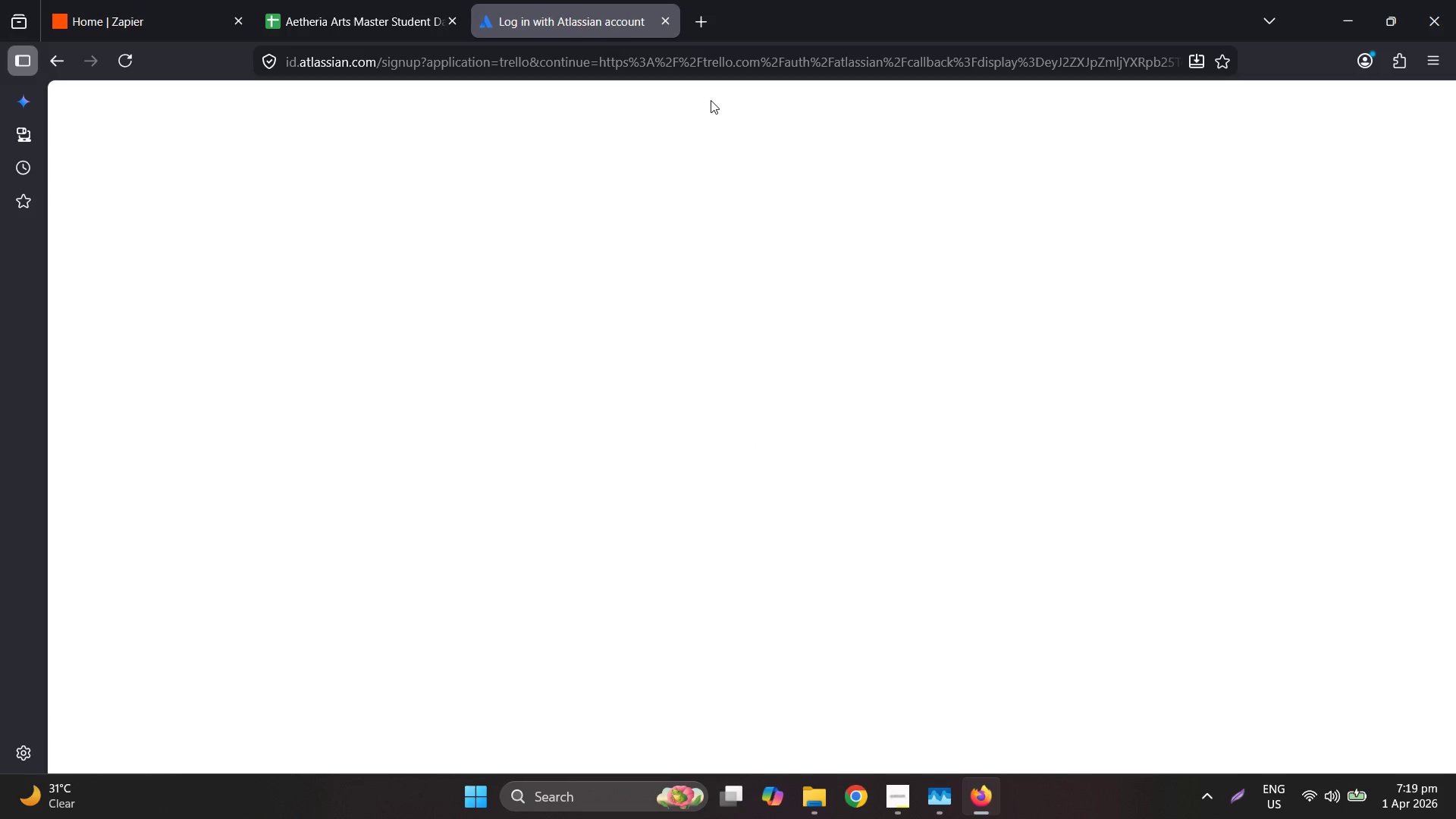 
left_click([849, 469])
 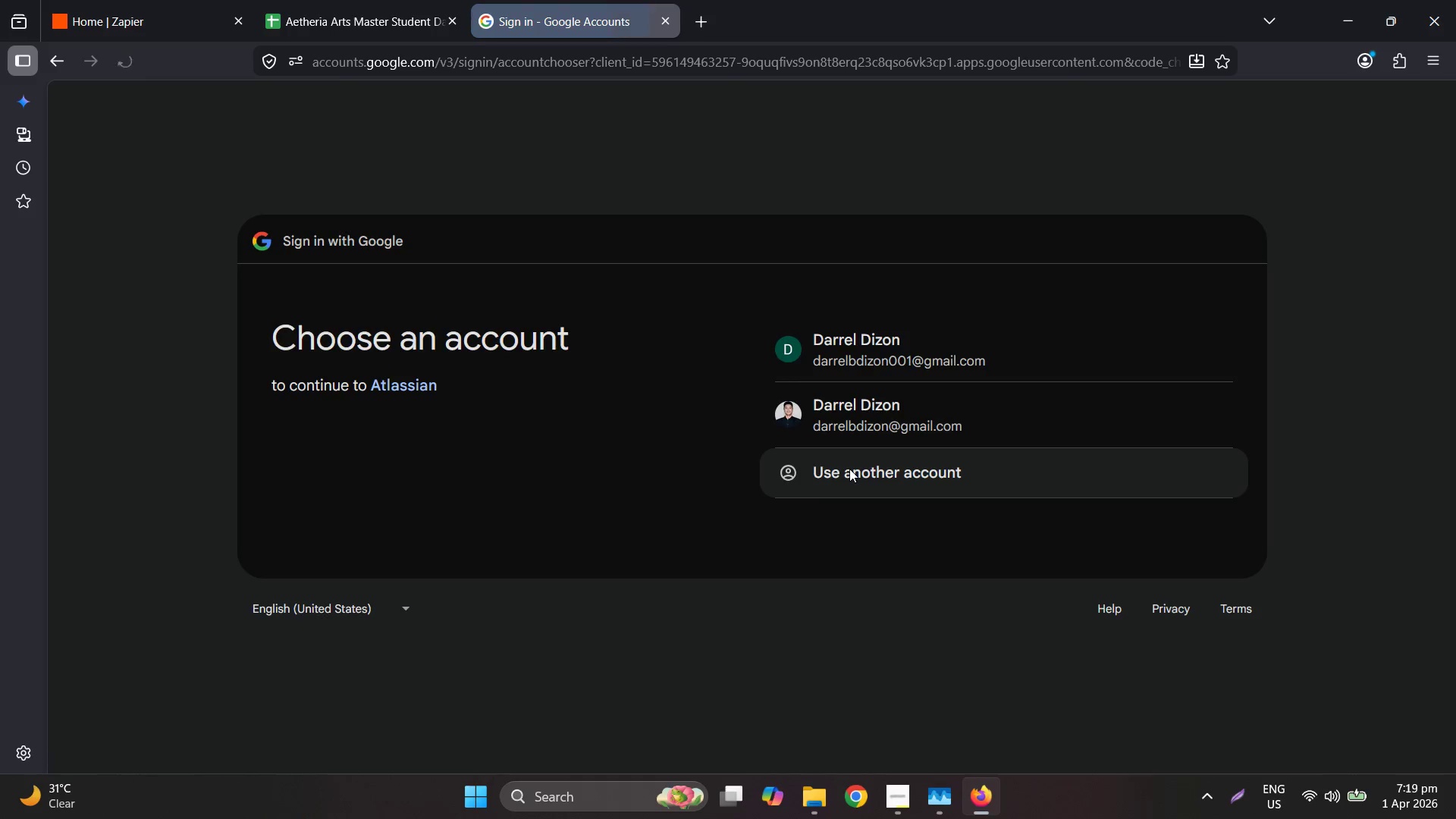 
left_click([824, 345])
 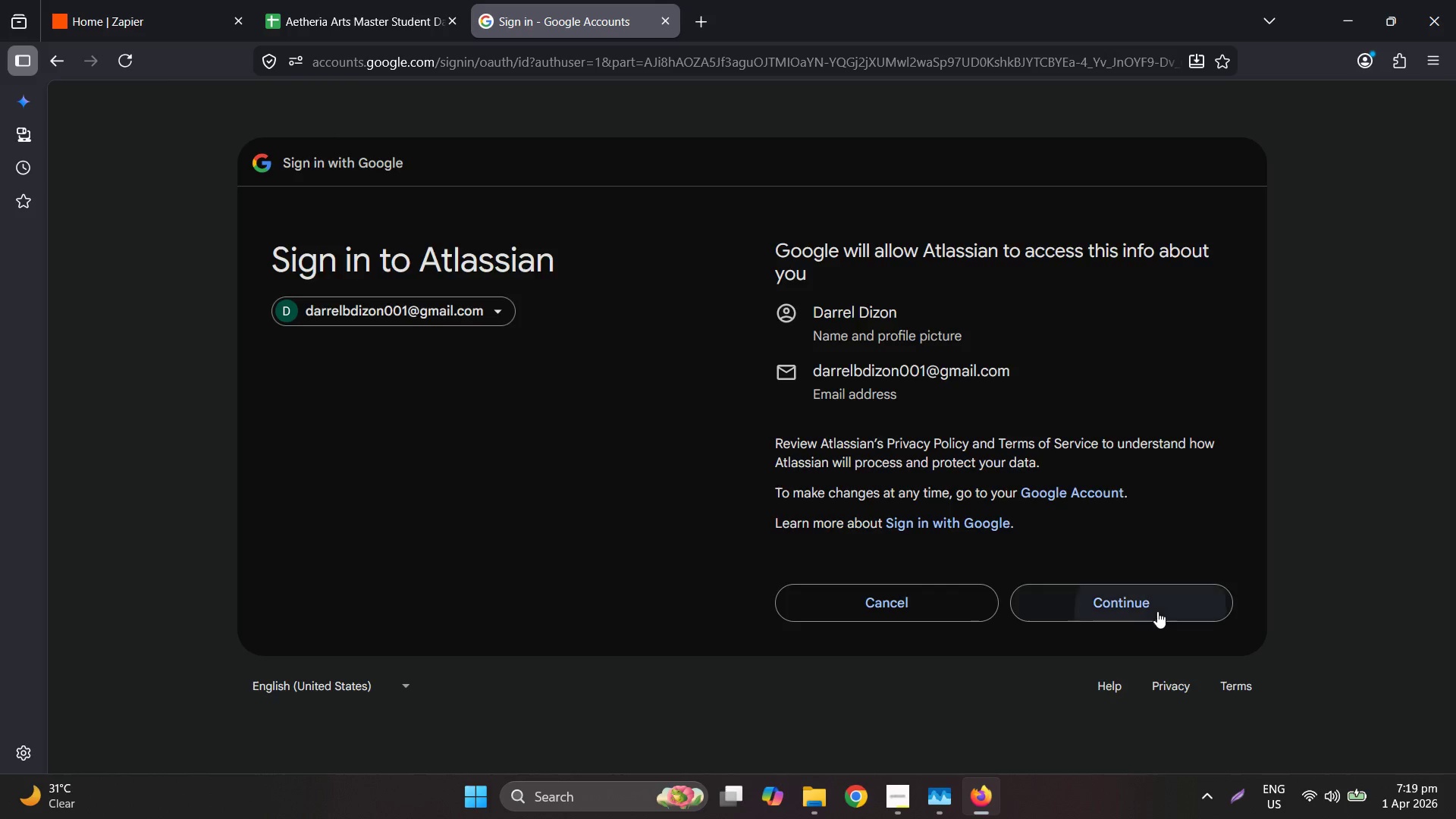 
wait(8.41)
 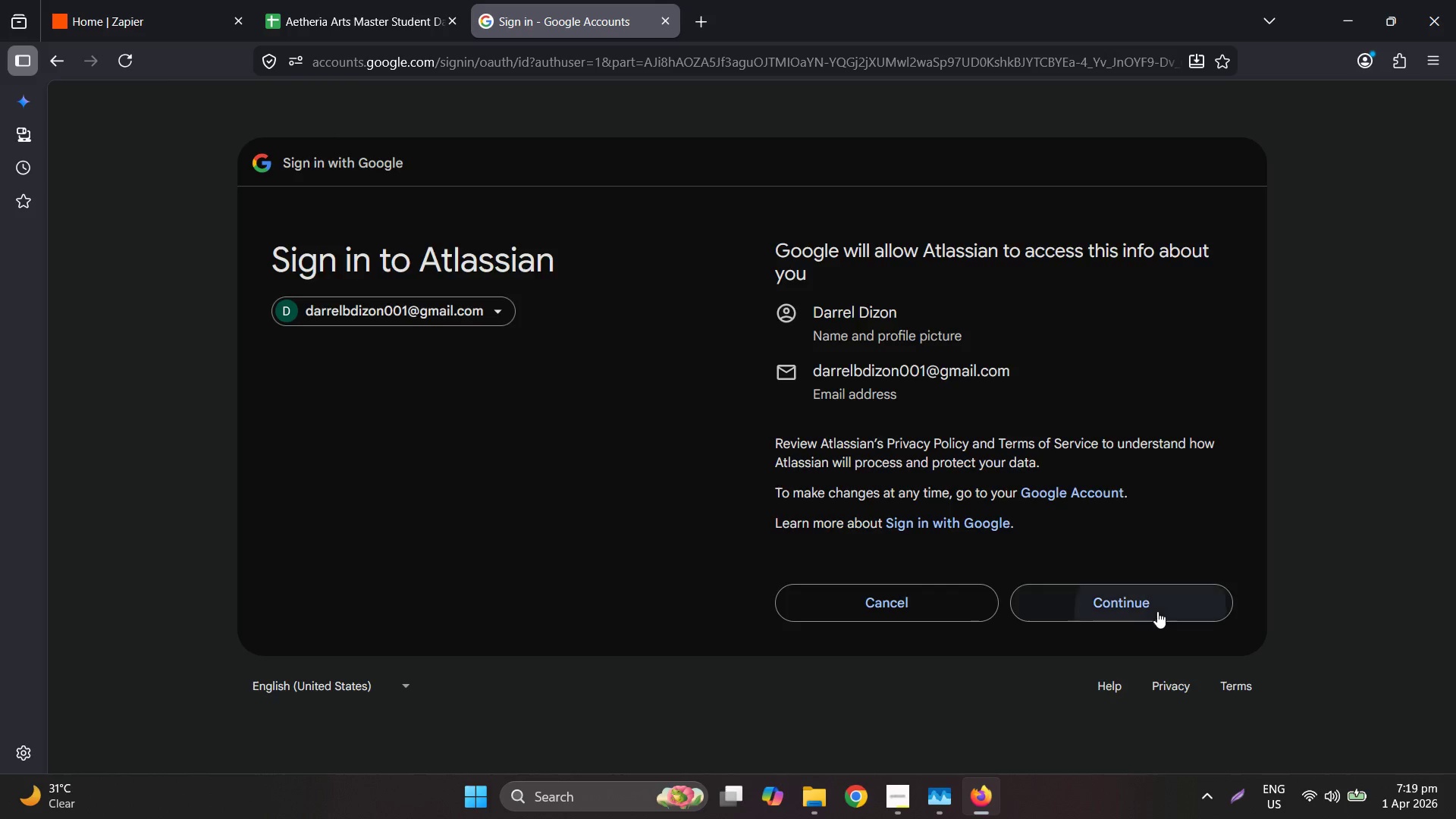 
mouse_move([842, 479])
 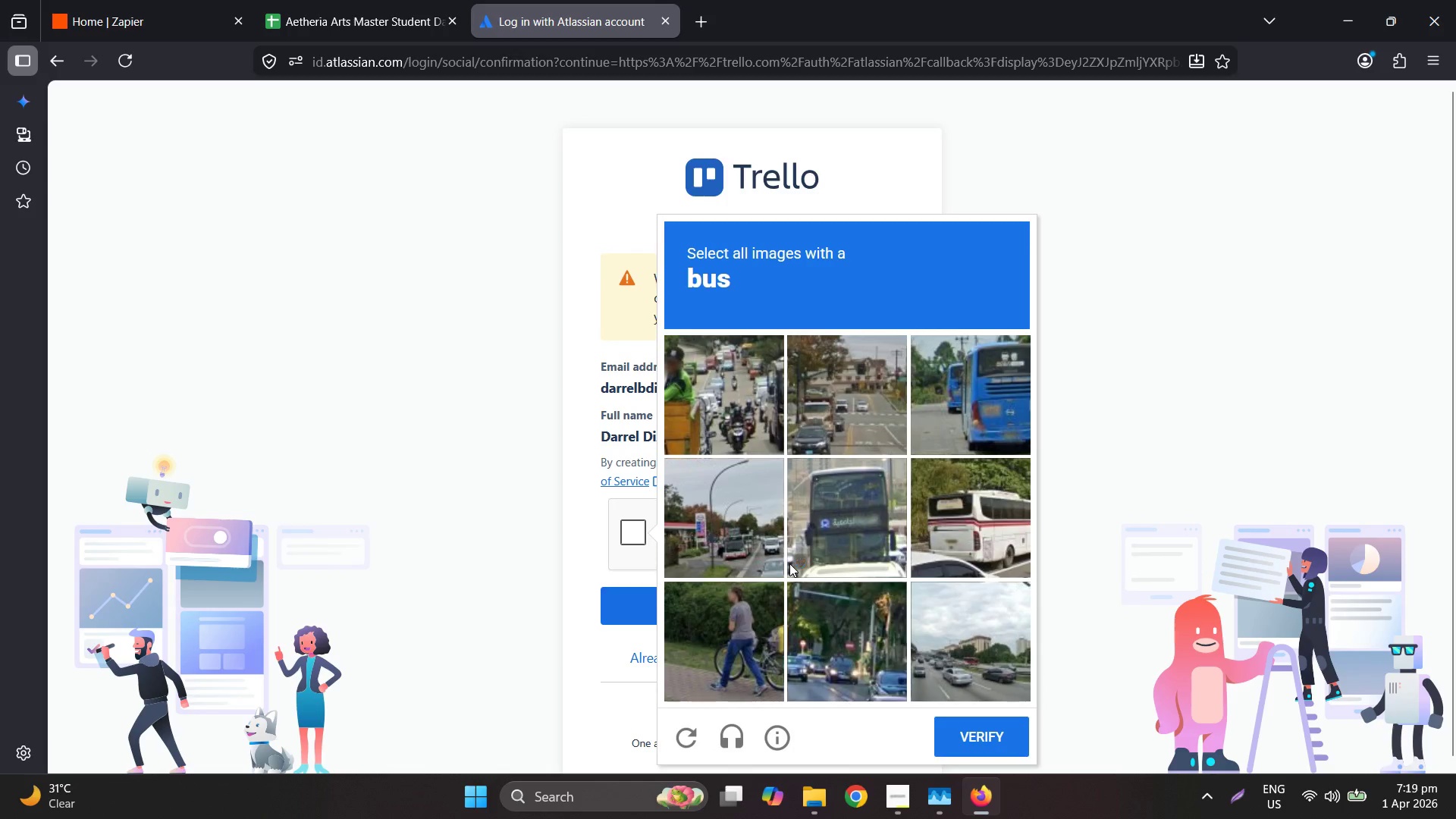 
left_click([932, 400])
 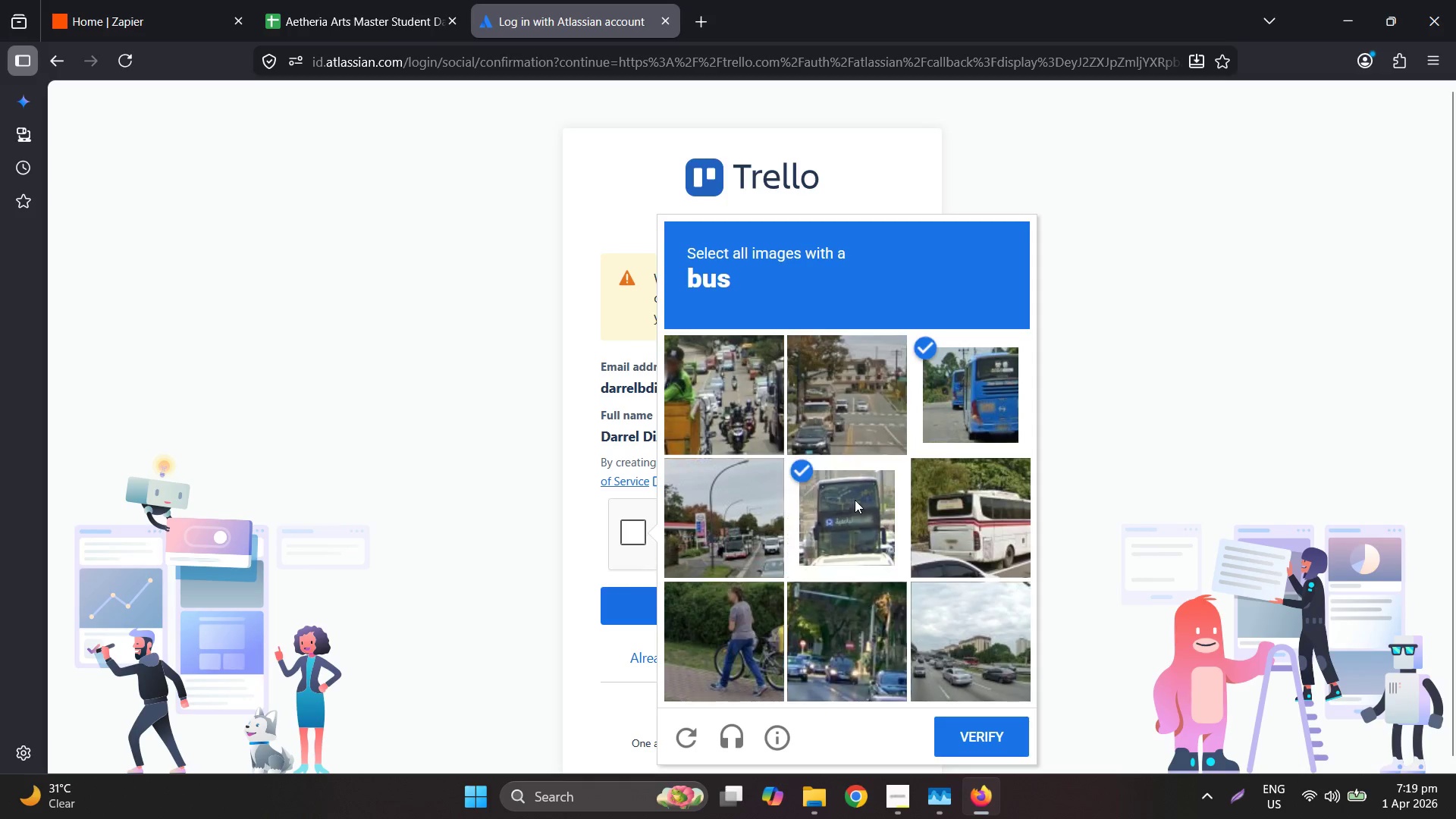 
mouse_move([988, 553])
 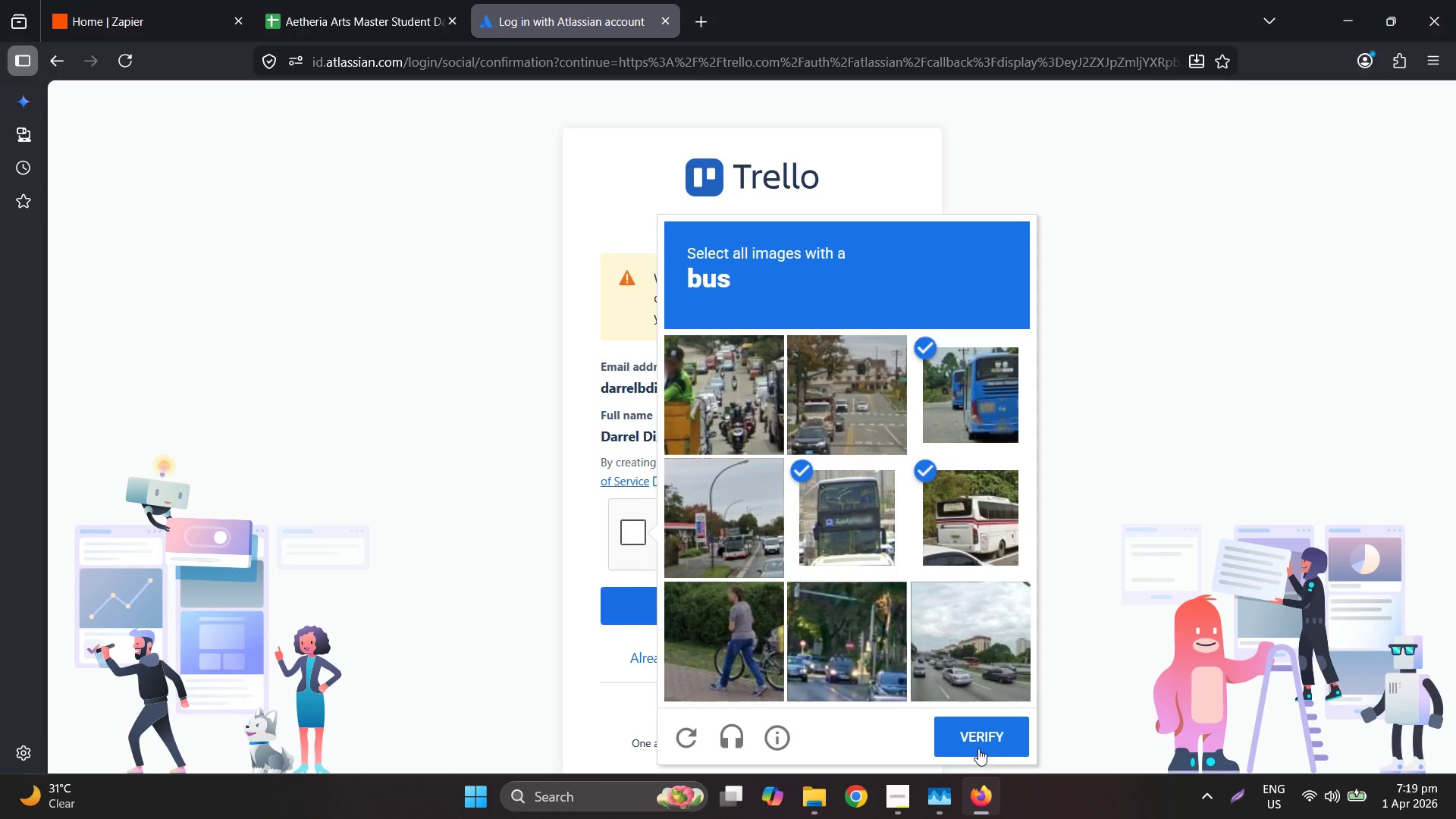 
left_click([978, 748])
 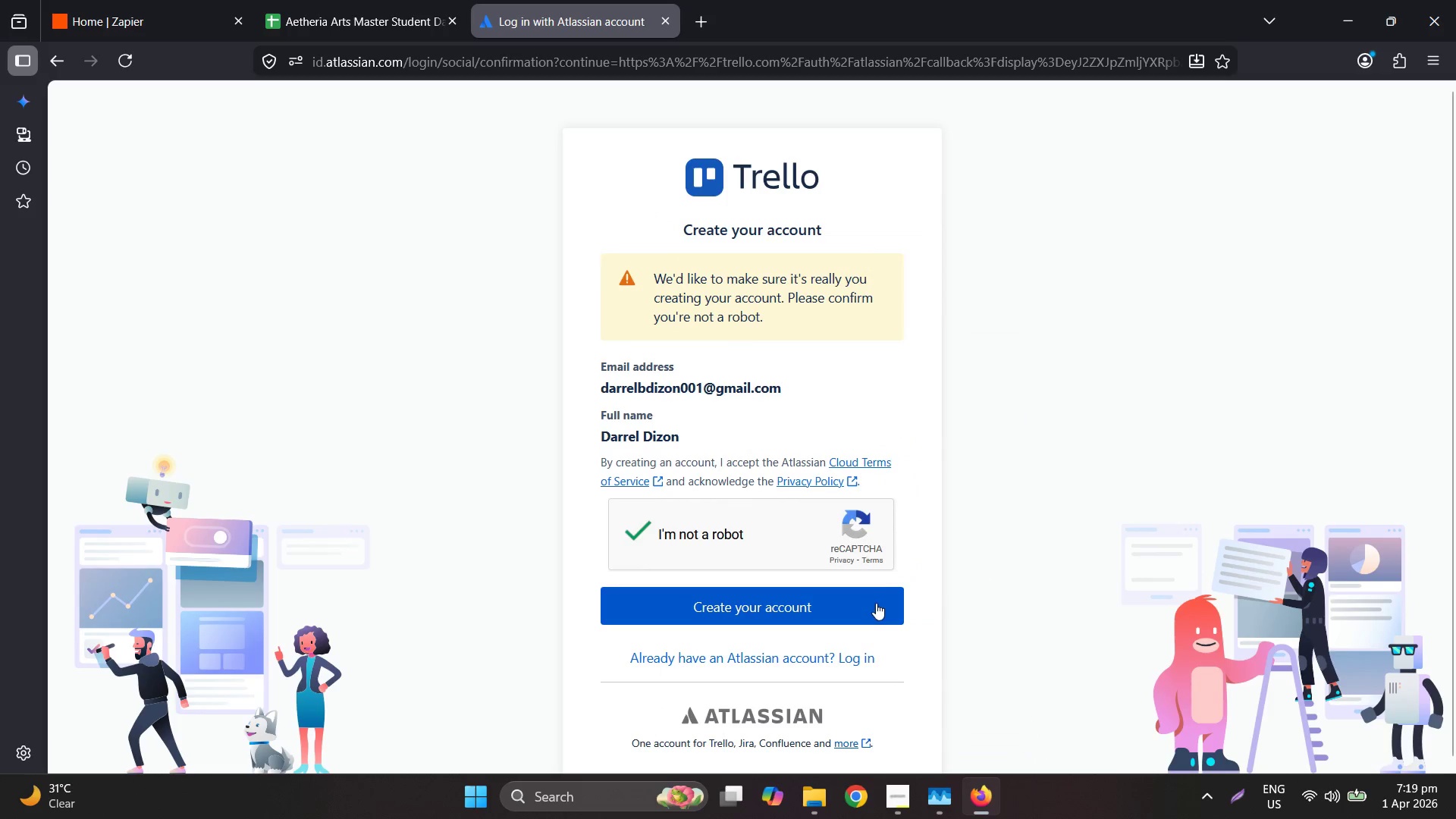 
left_click([864, 617])
 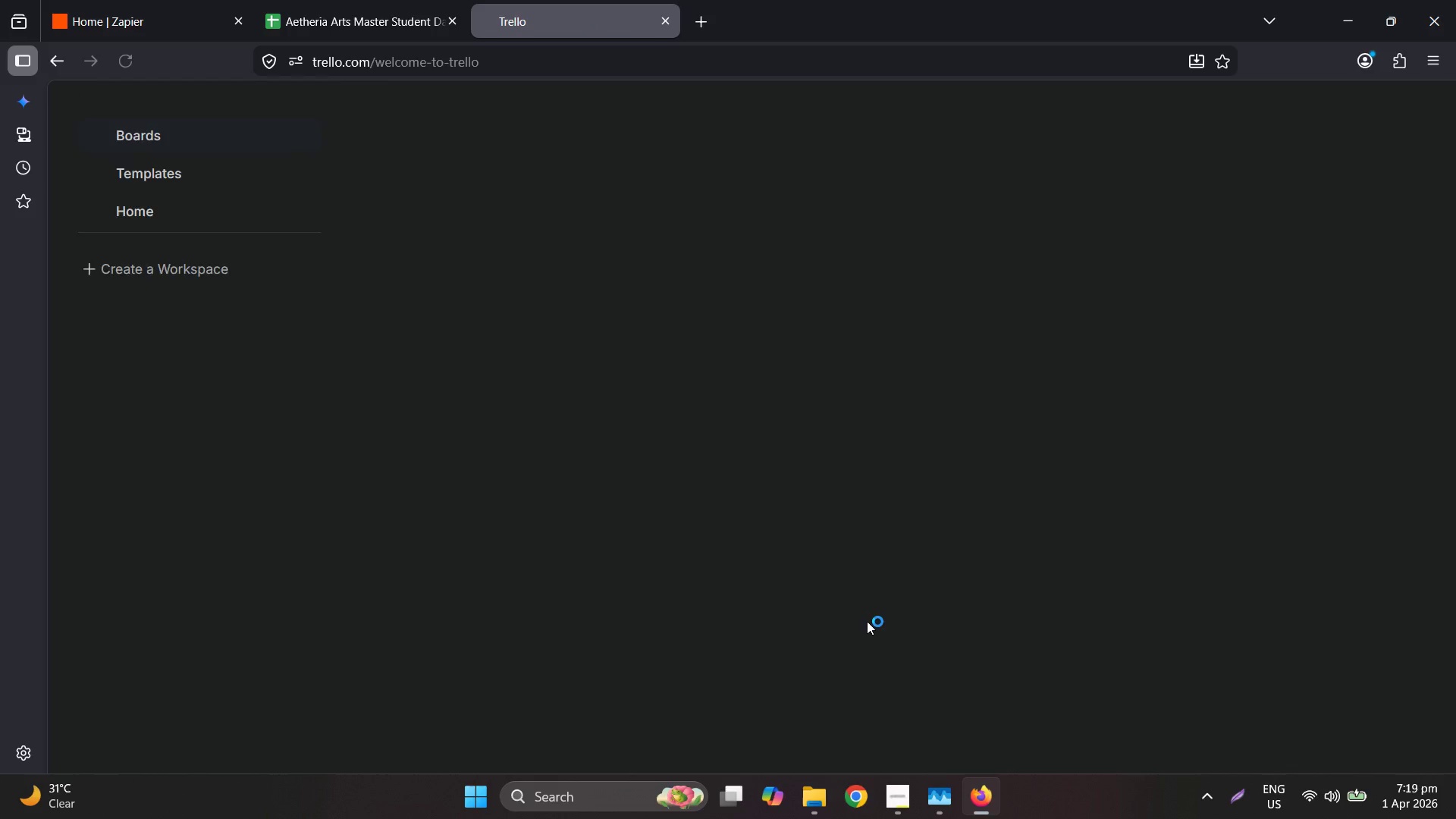 
wait(9.66)
 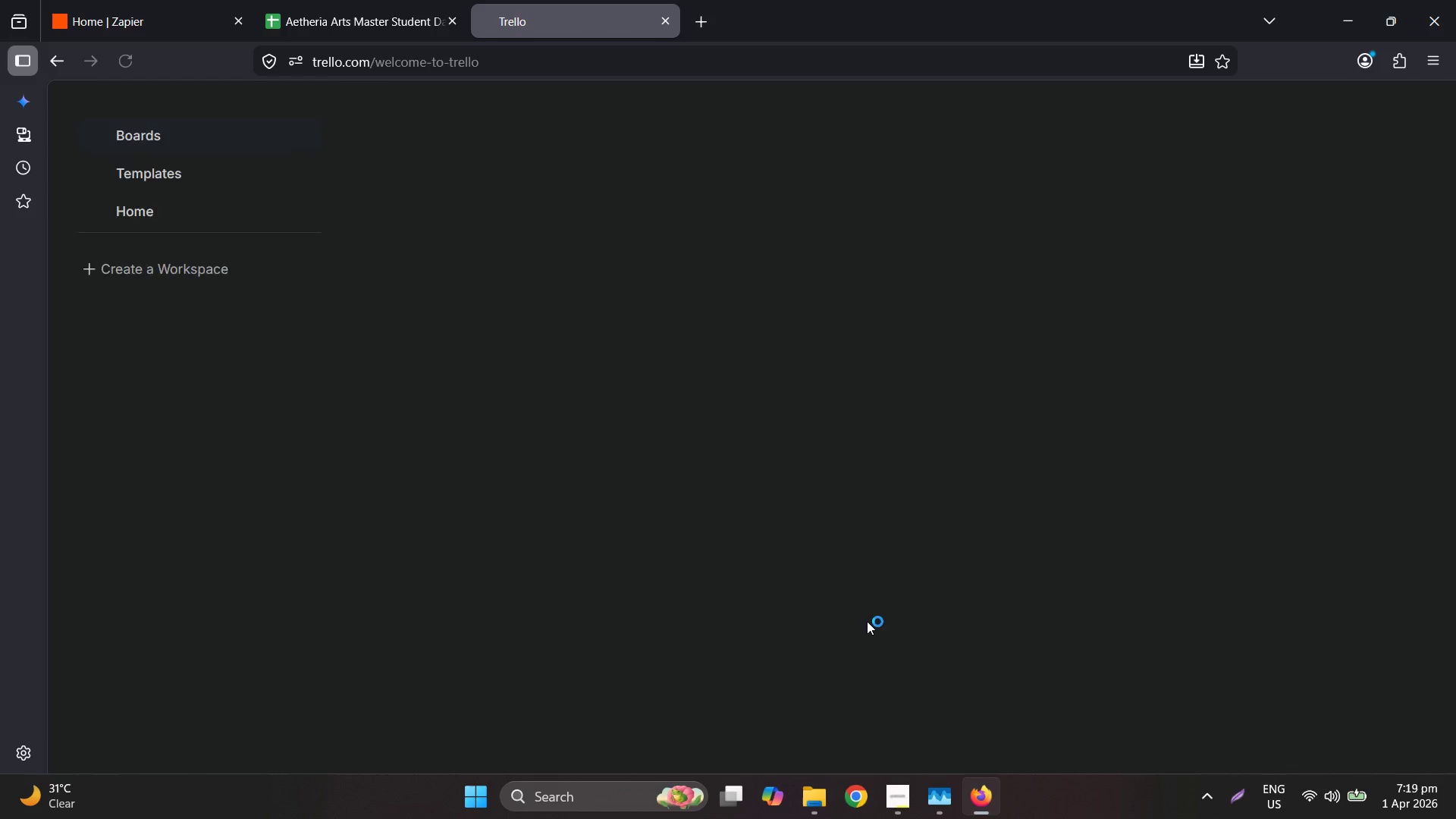 
double_click([1426, 124])
 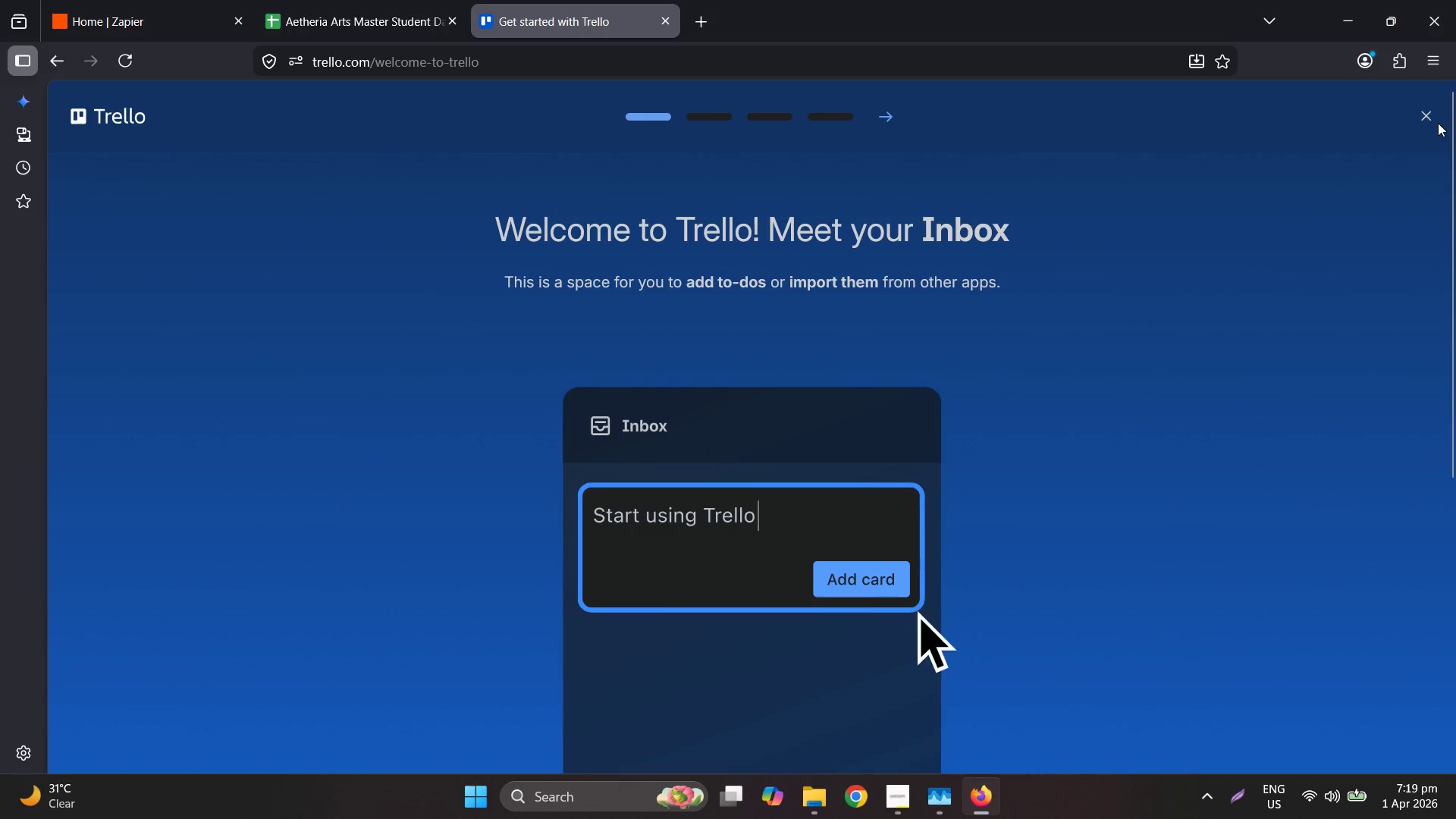 
left_click([1423, 116])
 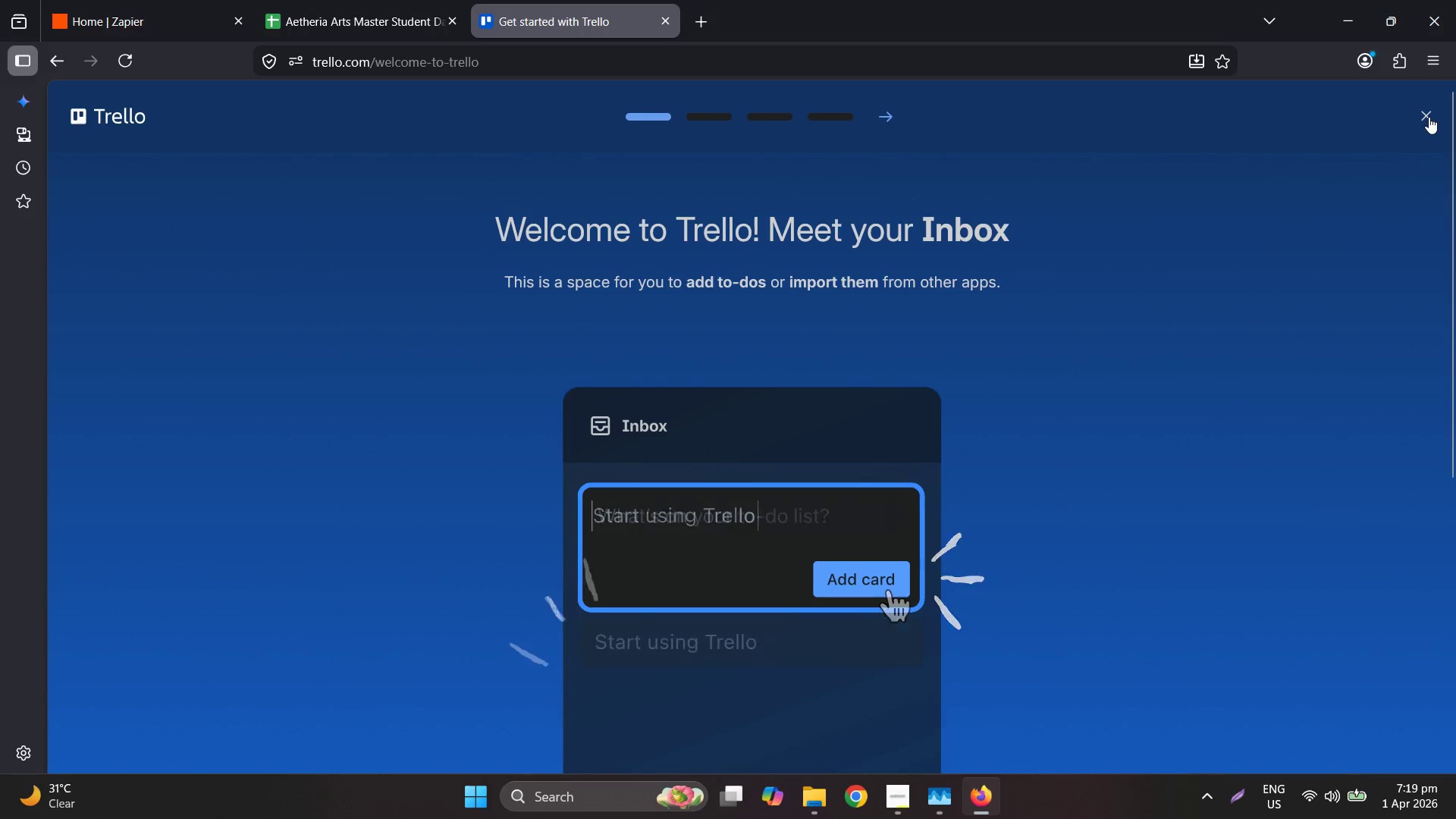 
double_click([1426, 116])
 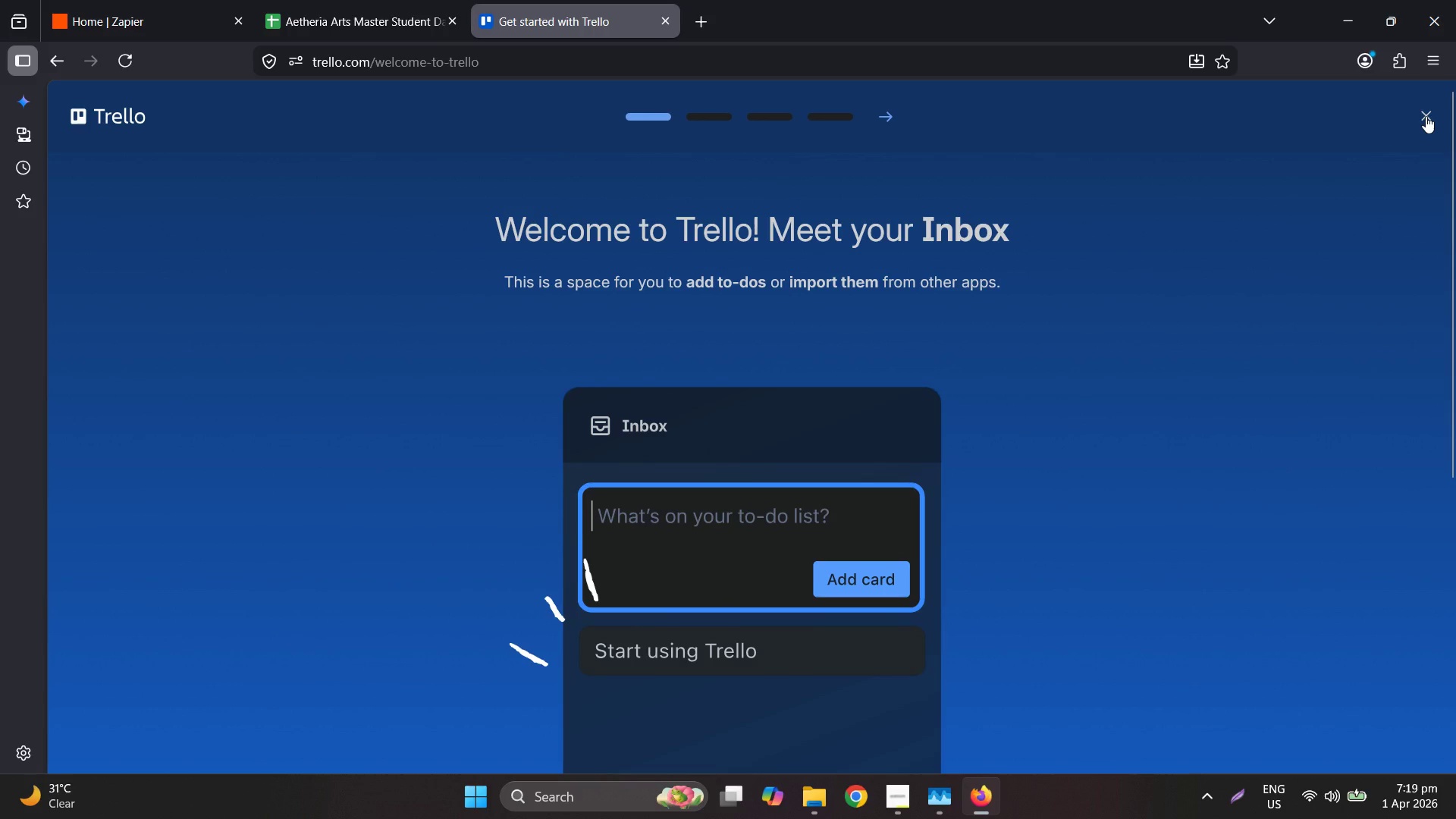 
triple_click([1426, 116])
 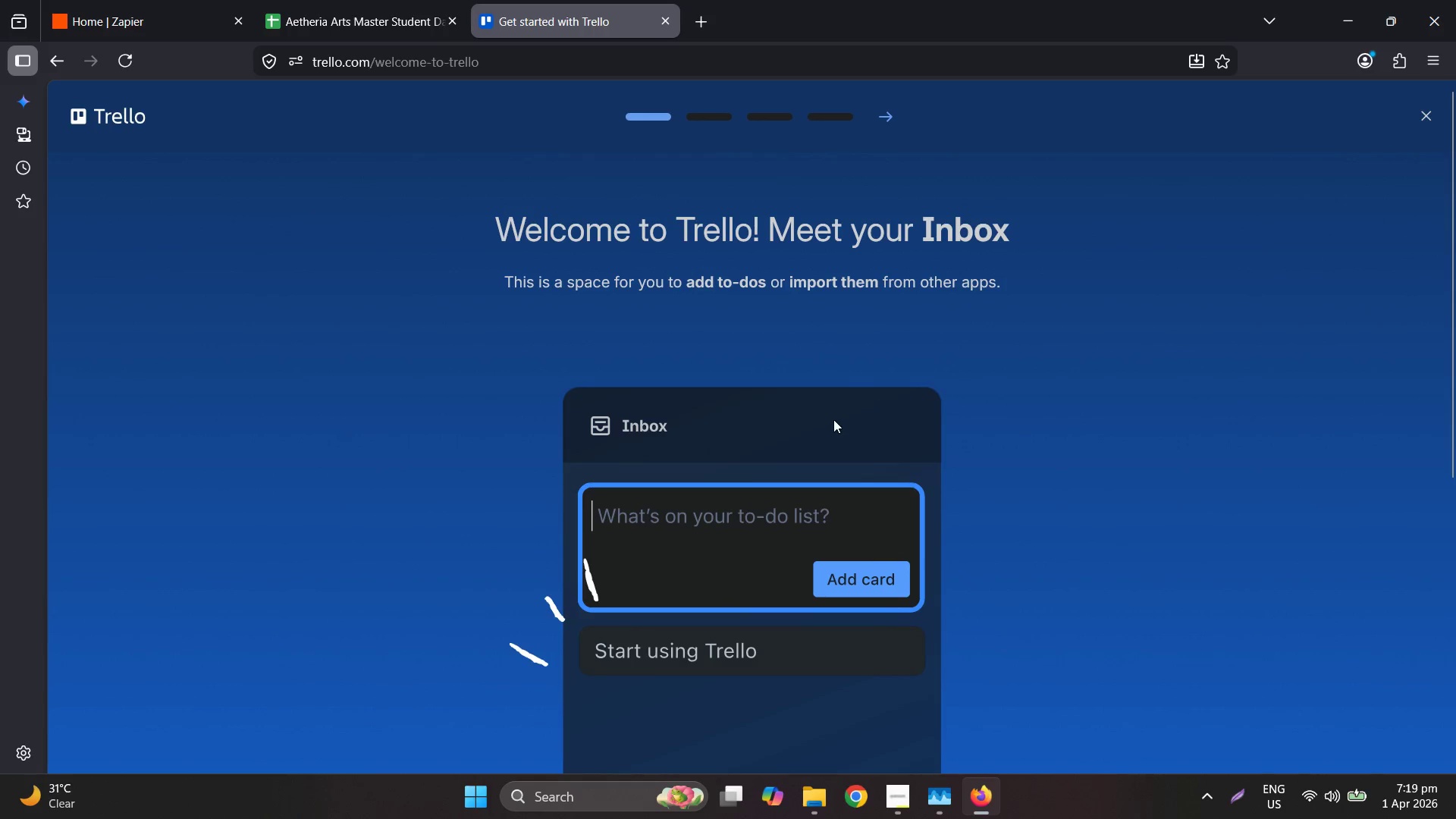 
scroll: coordinate [843, 418], scroll_direction: up, amount: 4.0
 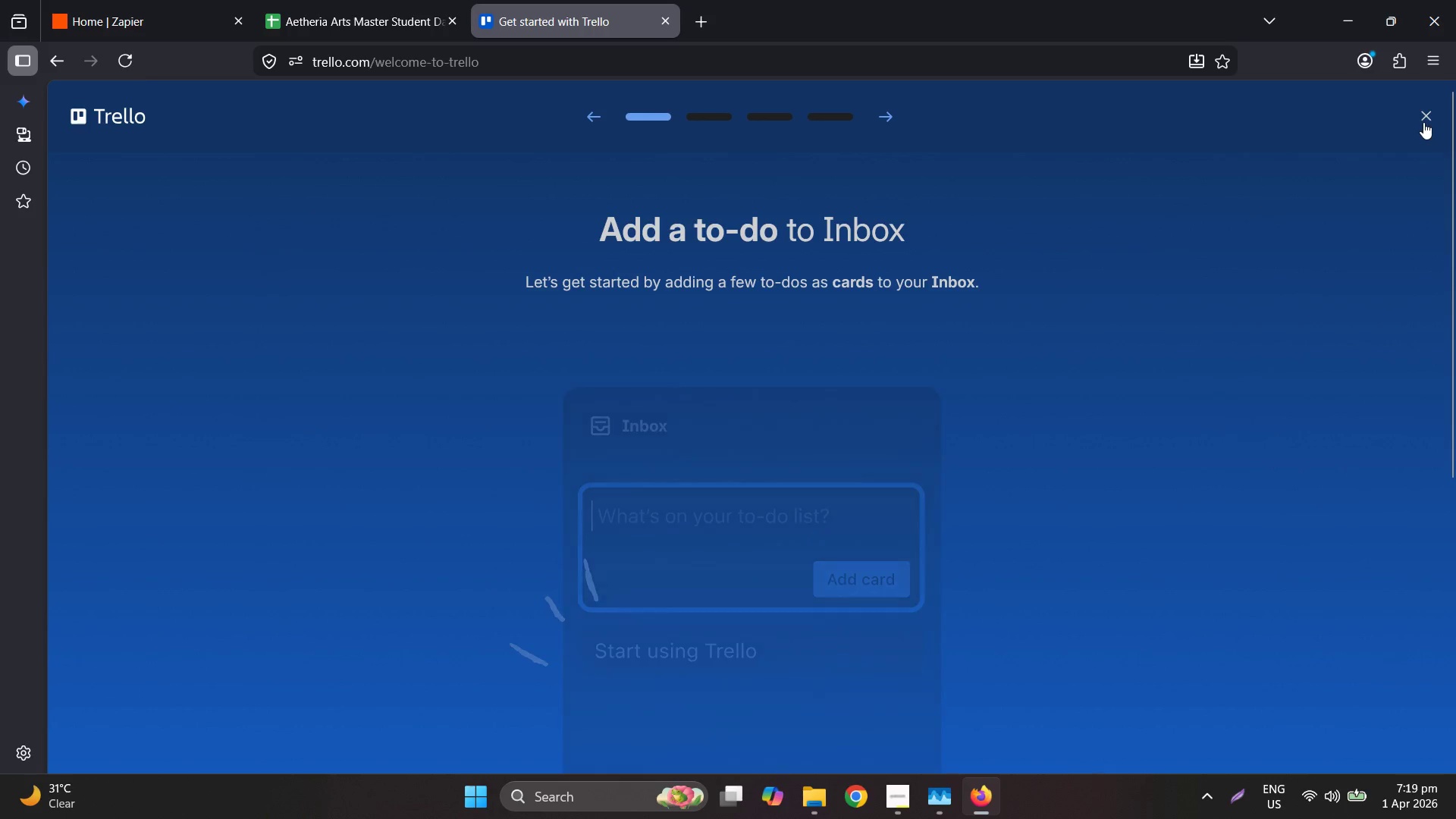 
double_click([1423, 118])
 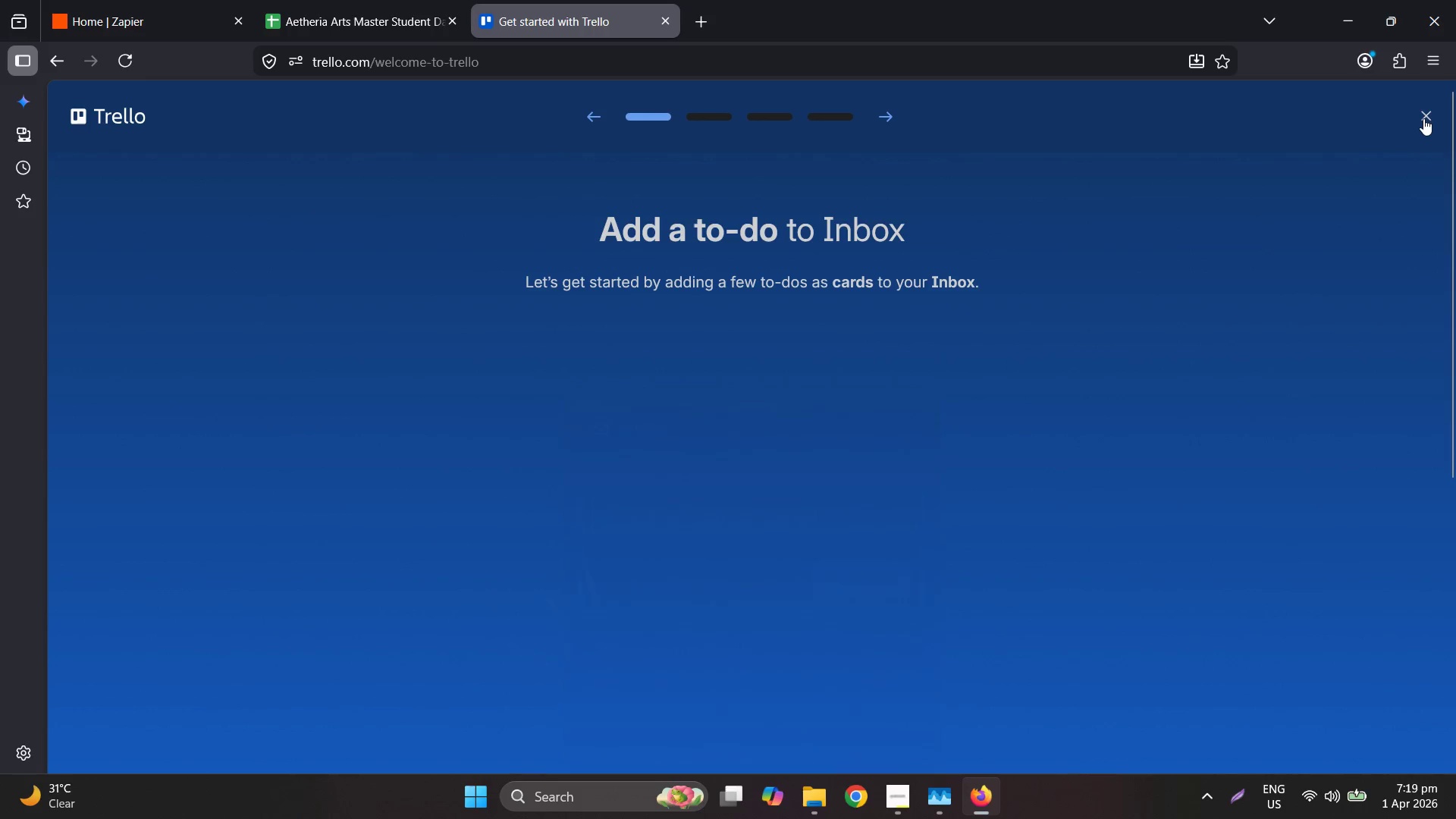 
triple_click([1423, 118])
 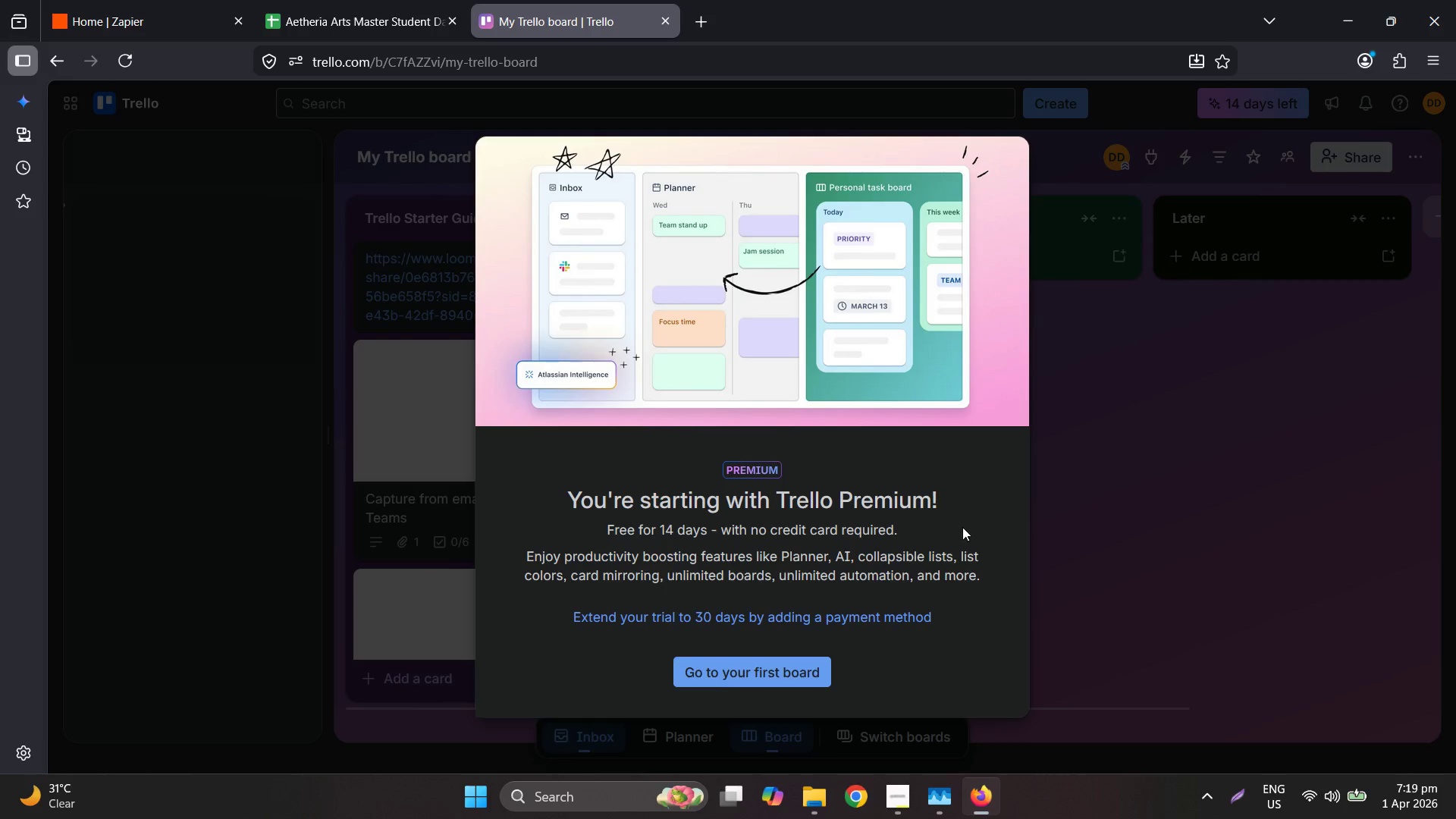 
wait(8.5)
 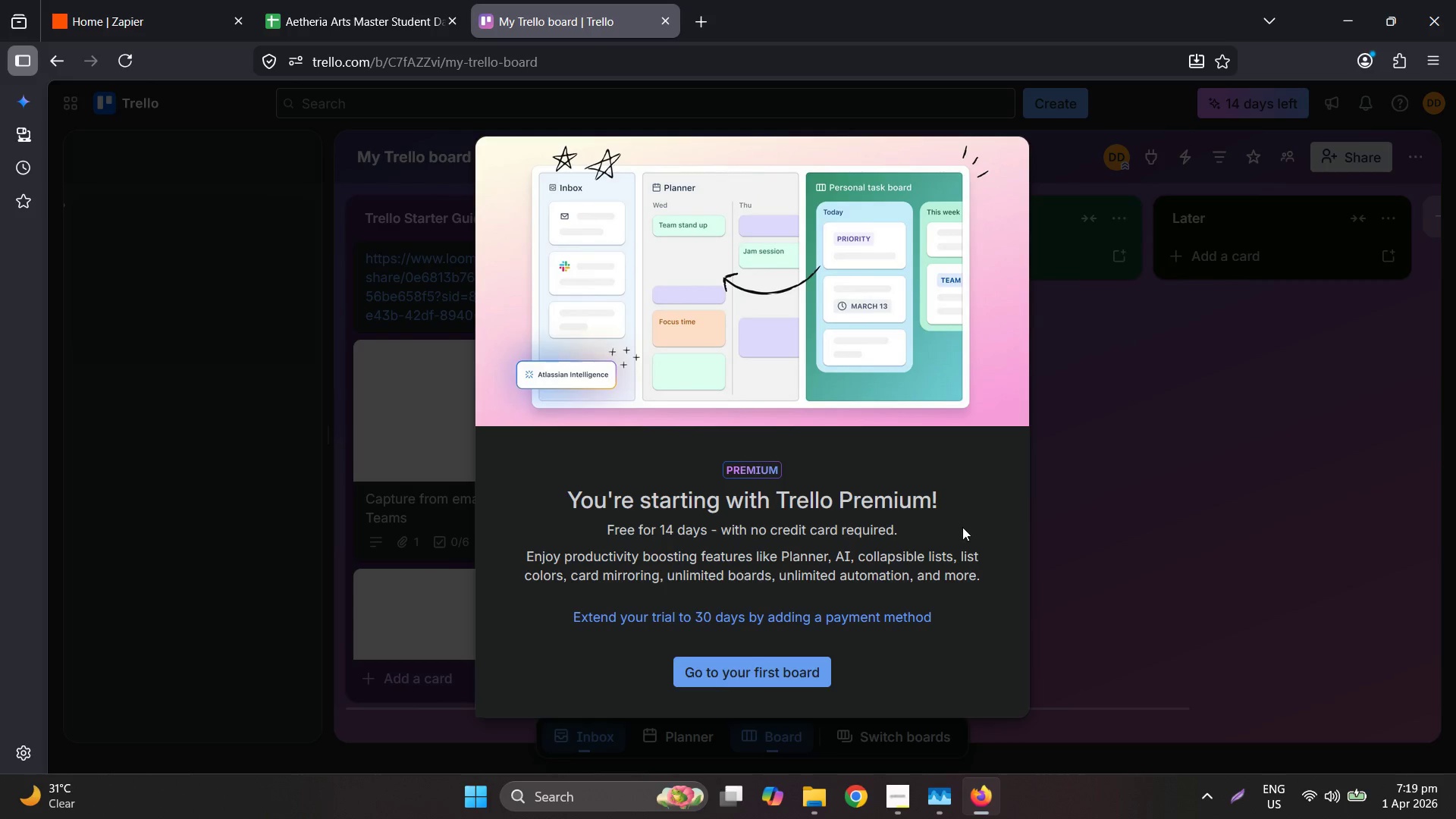 
left_click([829, 585])
 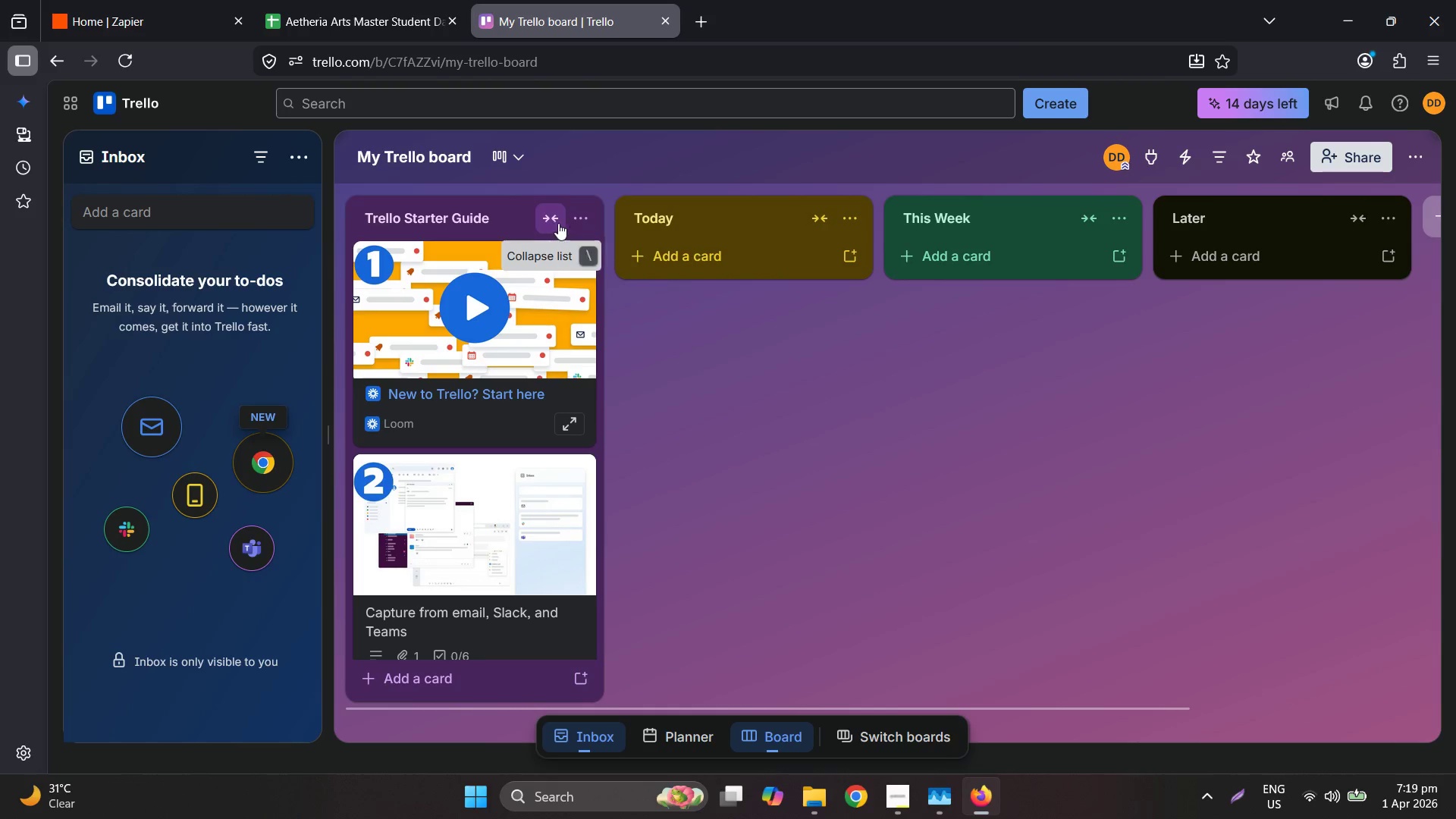 
wait(6.31)
 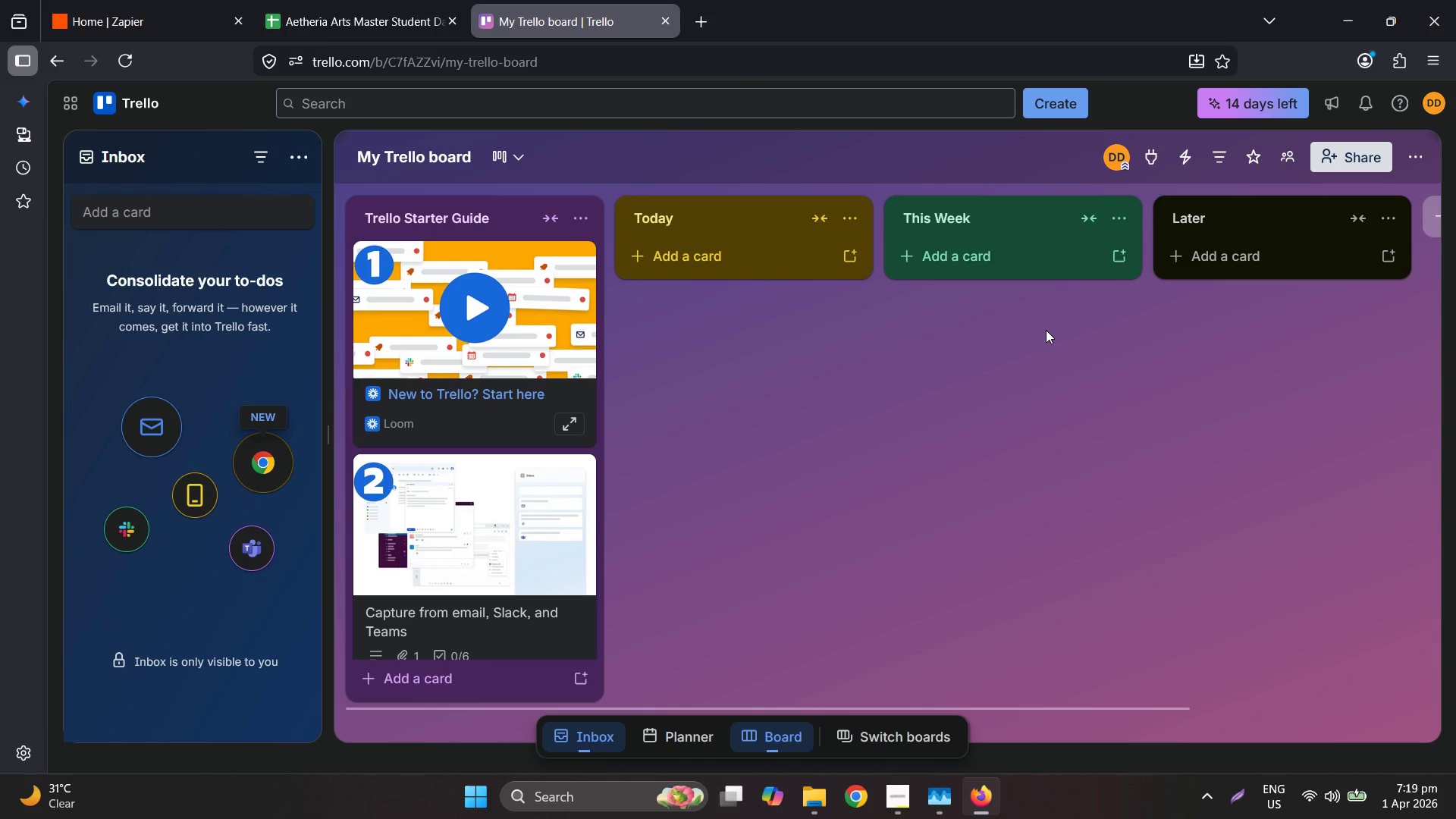 
scroll: coordinate [740, 684], scroll_direction: down, amount: 3.0
 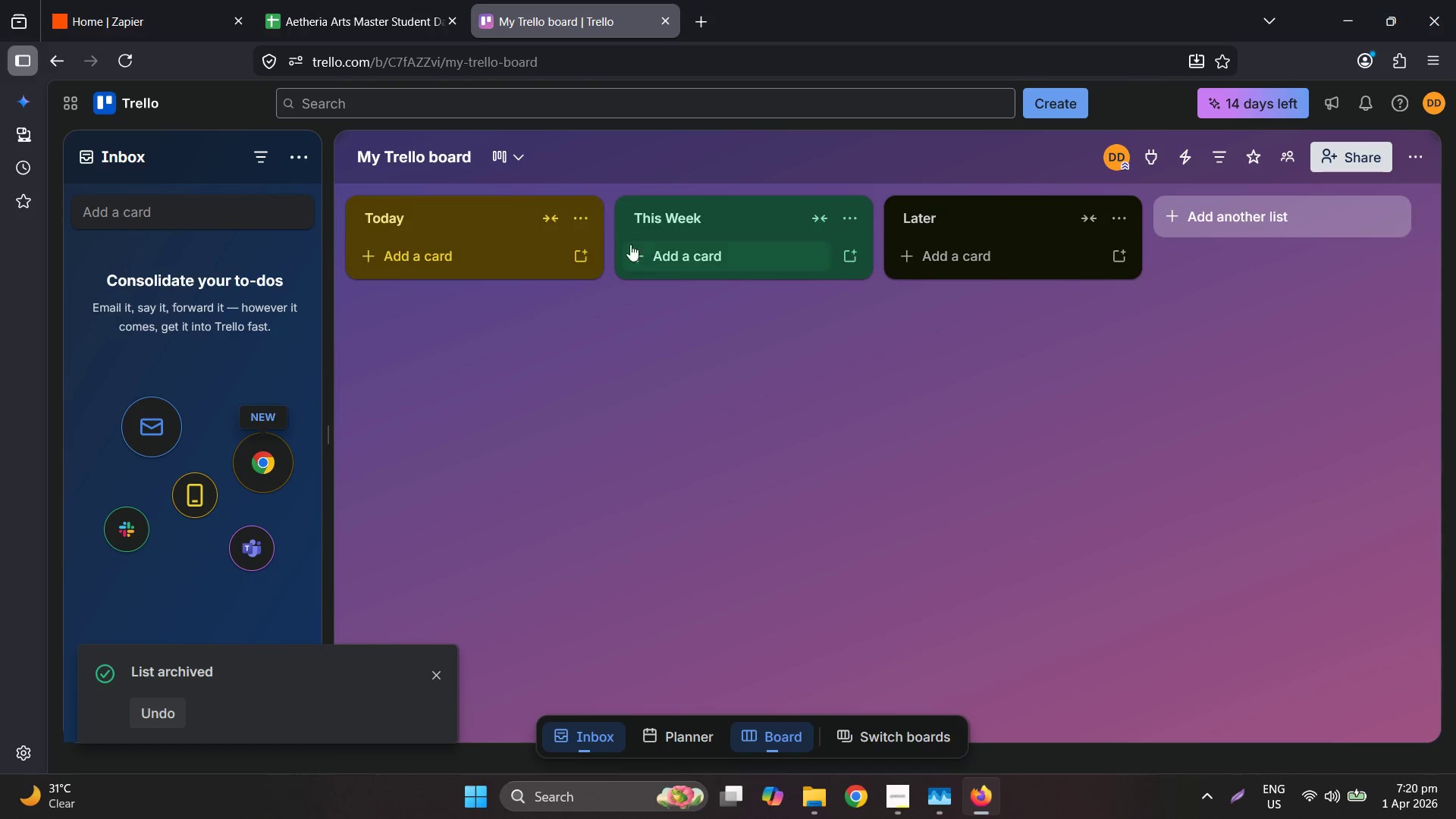 
left_click([583, 213])
 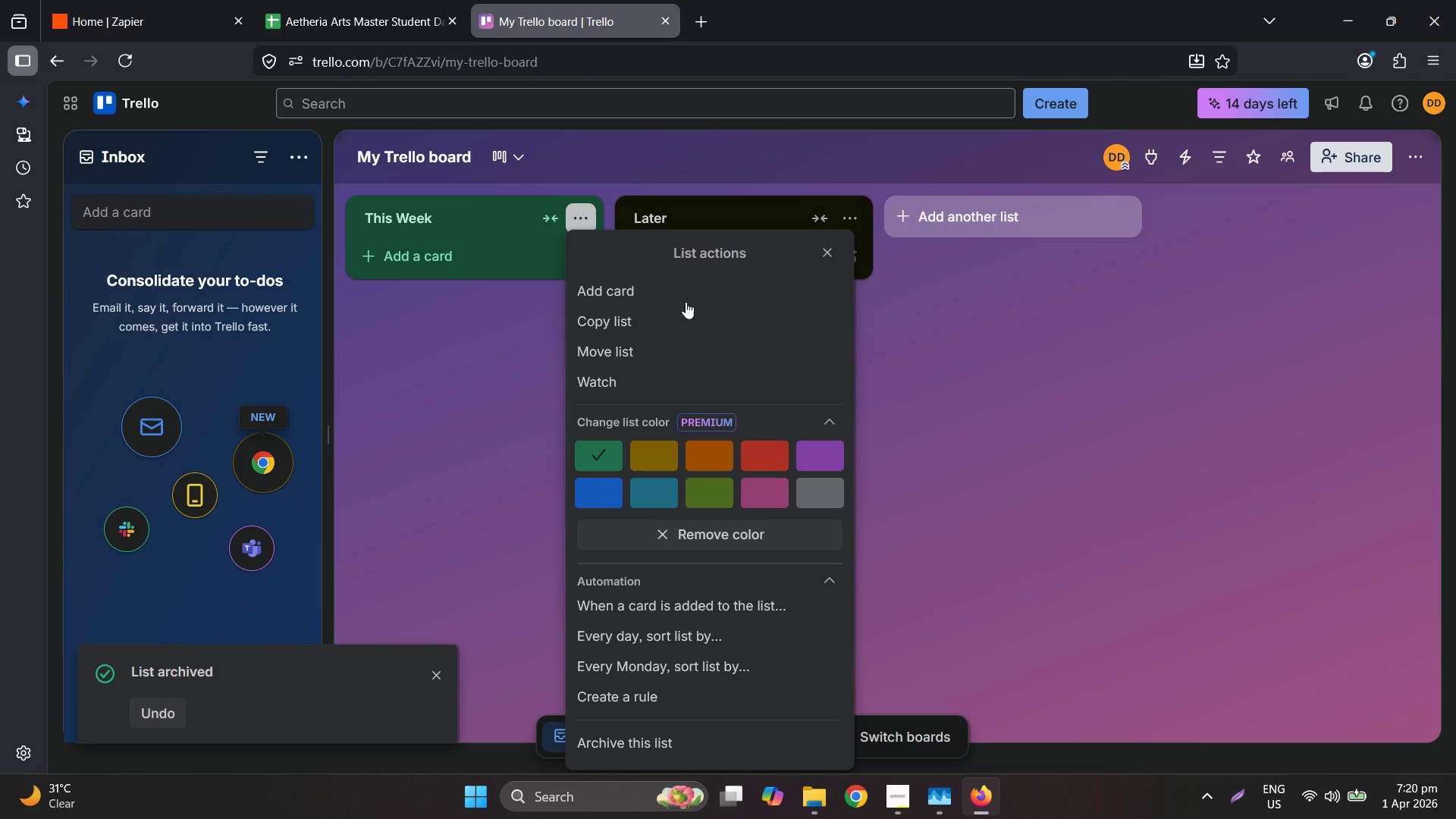 
left_click([714, 730])
 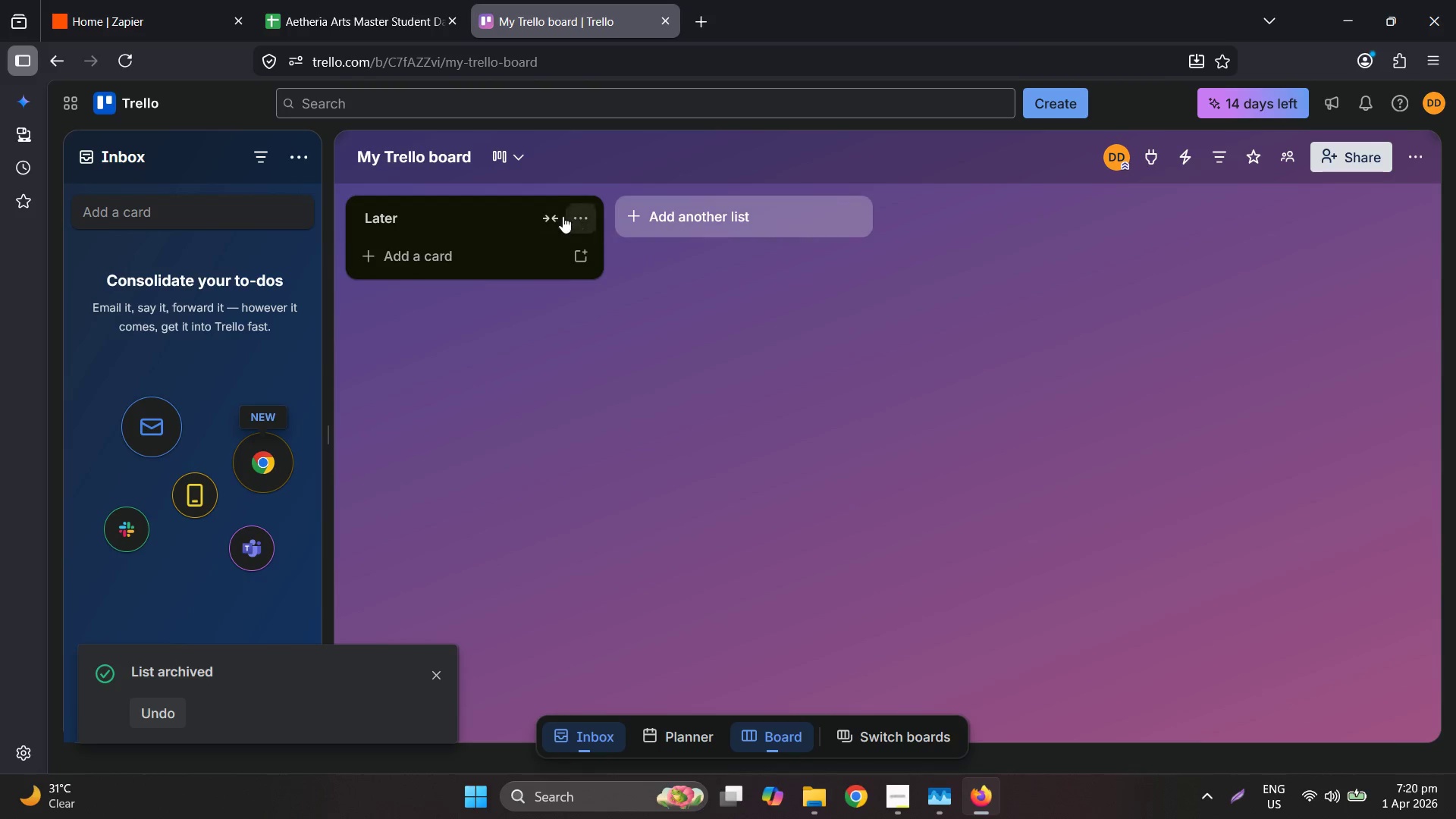 
left_click([583, 218])
 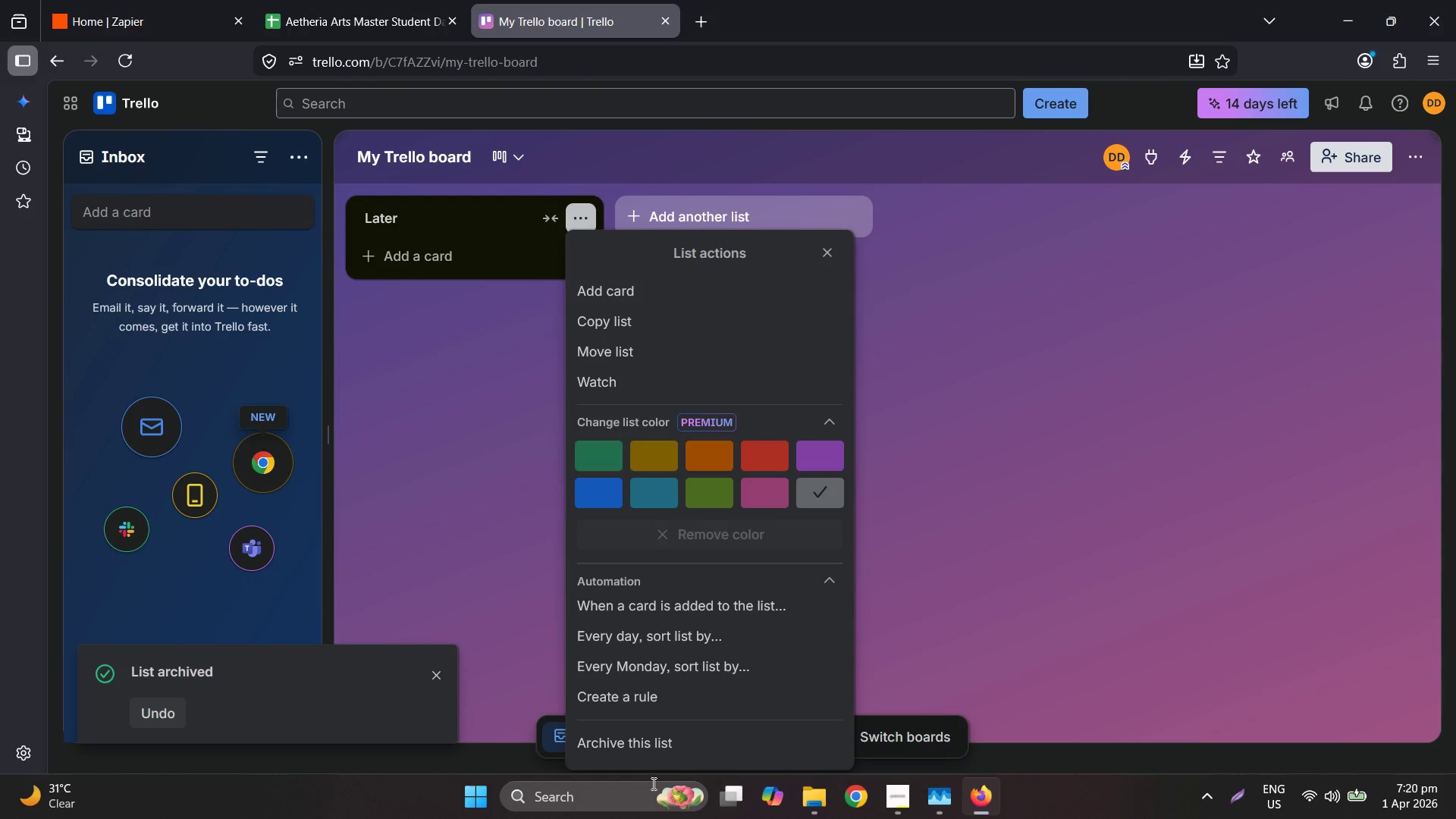 
left_click([661, 758])
 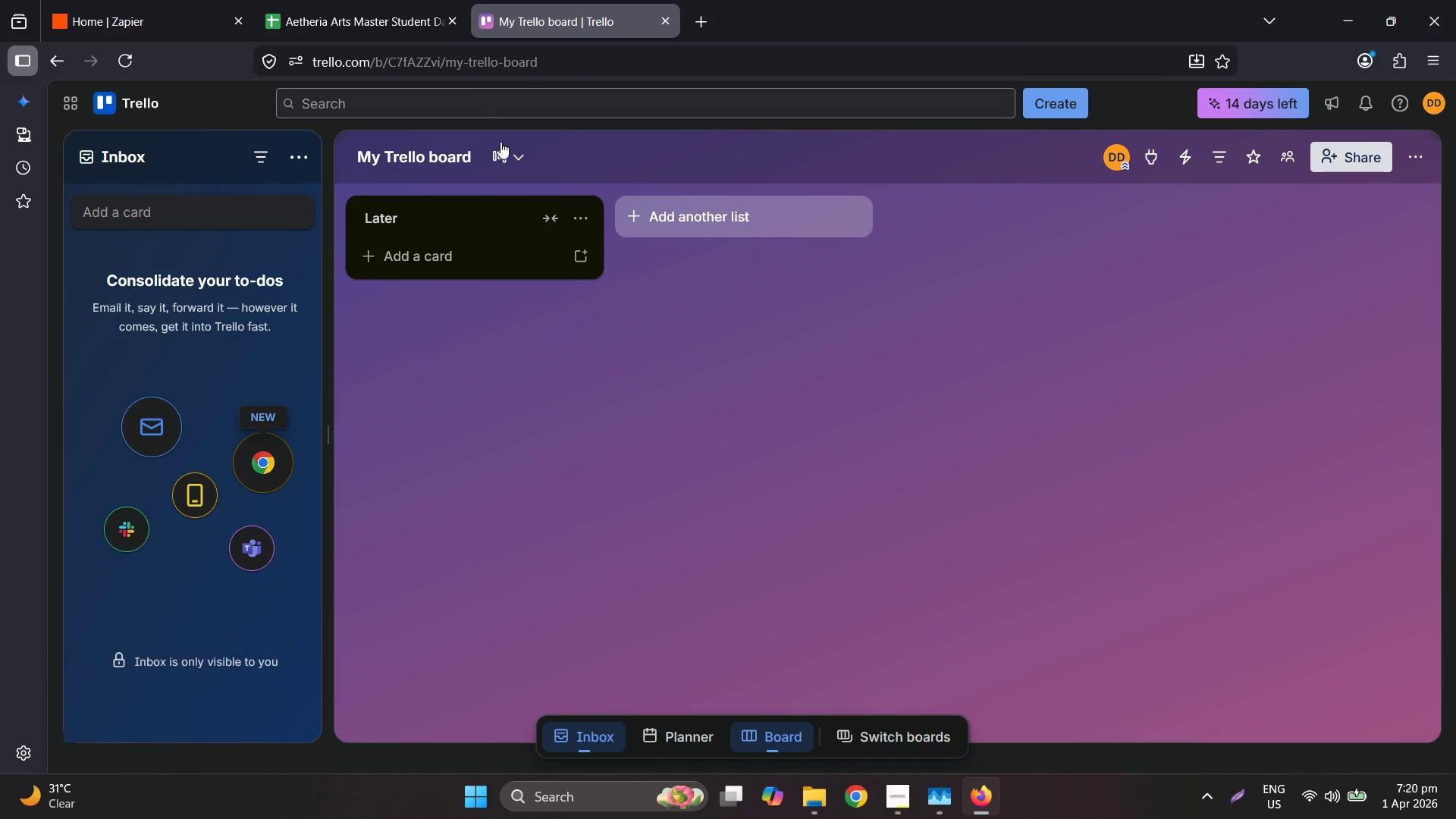 
left_click([510, 155])
 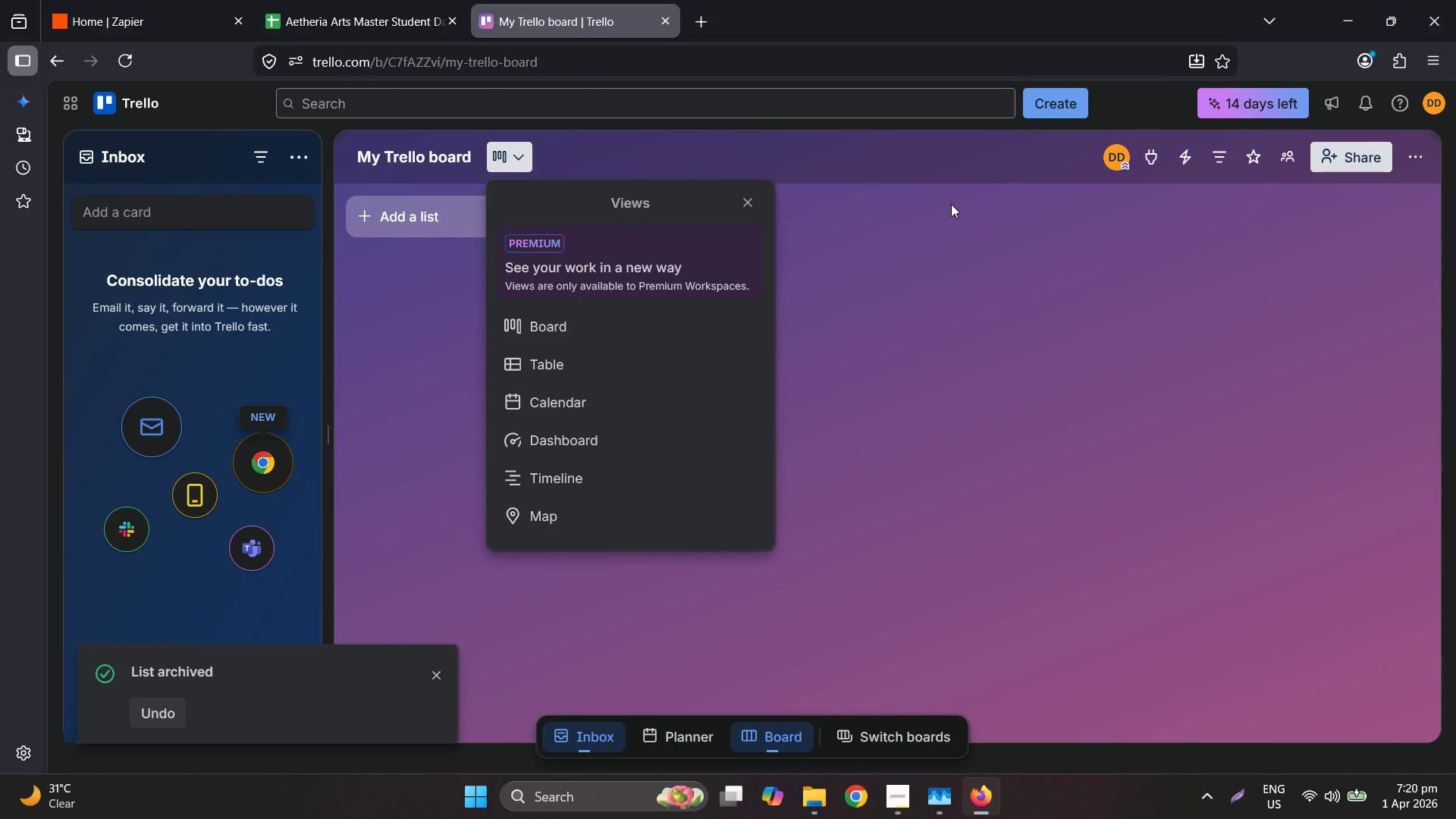 
left_click([1032, 253])
 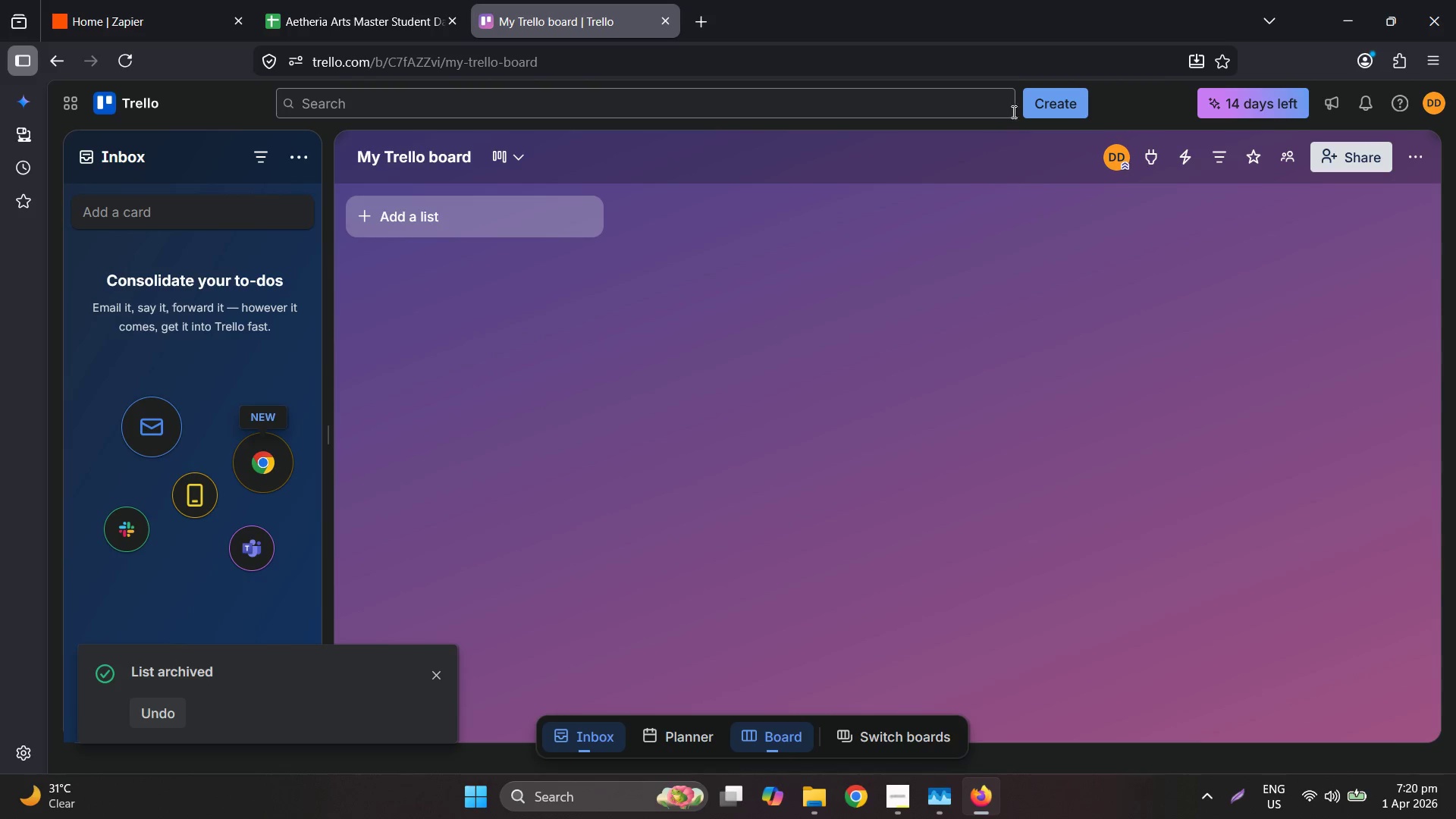 
left_click([1040, 96])
 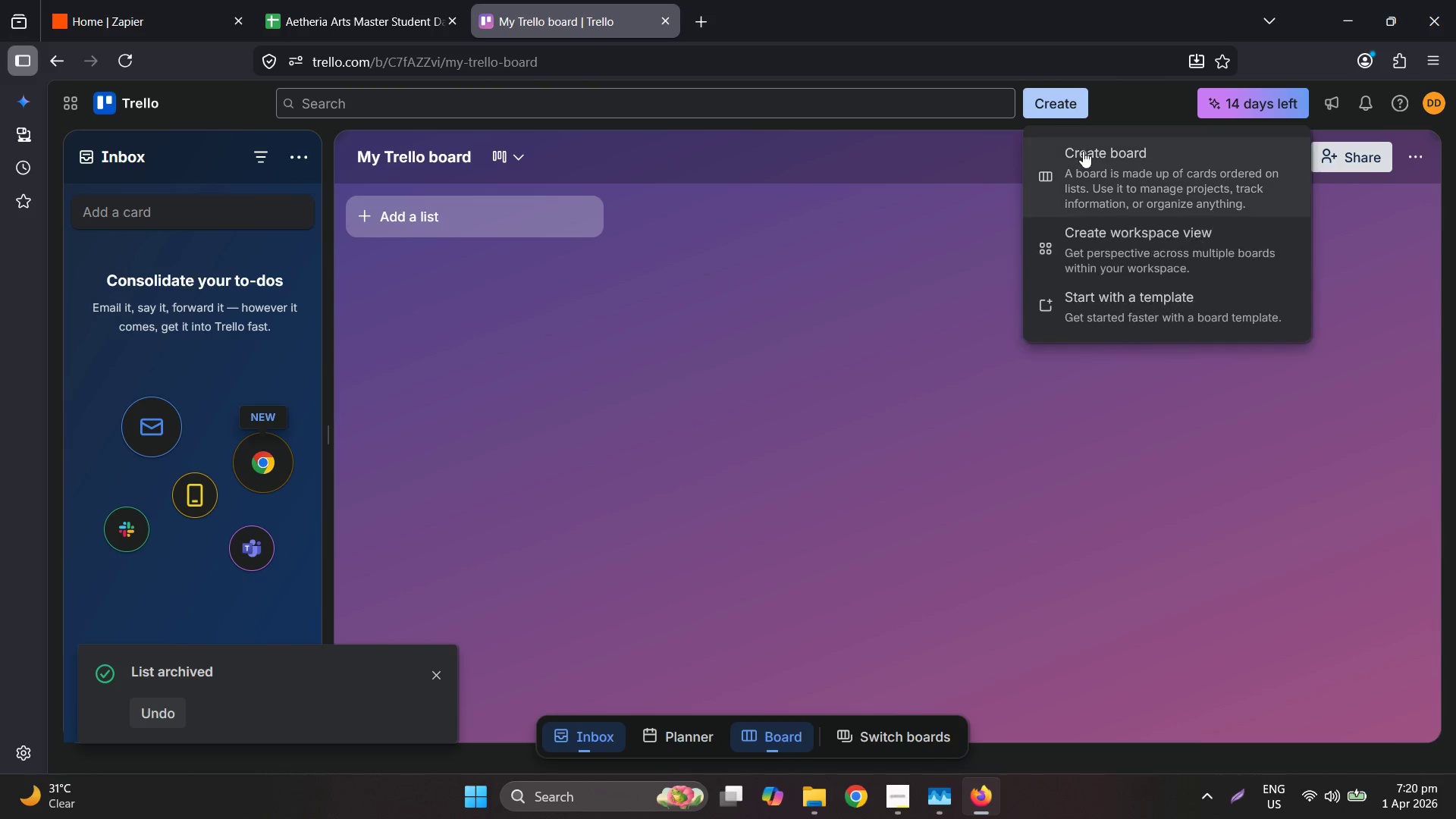 
left_click([1087, 155])
 